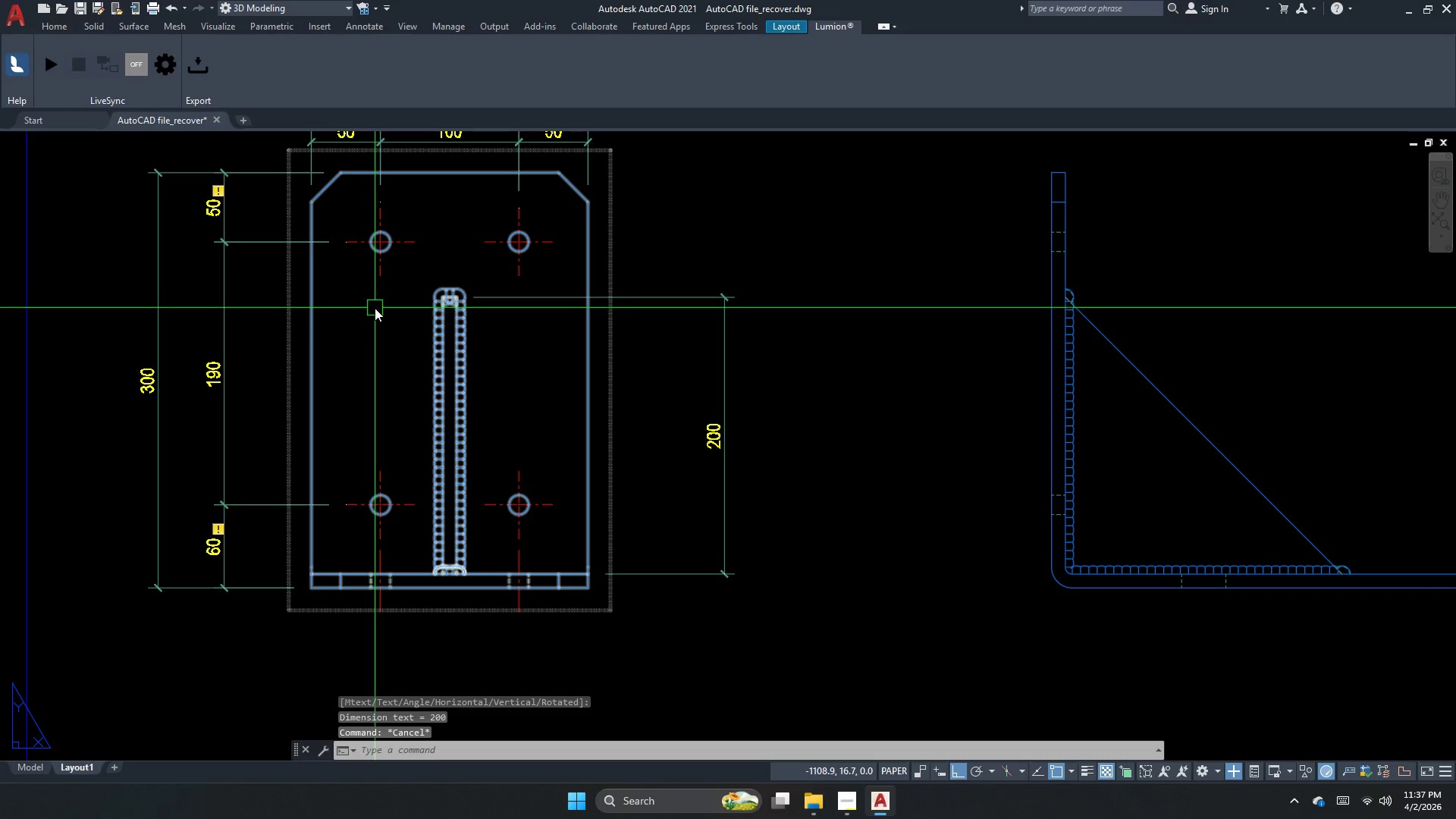 
key(Escape)
key(Escape)
key(Escape)
key(Escape)
key(Escape)
type(dc)
 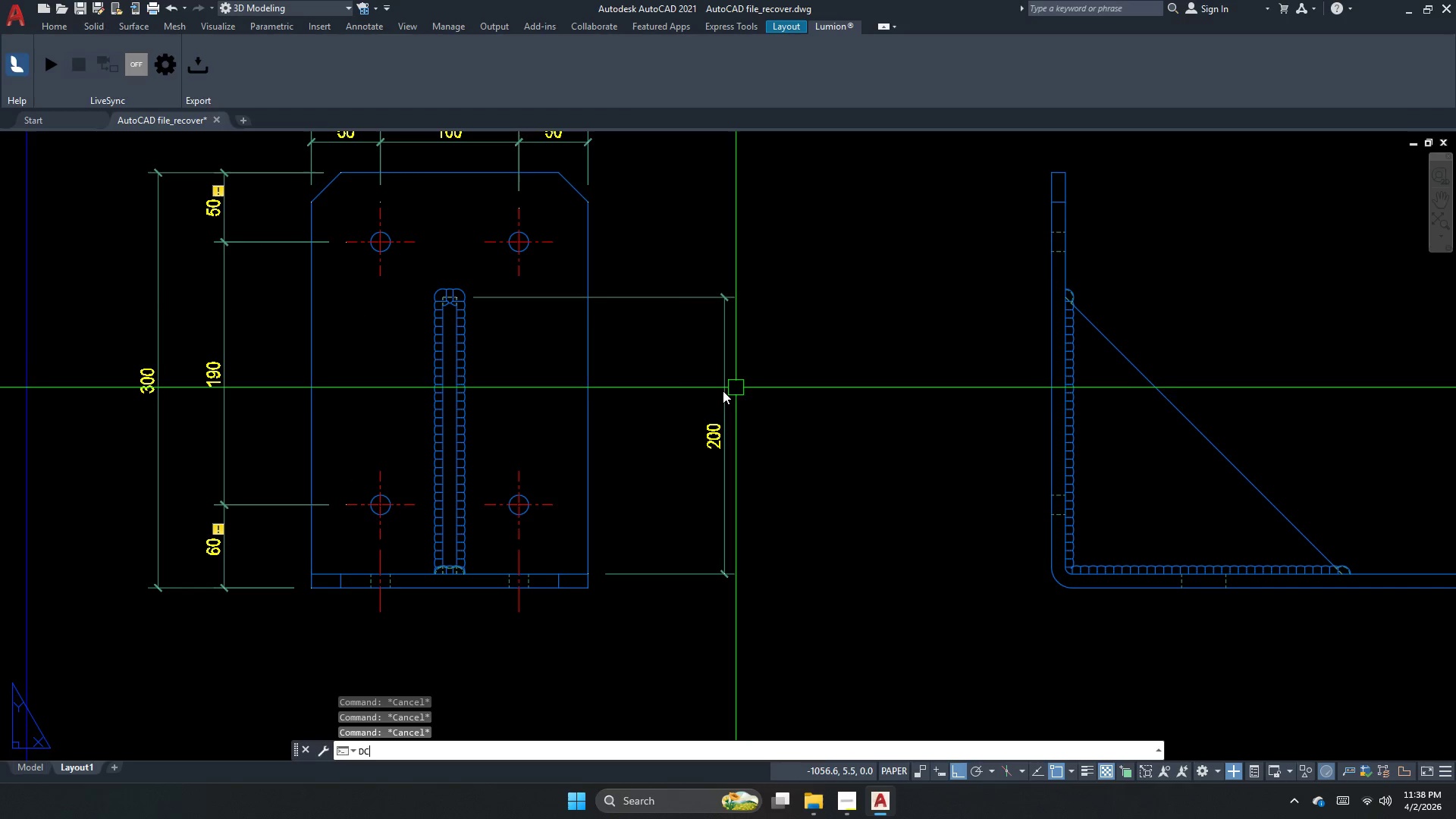 
key(O)
 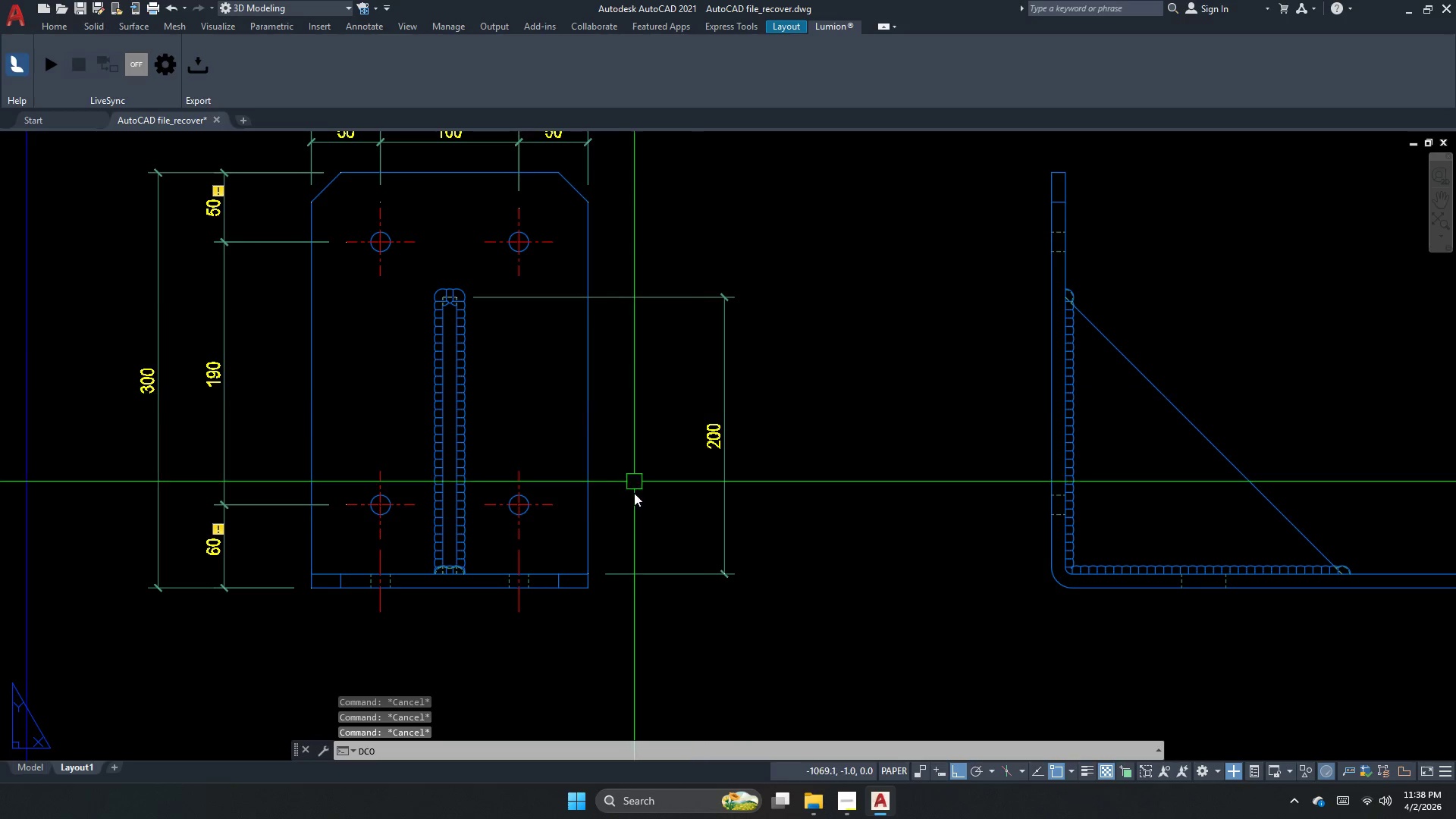 
key(Space)
 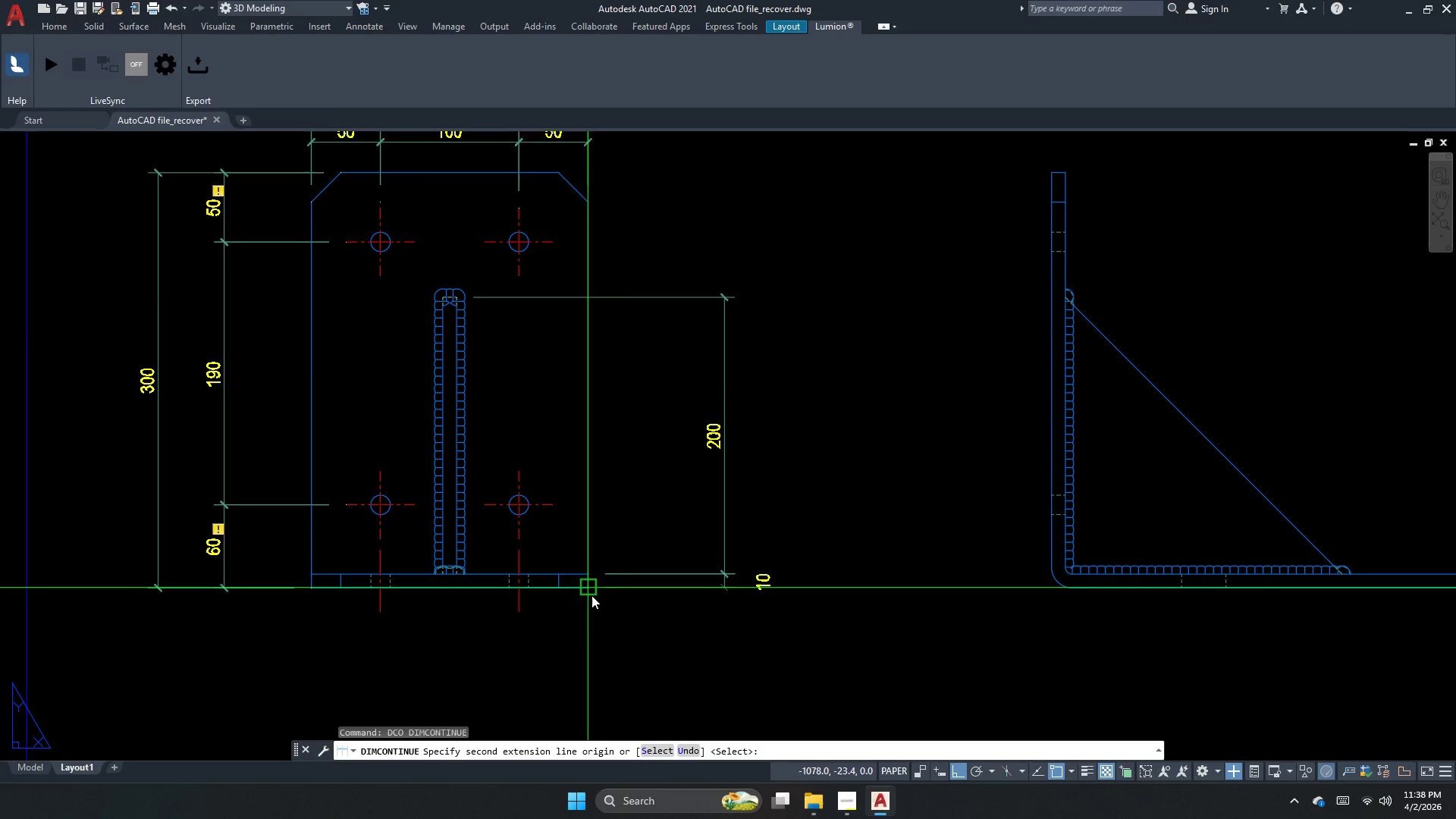 
left_click([592, 595])
 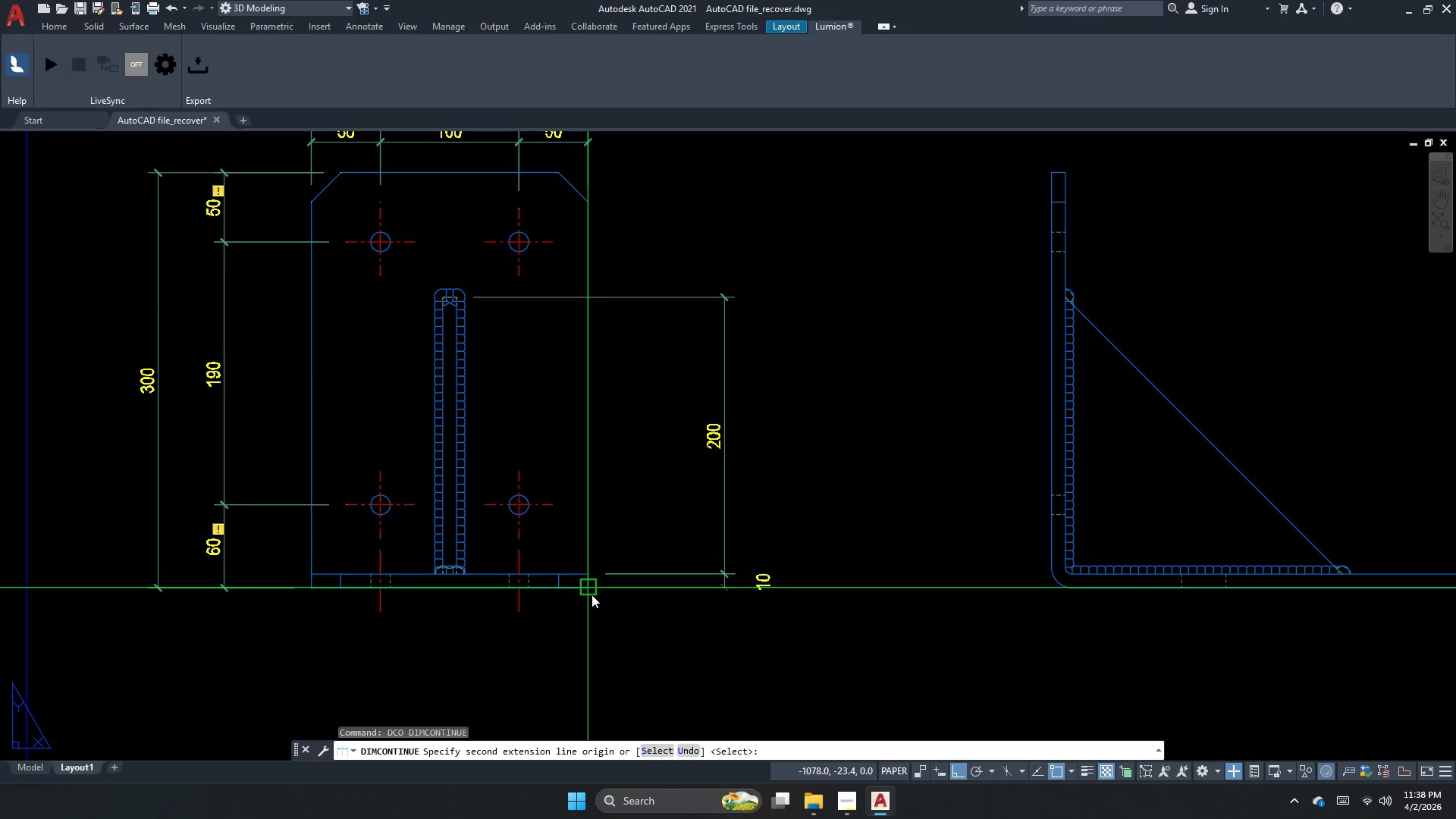 
key(Escape)
 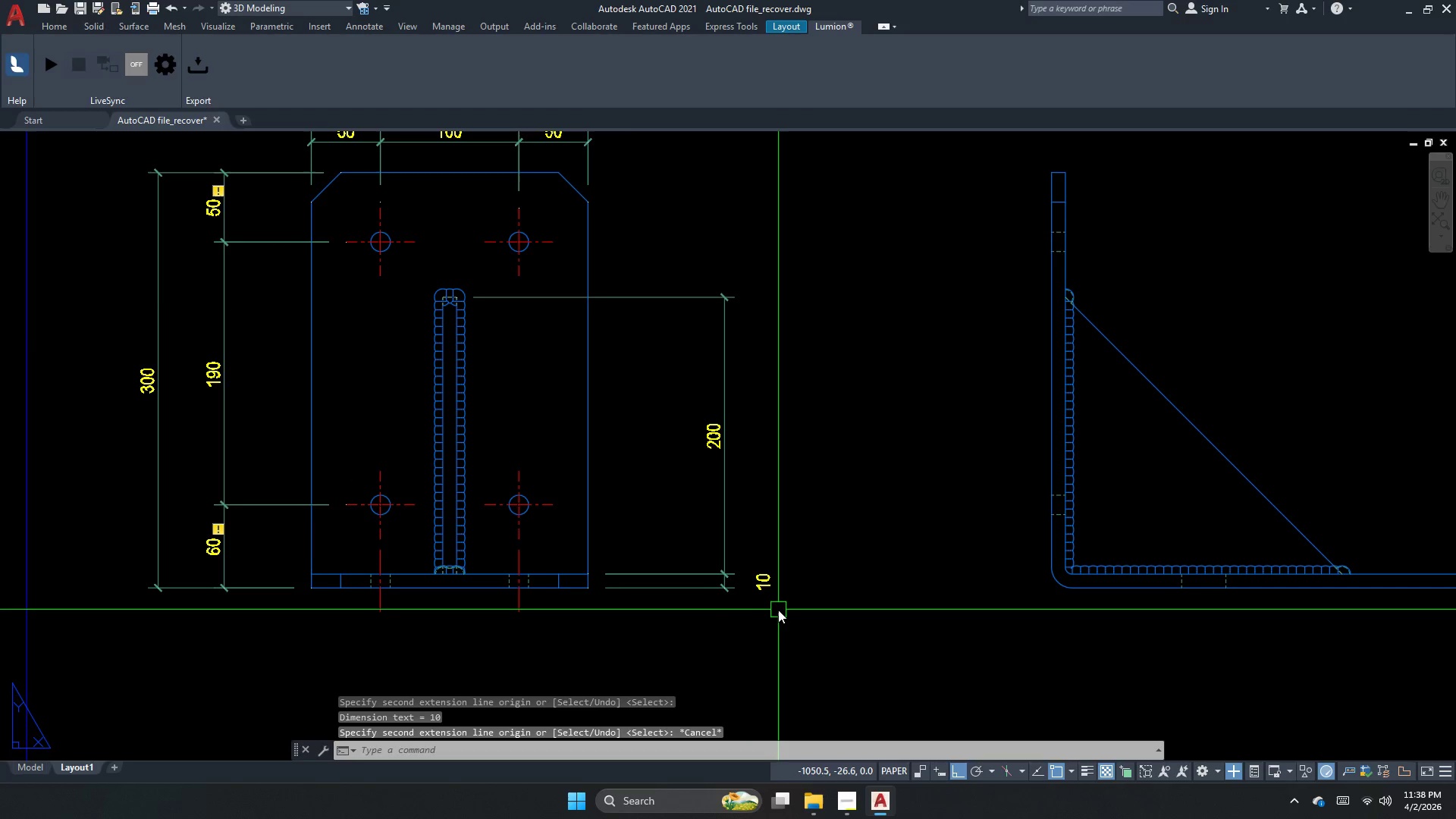 
key(S)
 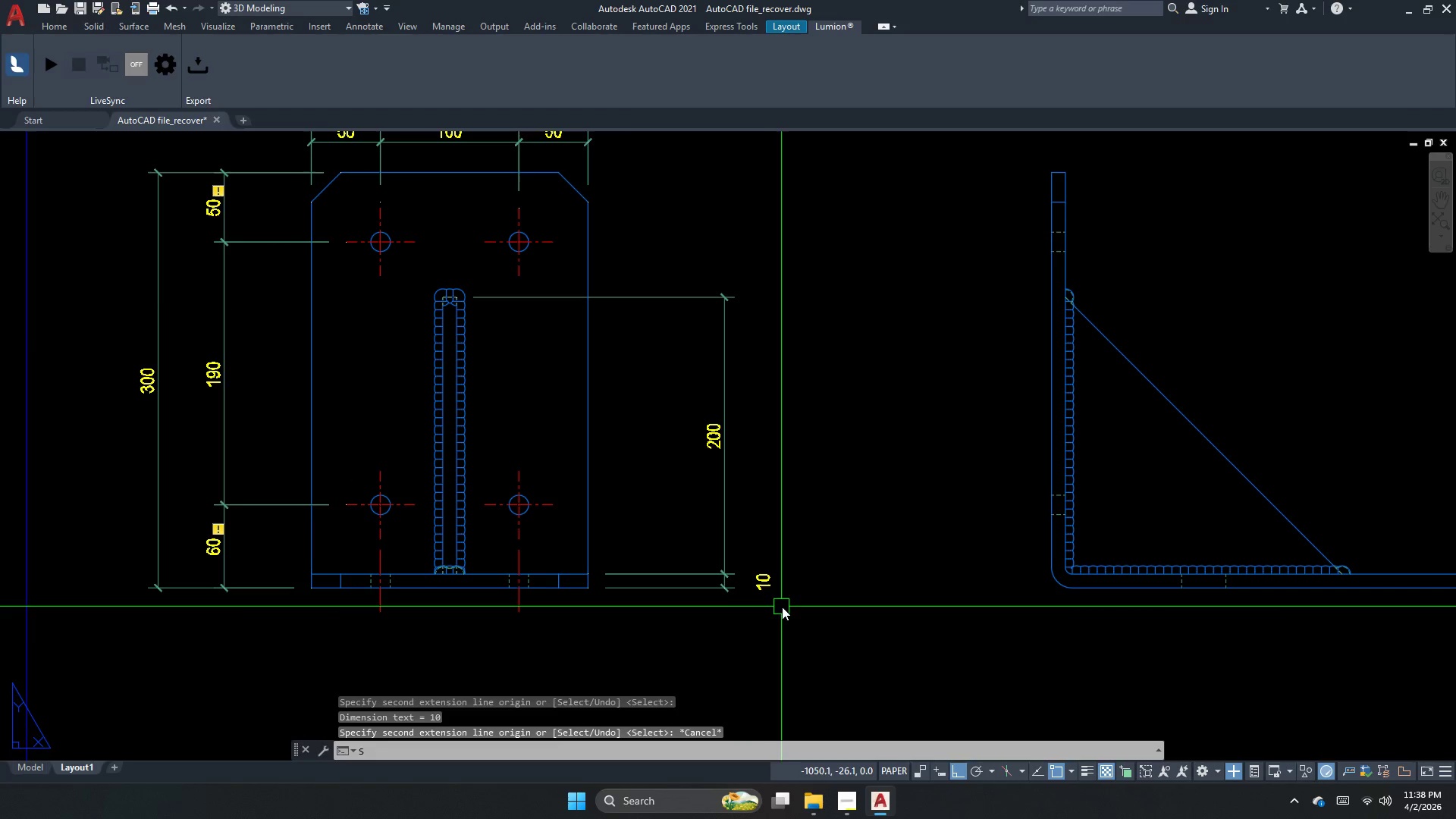 
key(Space)
 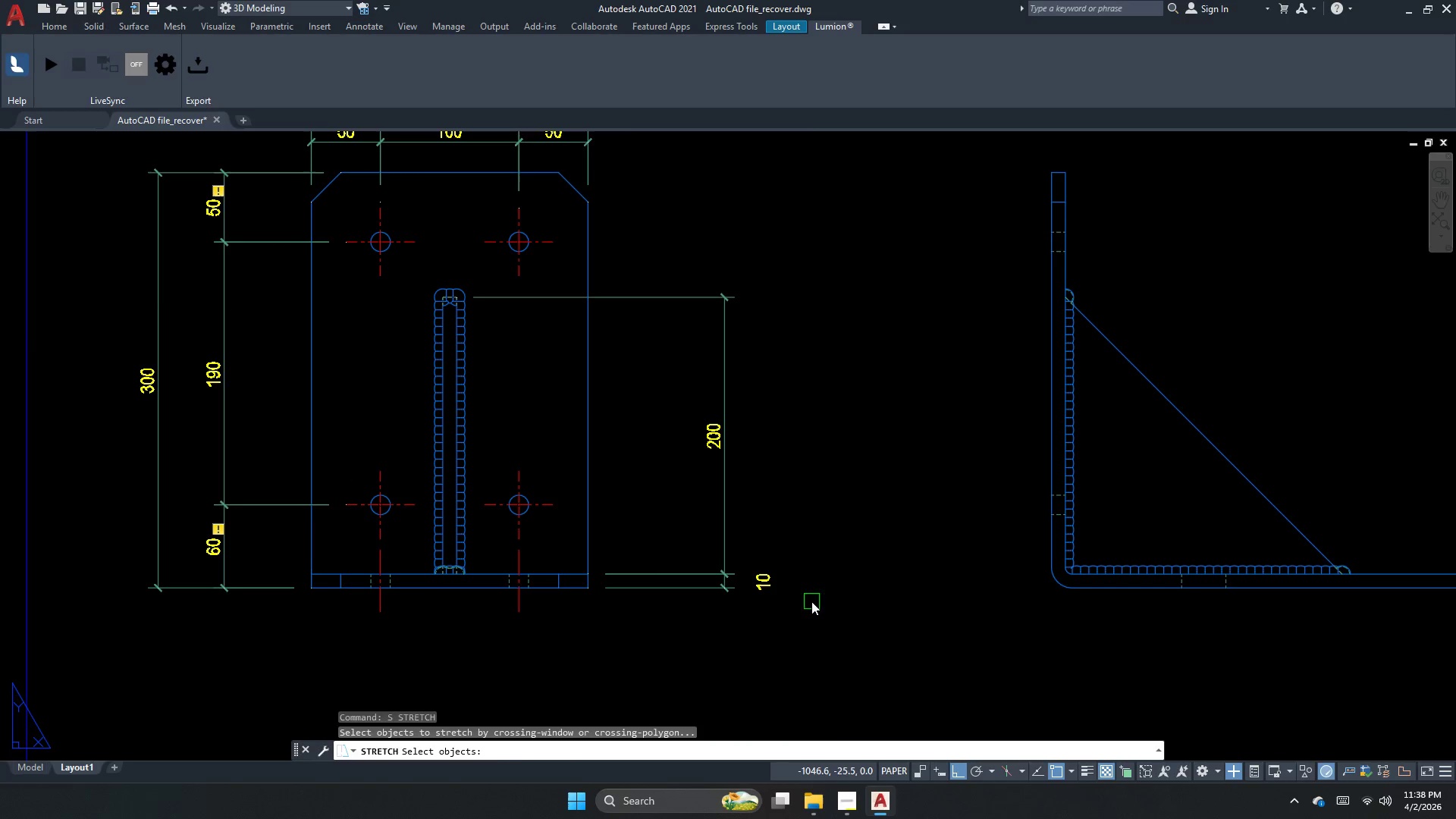 
left_click_drag(start_coordinate=[811, 601], to_coordinate=[792, 591])
 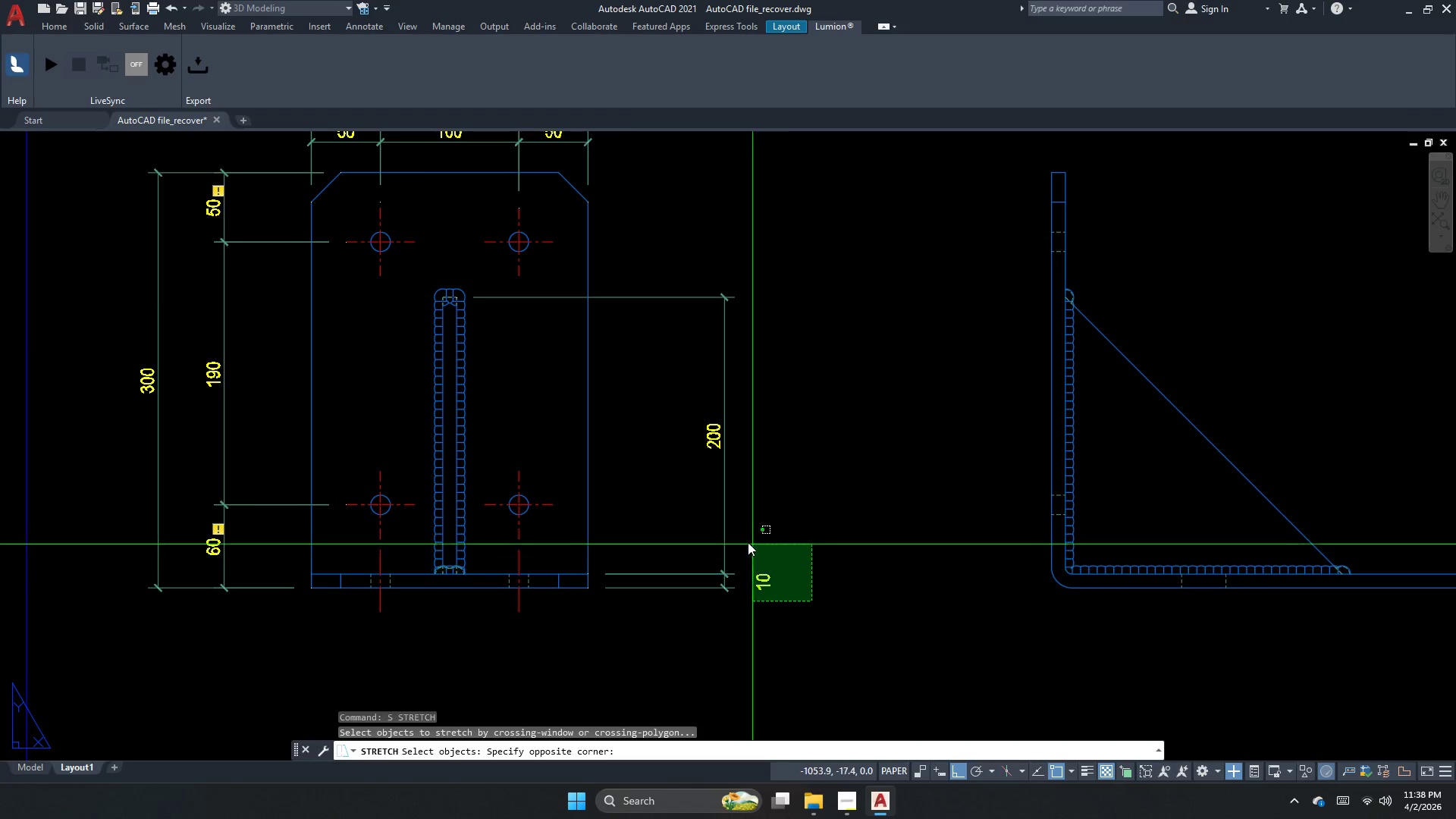 
left_click_drag(start_coordinate=[748, 542], to_coordinate=[763, 552])
 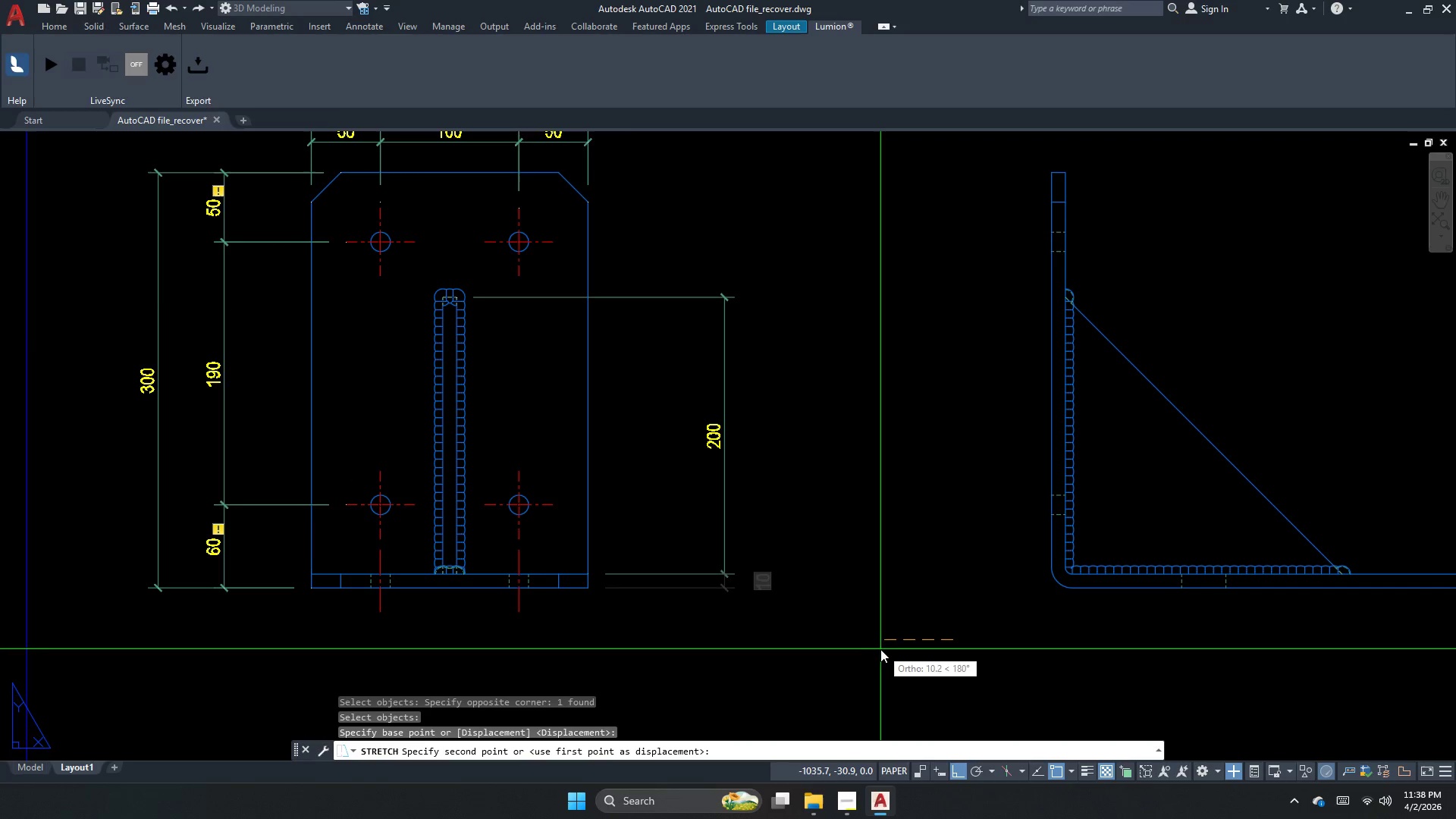 
key(Space)
 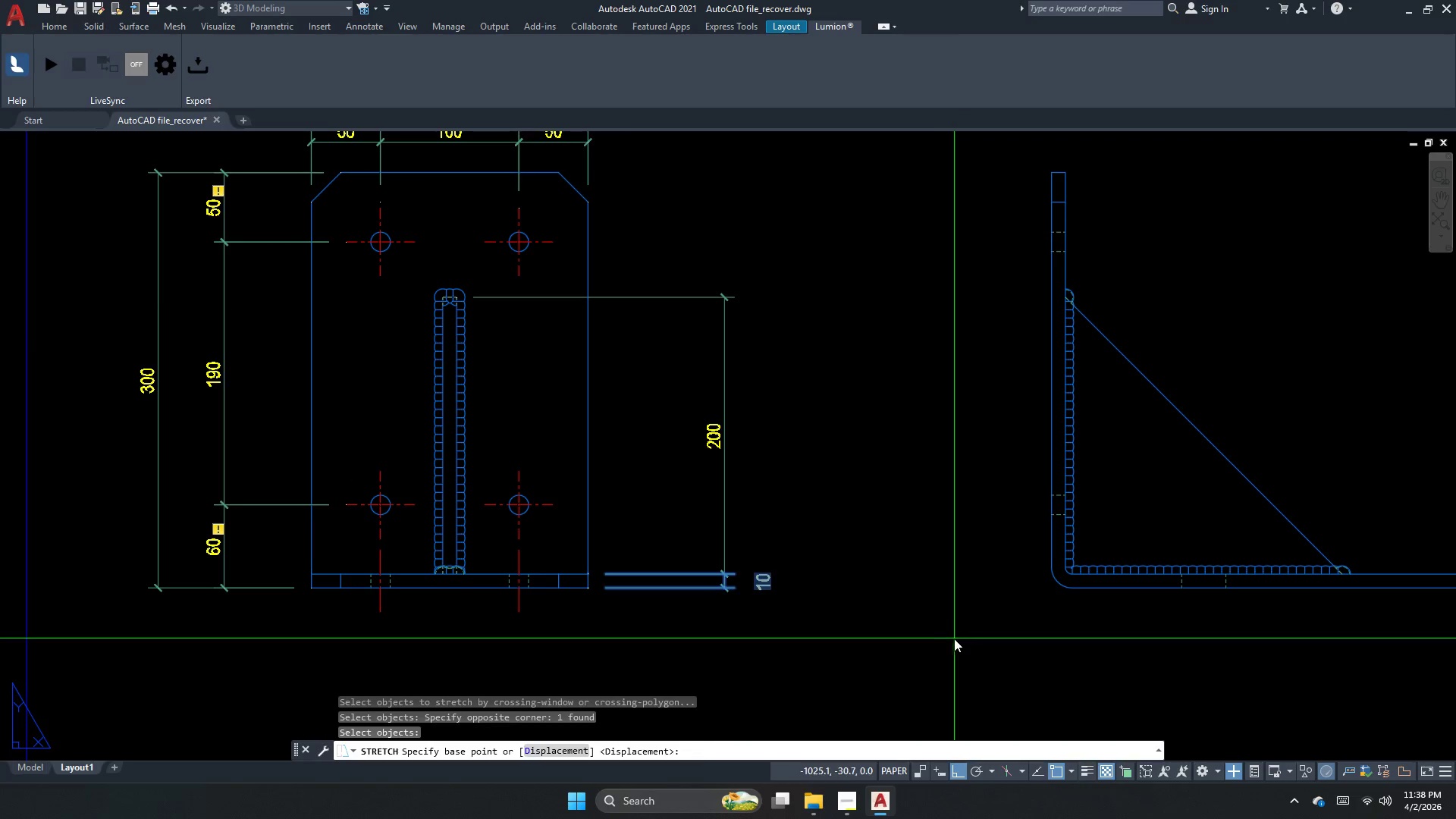 
left_click_drag(start_coordinate=[952, 640], to_coordinate=[908, 644])
 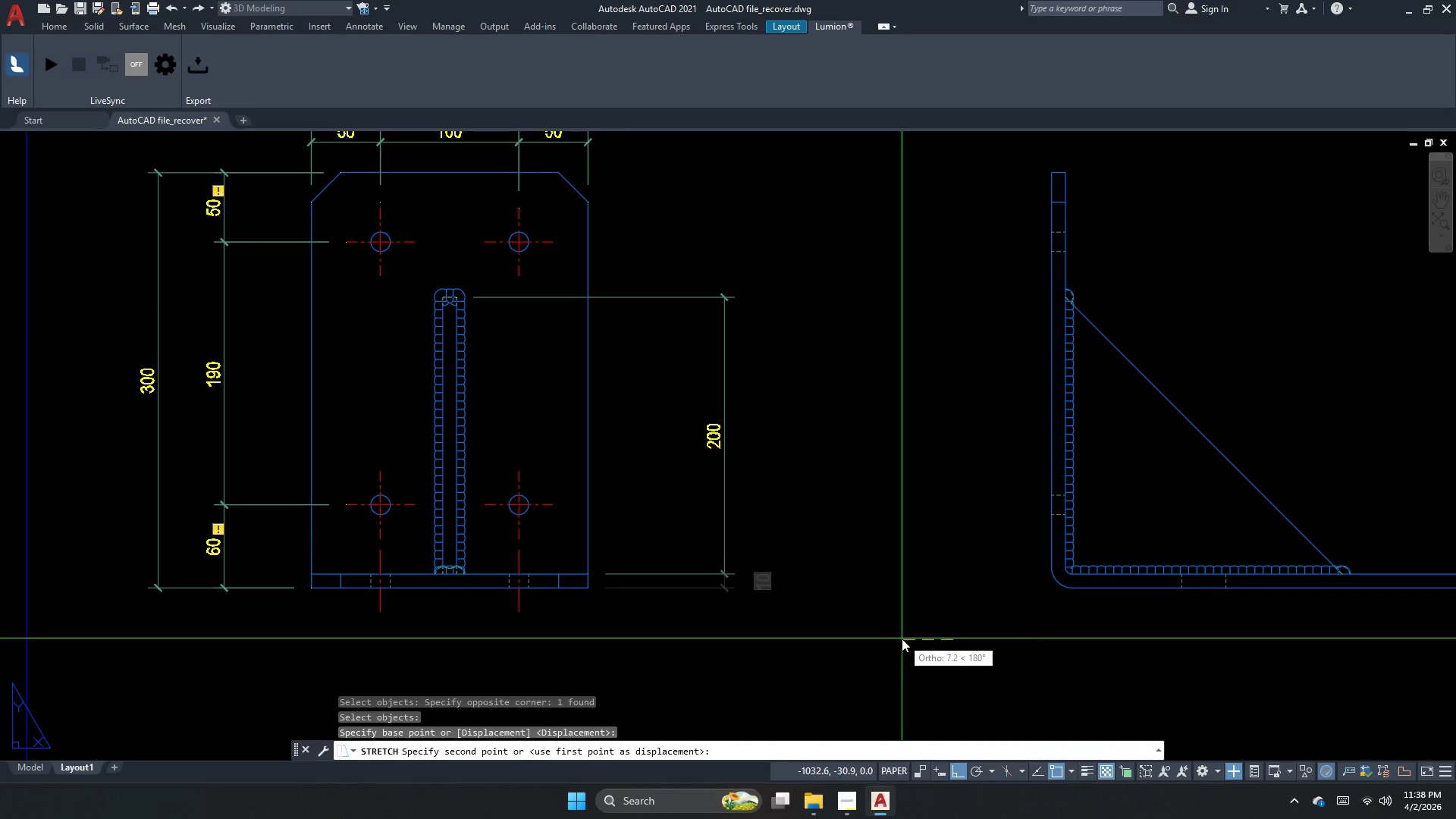 
left_click([902, 639])
 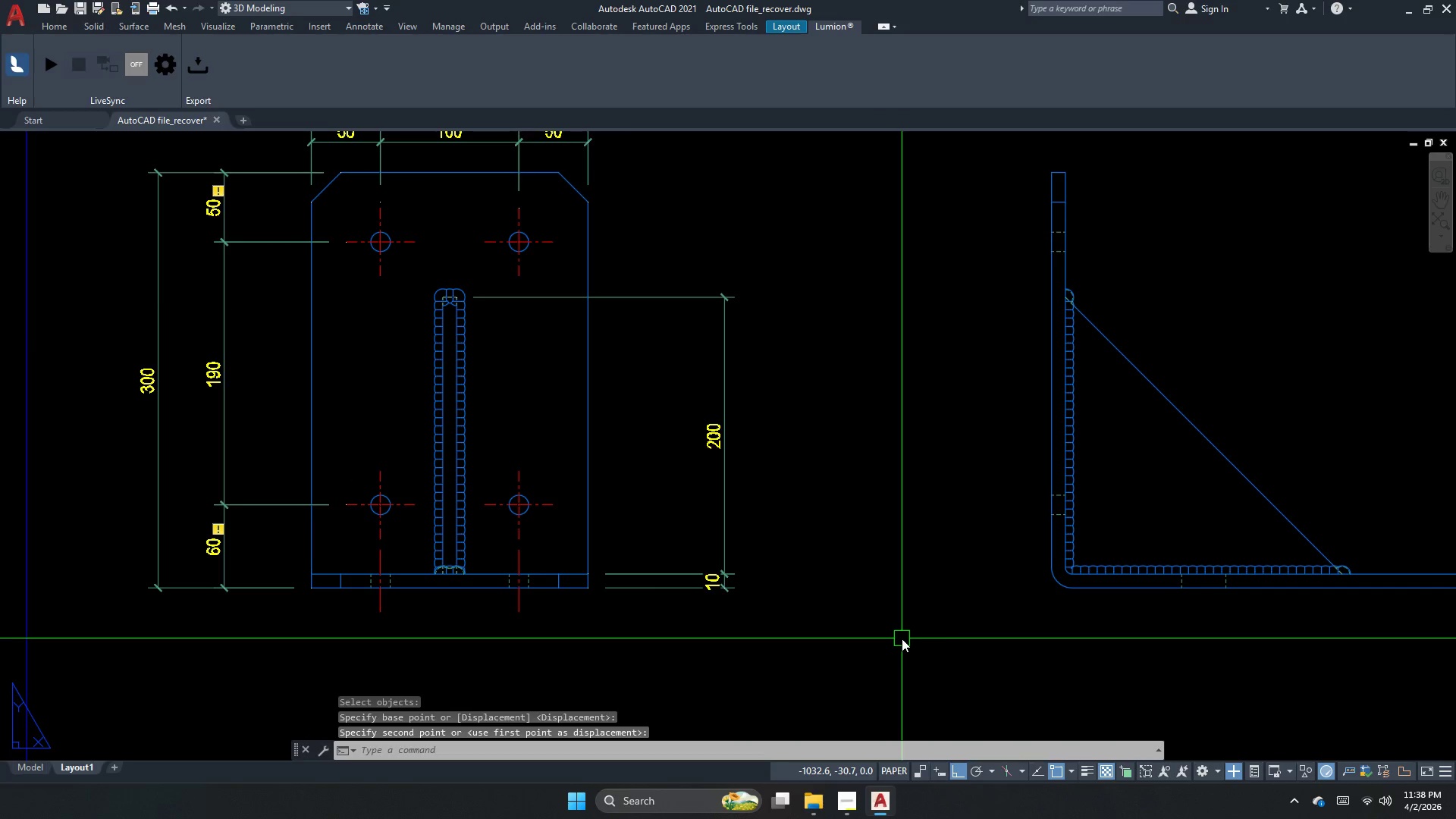 
key(Escape)
 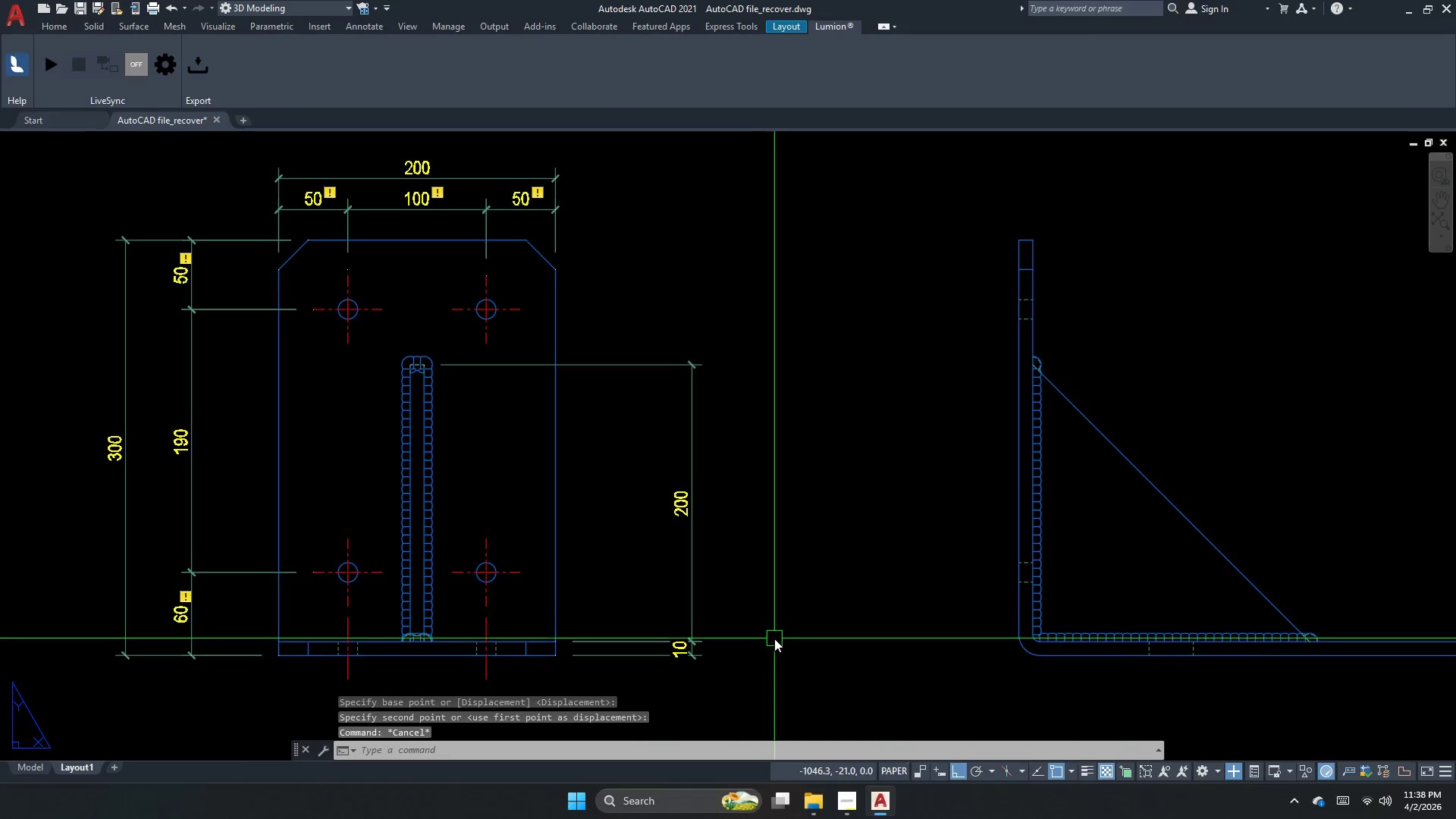 
type(dco  )
key(Escape)
 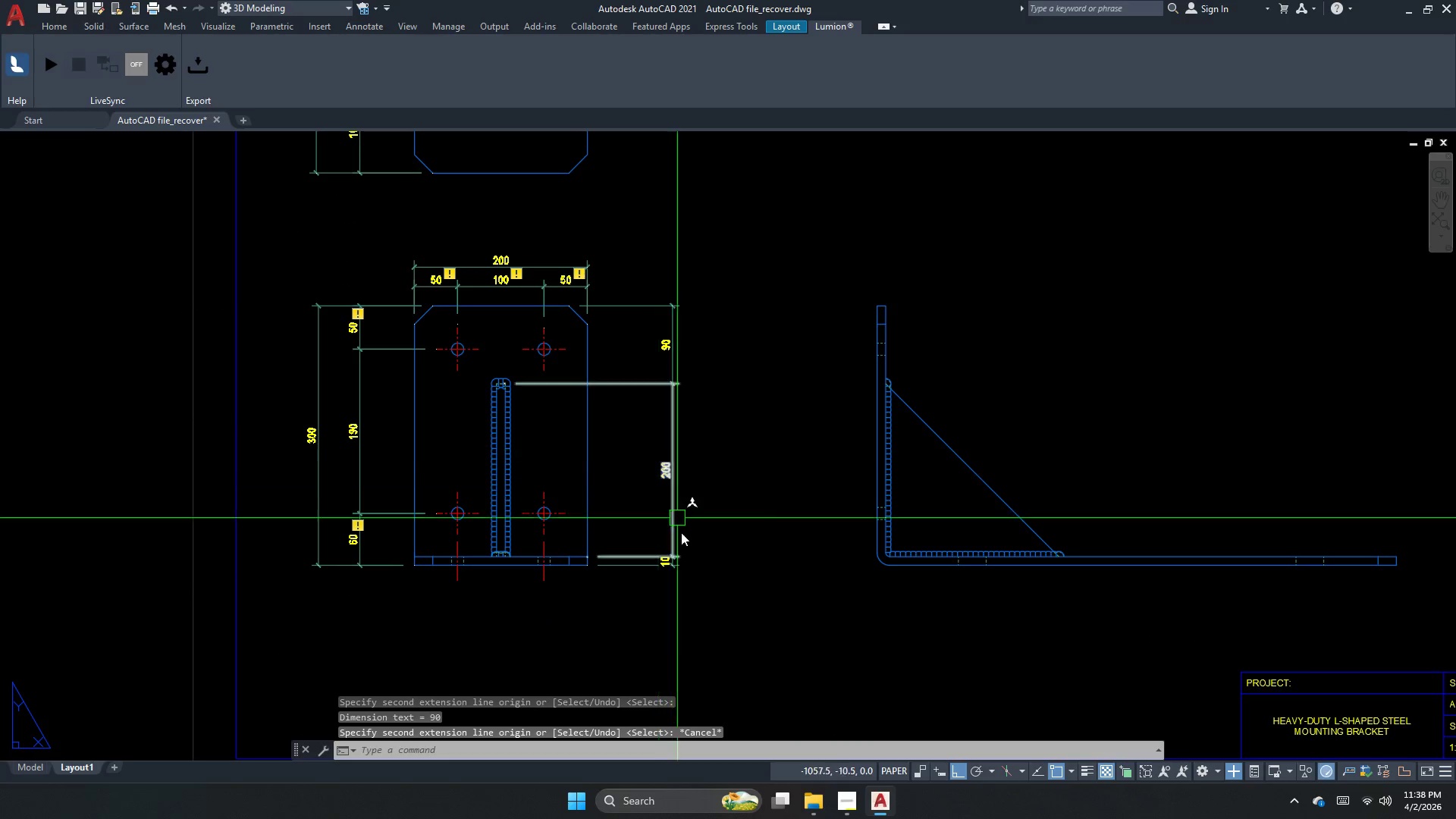 
left_click_drag(start_coordinate=[637, 370], to_coordinate=[637, 363])
 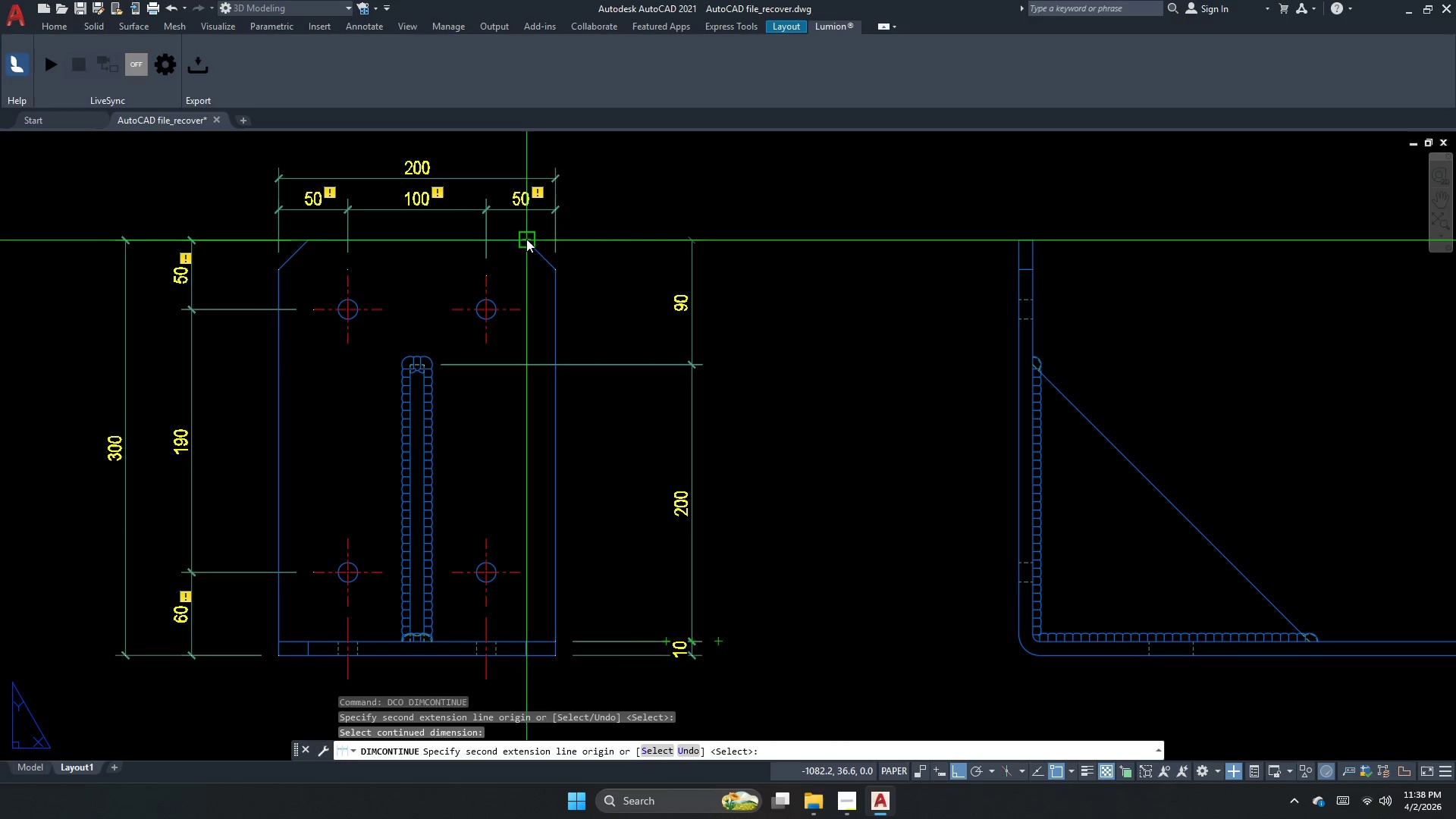 
scroll: coordinate [640, 414], scroll_direction: down, amount: 1.0
 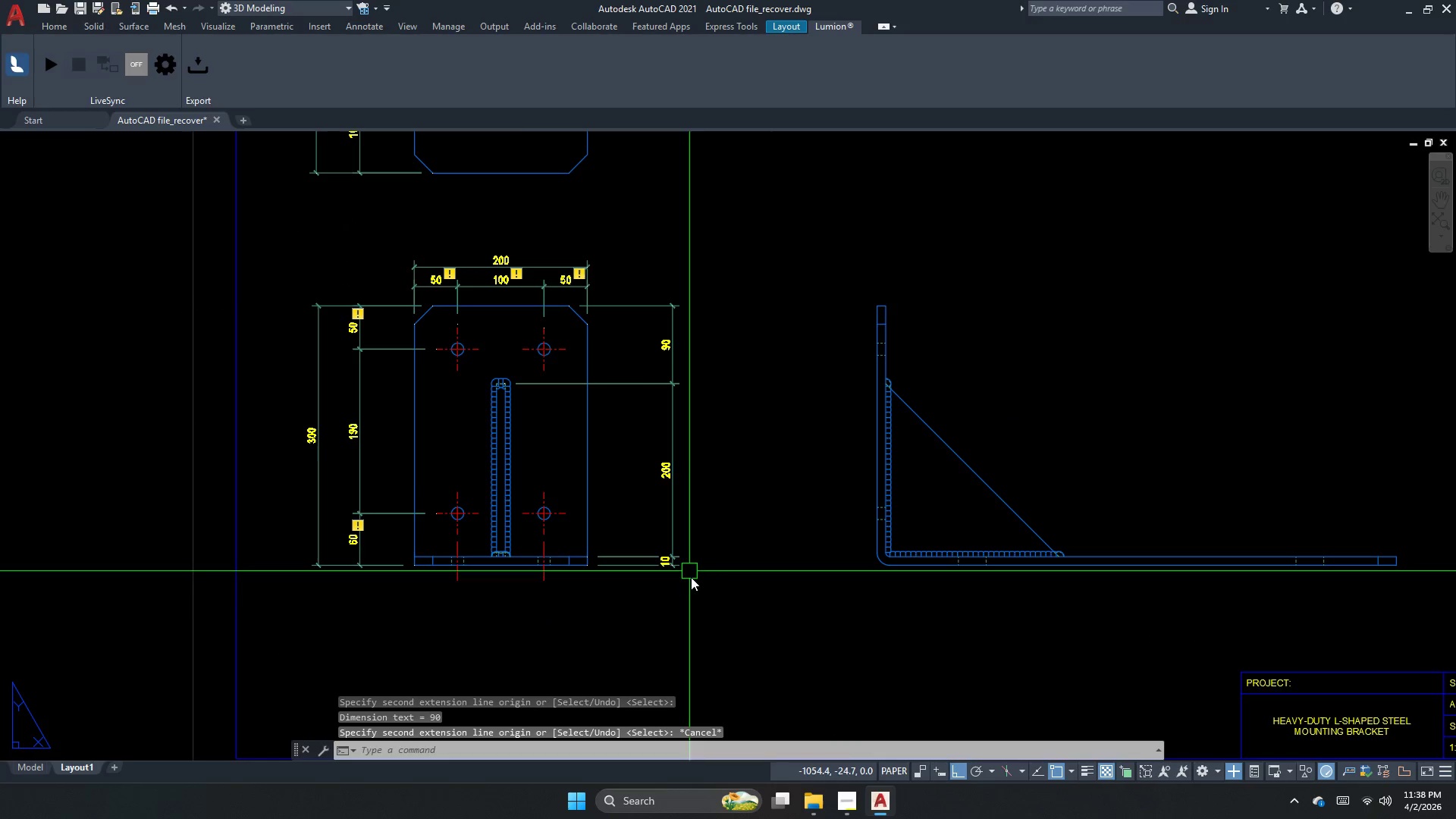 
key(S)
 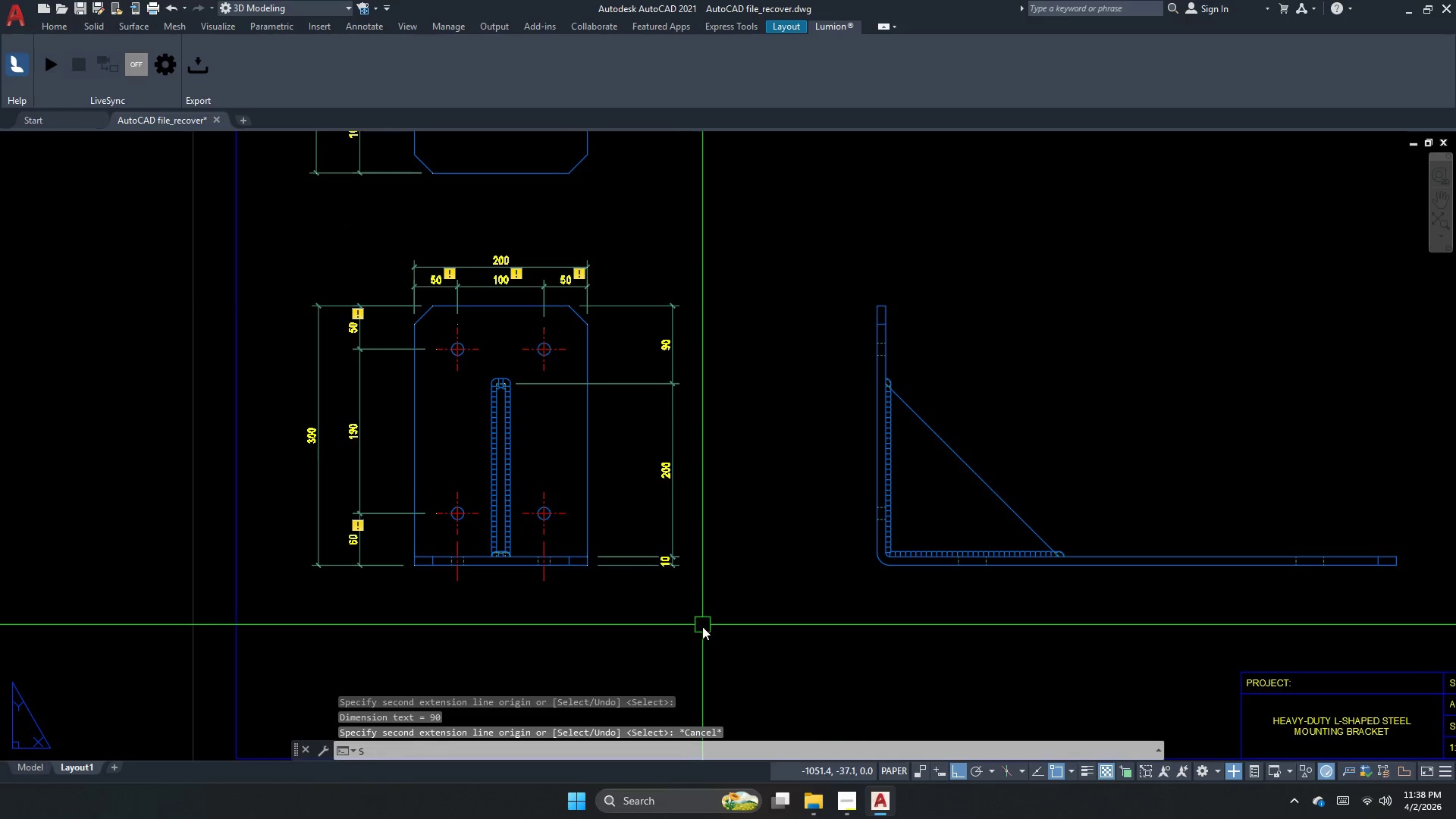 
key(Space)
 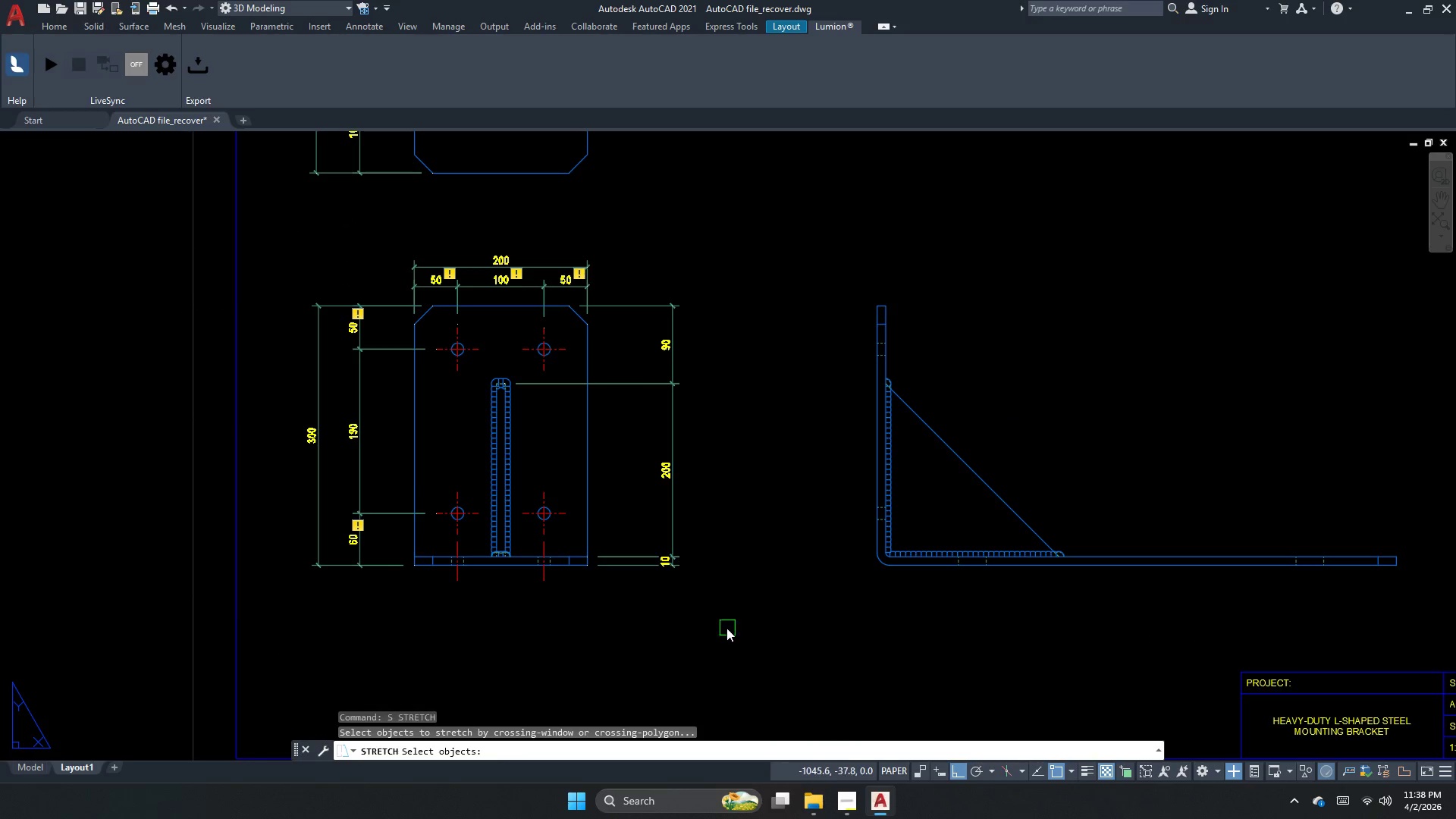 
left_click_drag(start_coordinate=[720, 626], to_coordinate=[631, 362])
 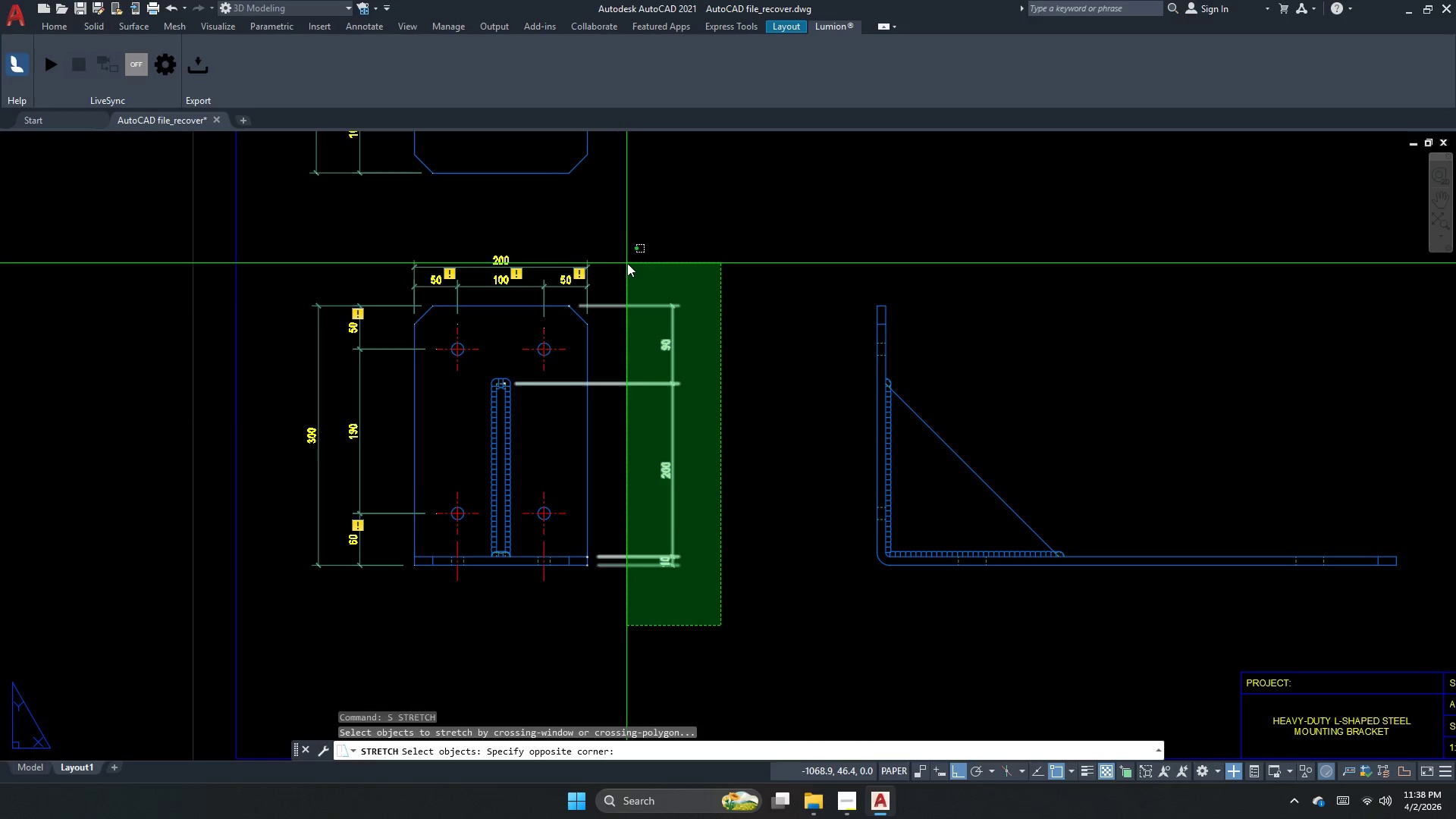 
left_click_drag(start_coordinate=[647, 257], to_coordinate=[693, 255])
 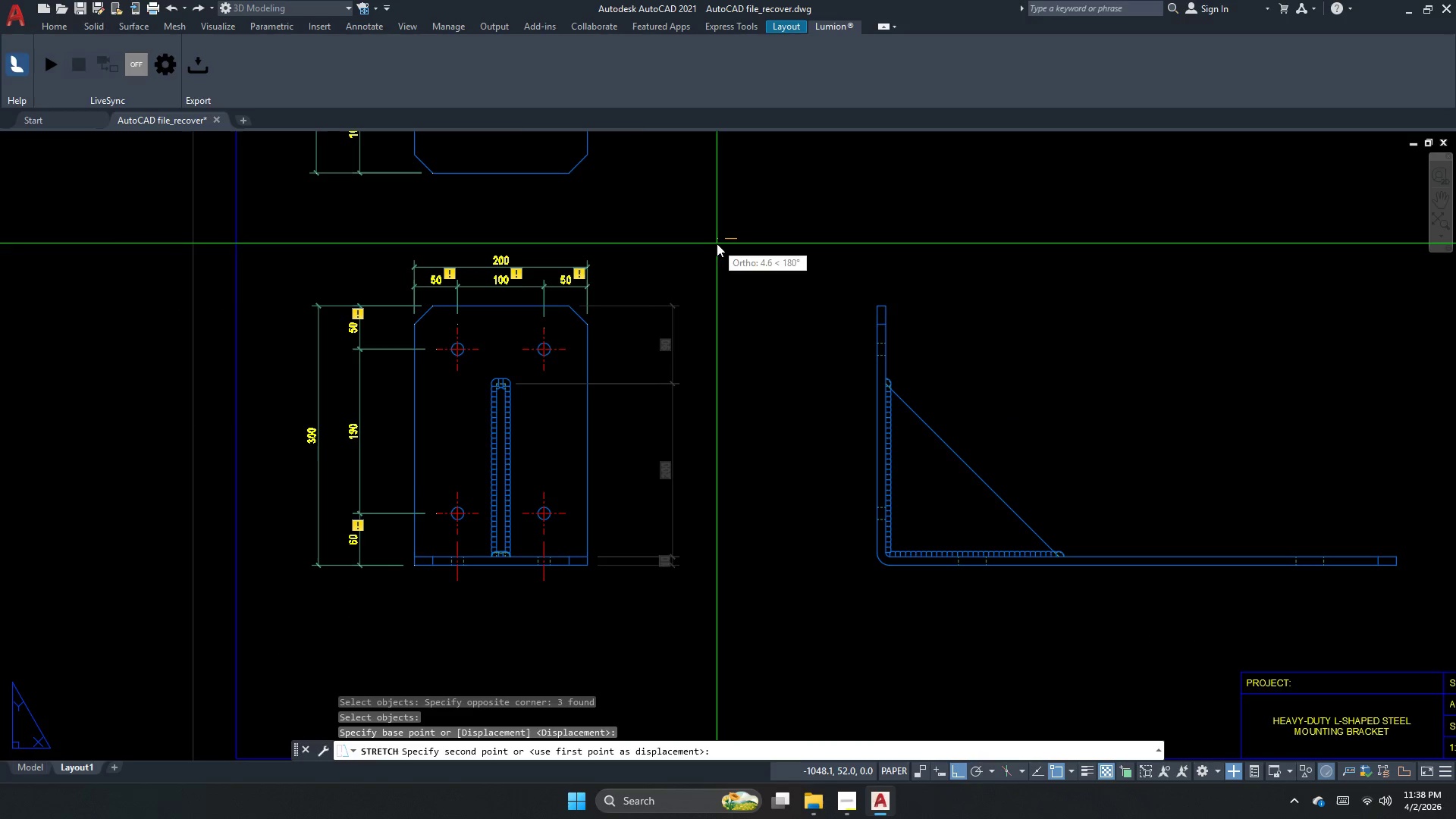 
key(Space)
 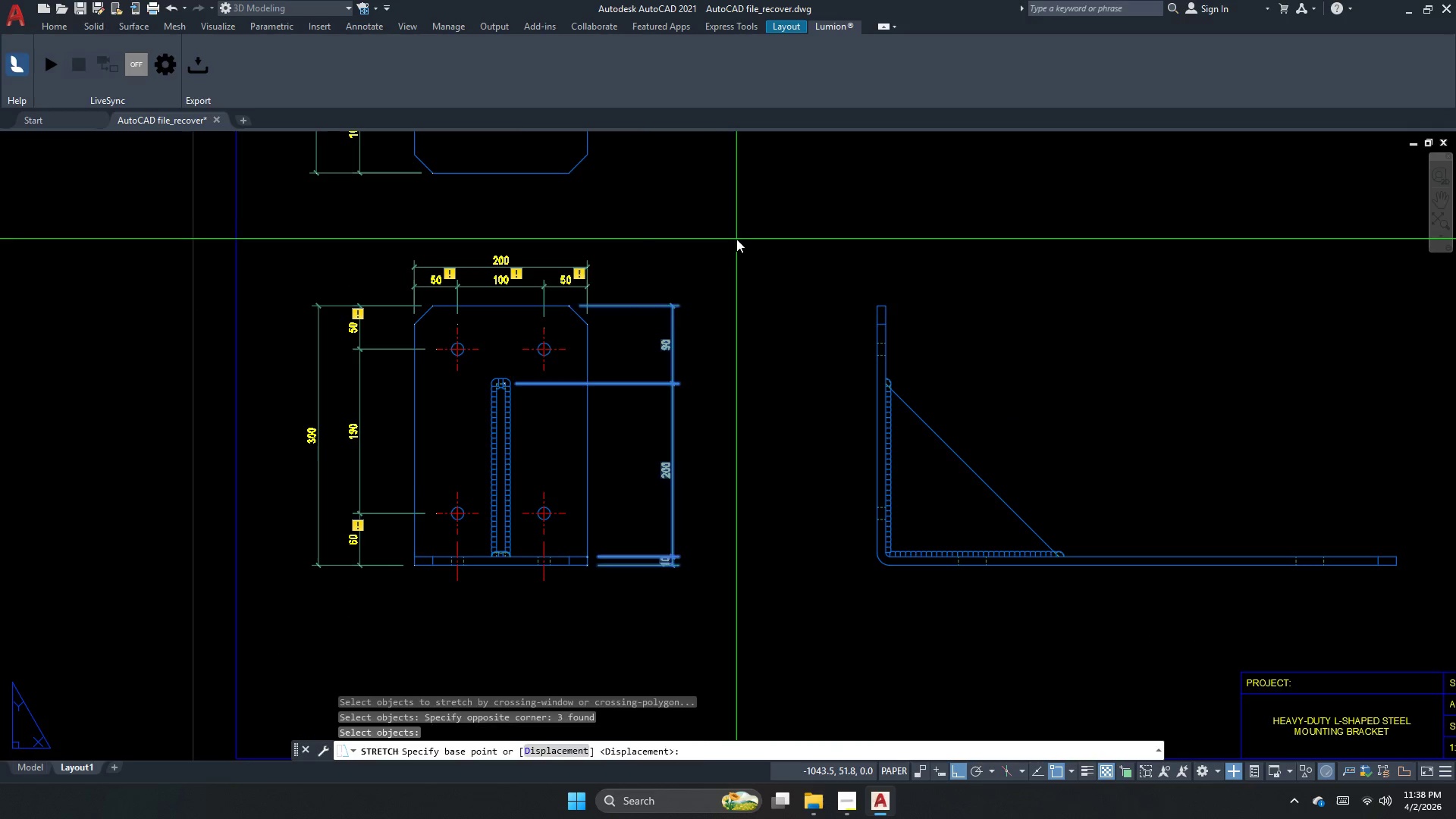 
left_click_drag(start_coordinate=[736, 239], to_coordinate=[730, 240])
 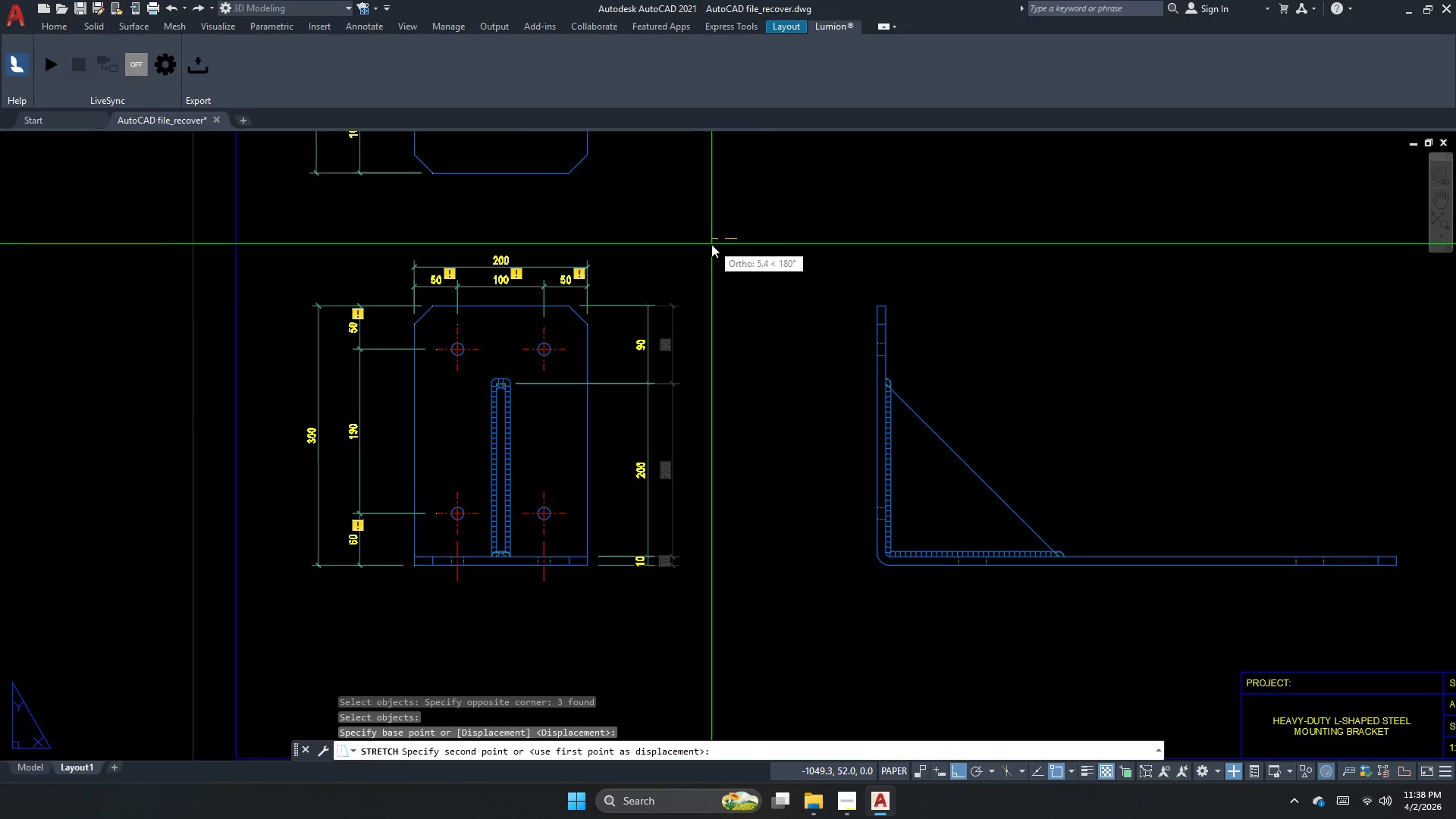 
left_click([713, 244])
 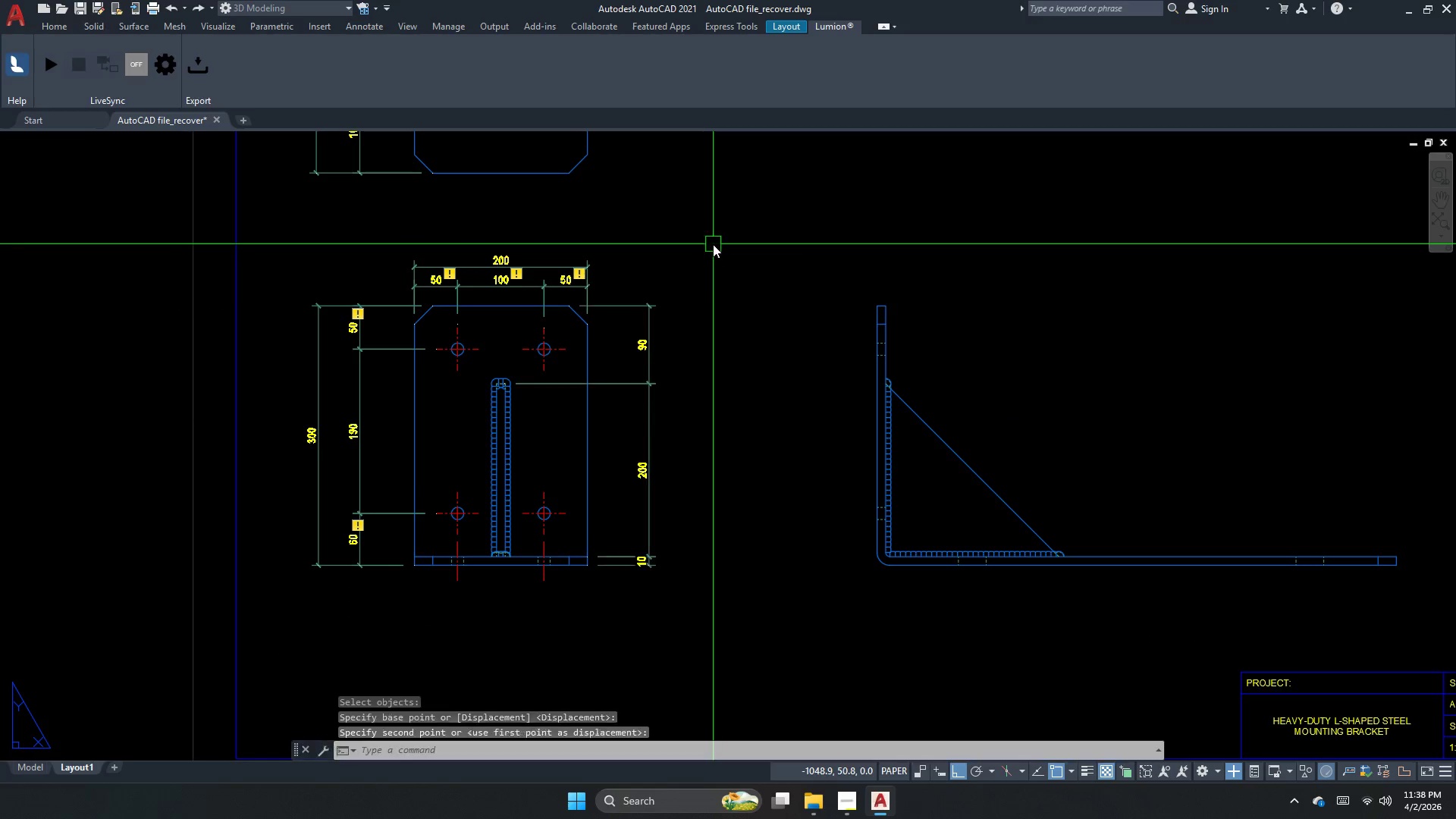 
key(Escape)
 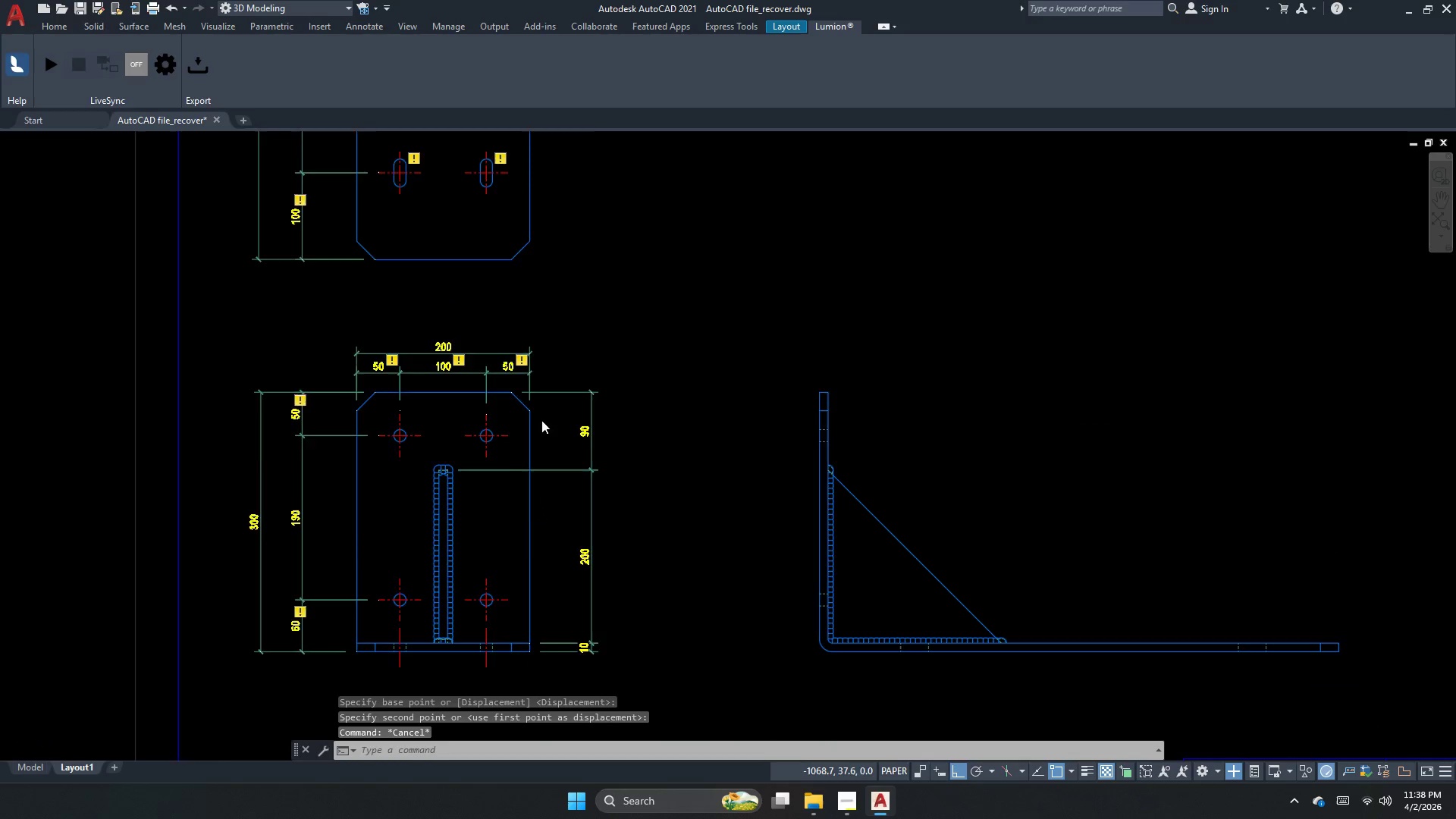 
scroll: coordinate [487, 484], scroll_direction: down, amount: 2.0
 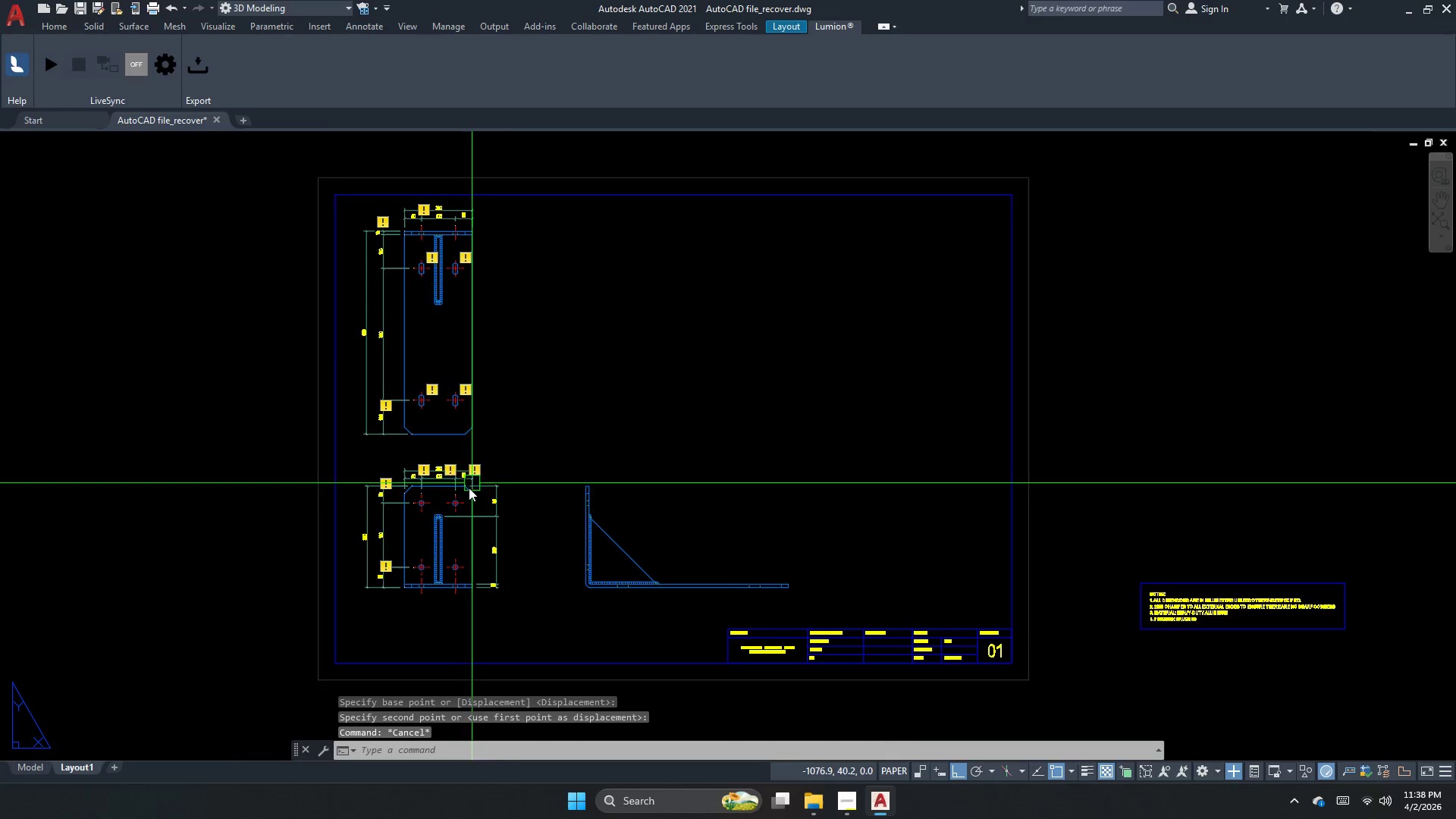 
key(Escape)
 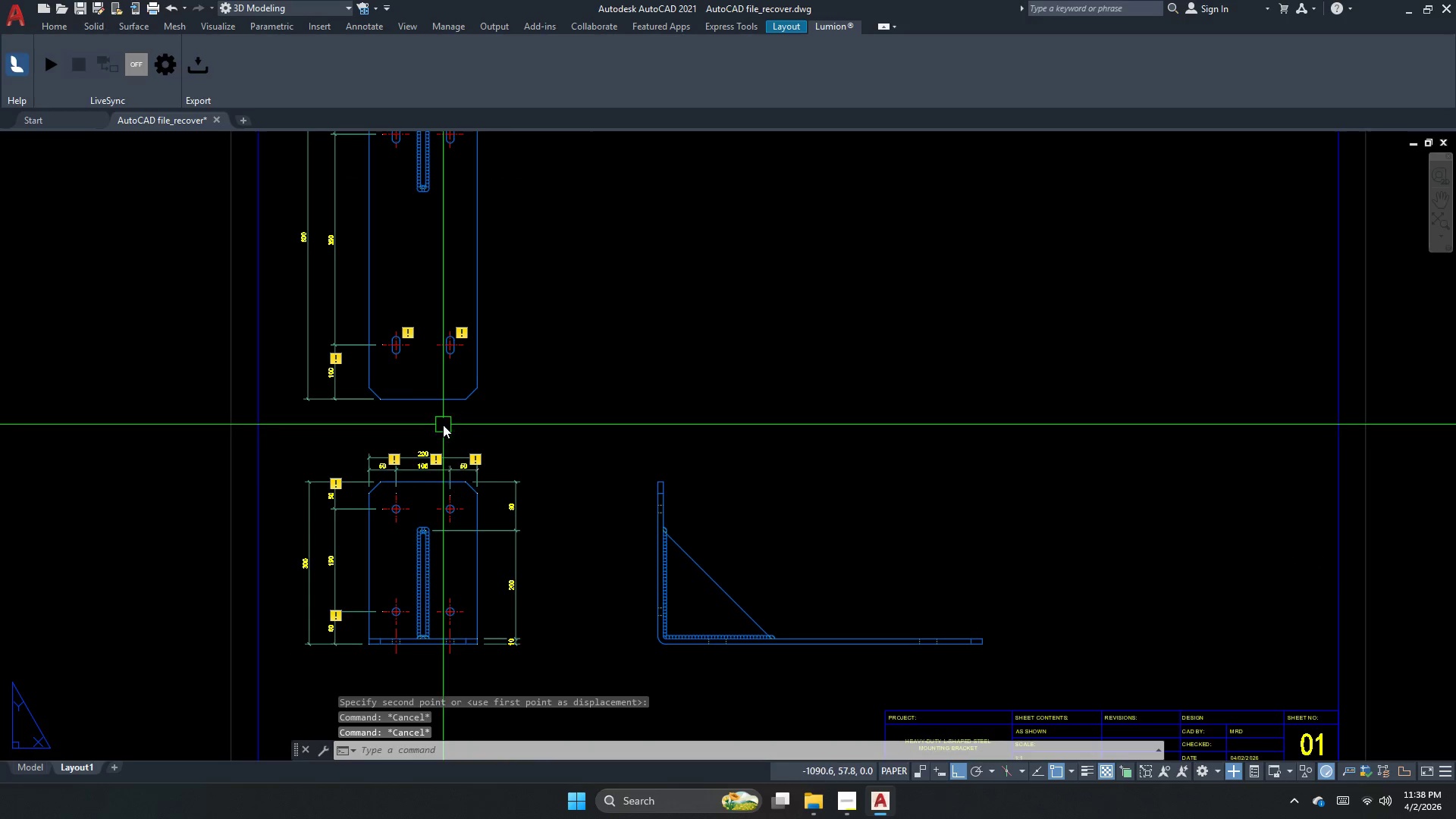 
scroll: coordinate [463, 494], scroll_direction: up, amount: 1.0
 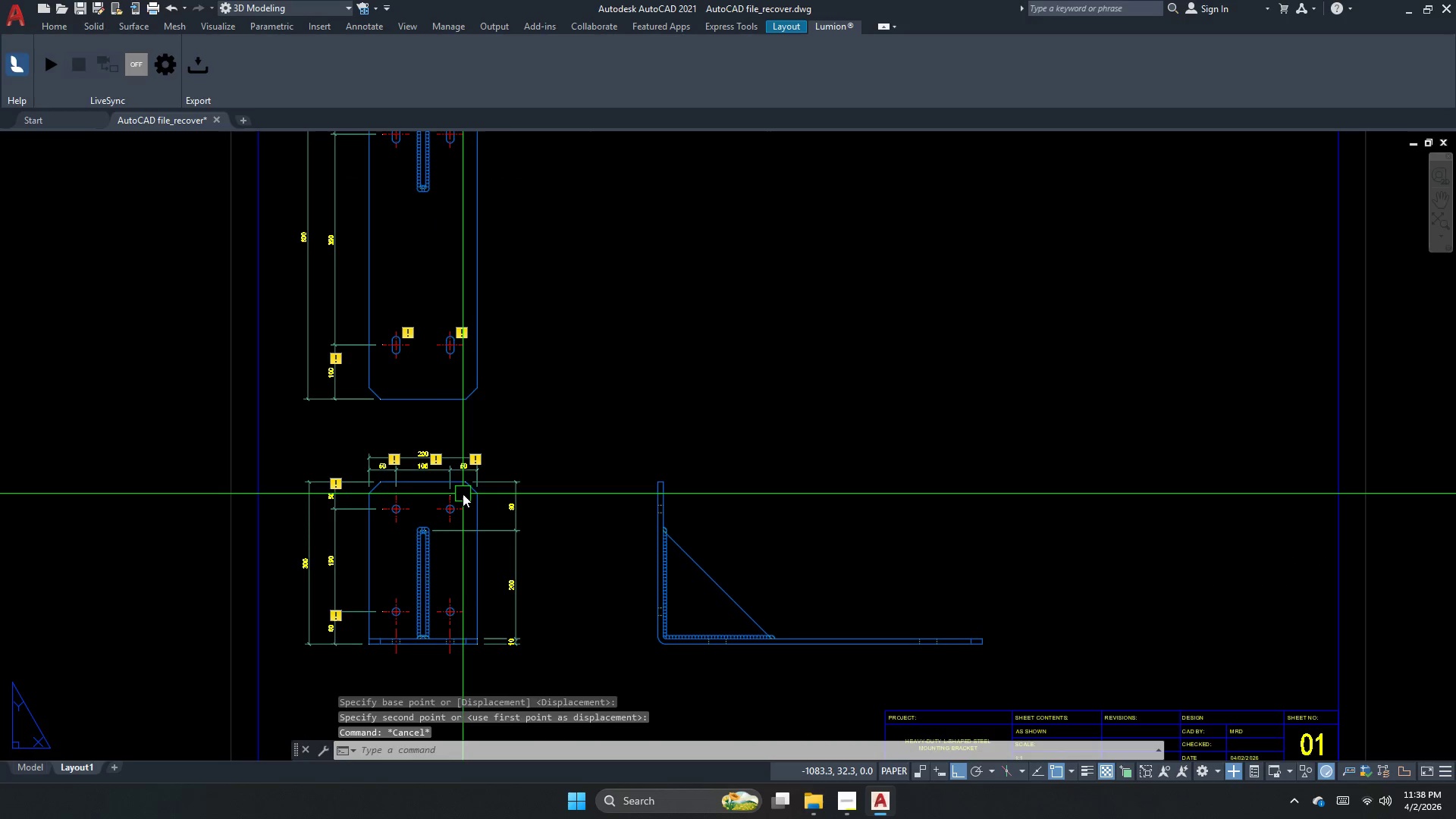 
scroll: coordinate [437, 421], scroll_direction: down, amount: 3.0
 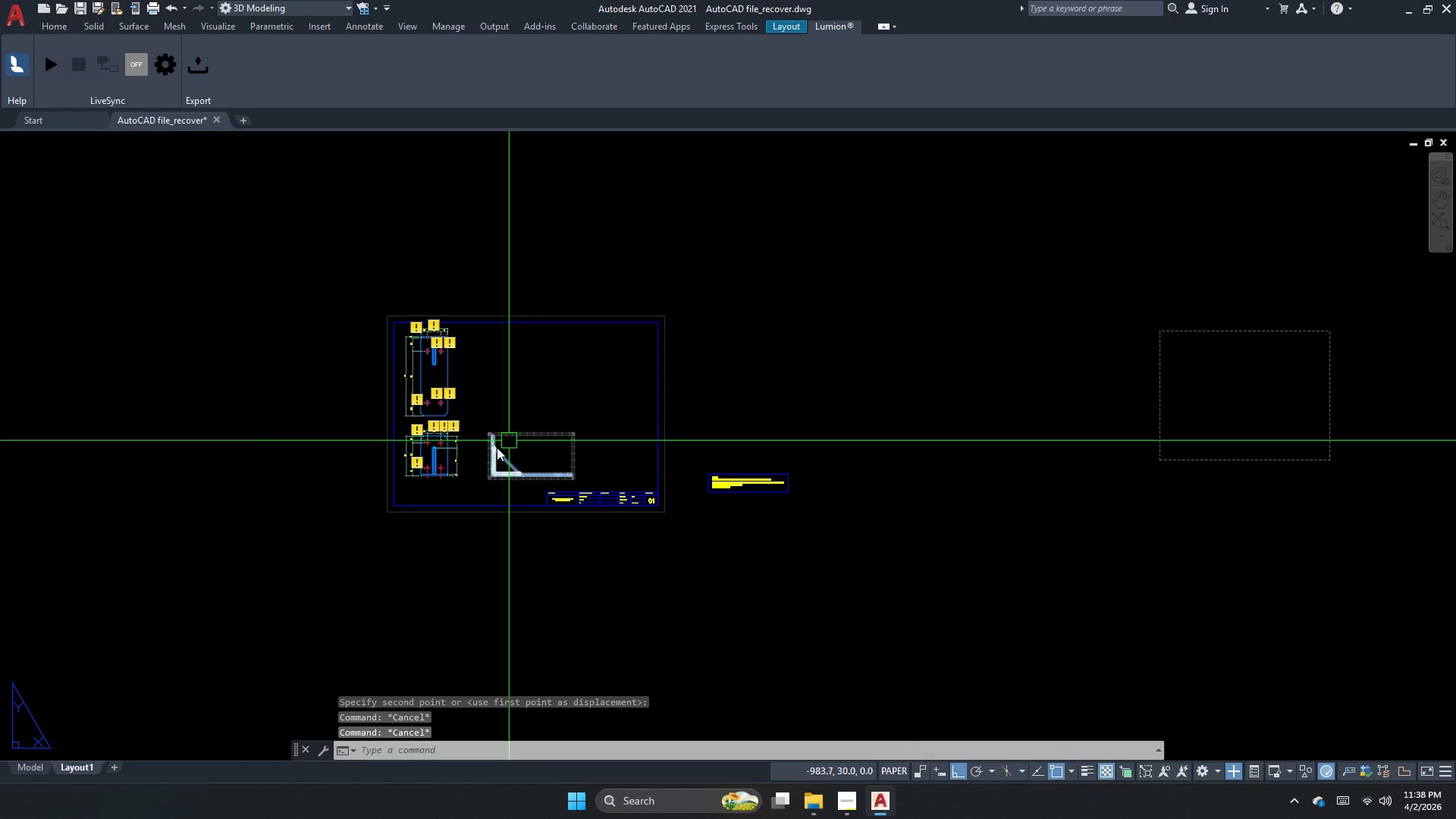 
scroll: coordinate [503, 470], scroll_direction: up, amount: 2.0
 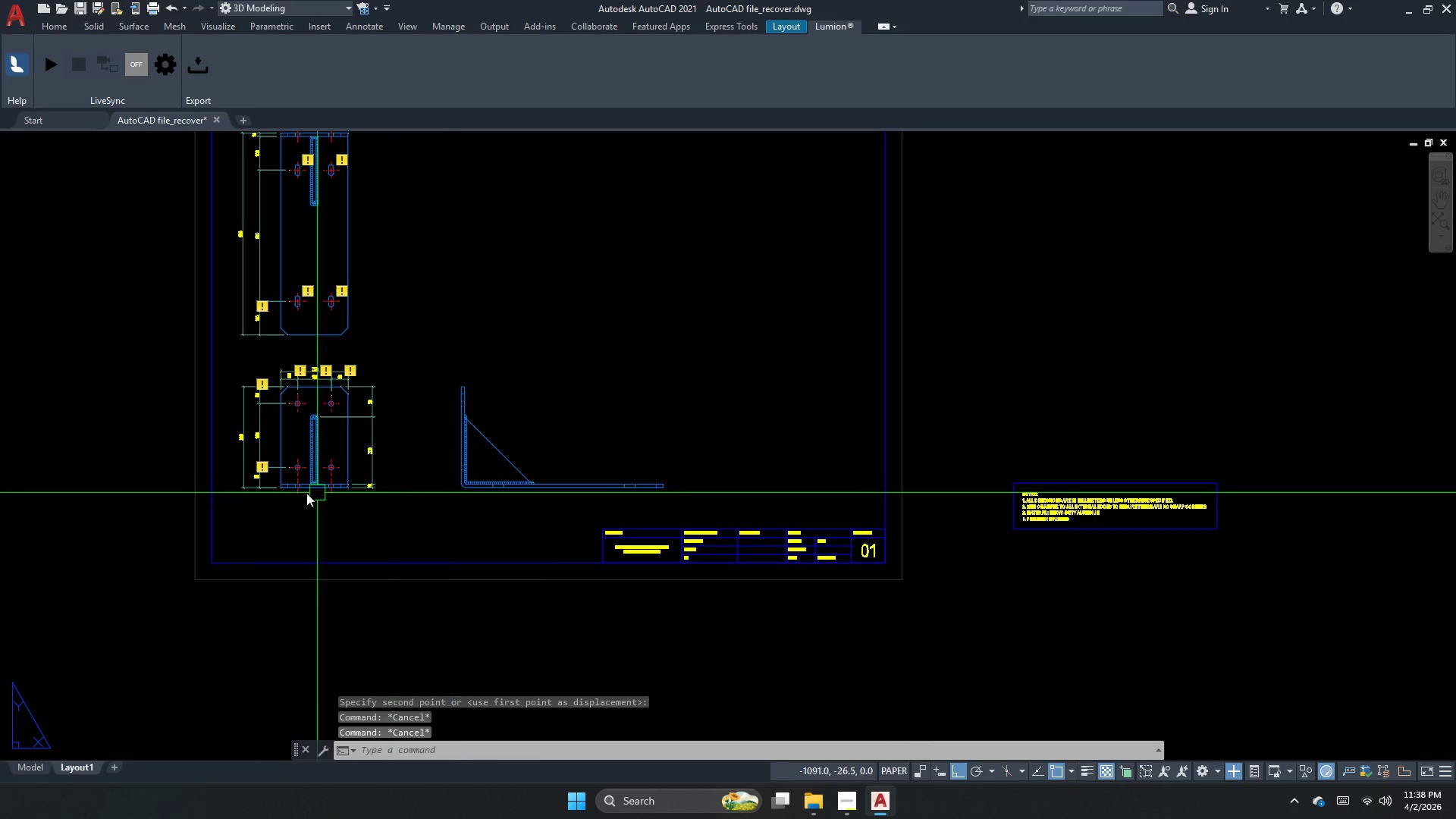 
key(Escape)
 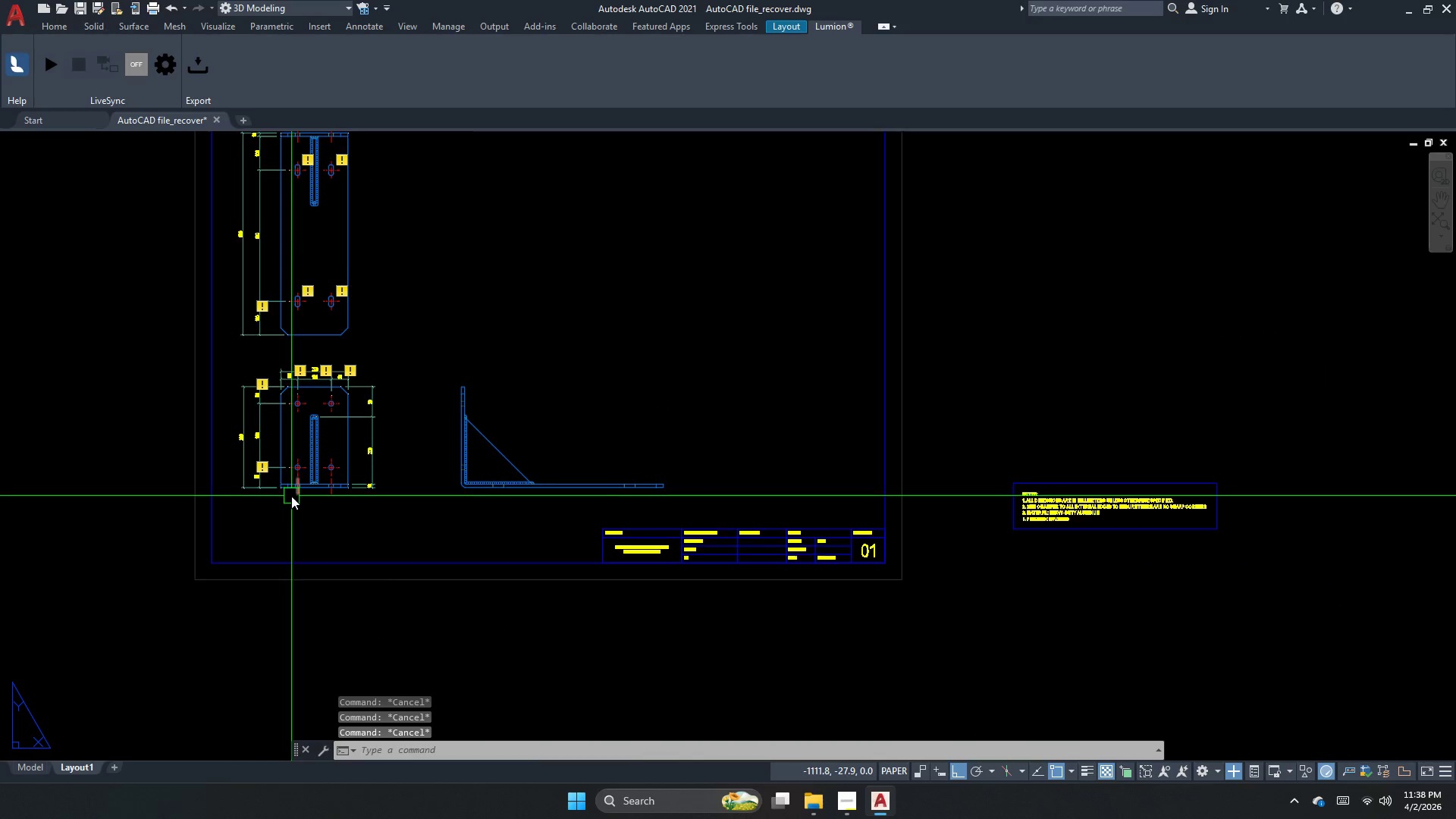 
key(Escape)
 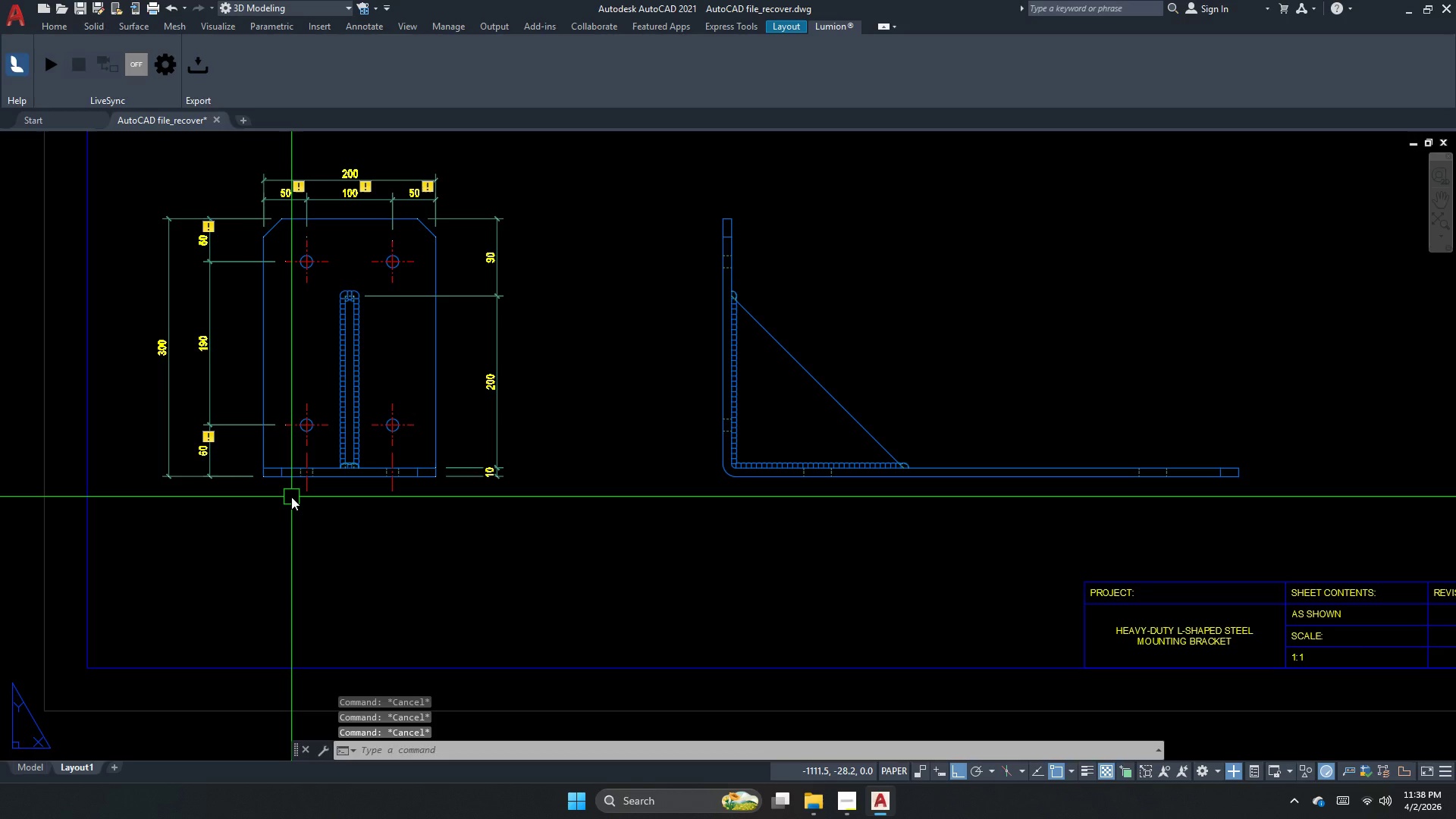 
scroll: coordinate [291, 497], scroll_direction: up, amount: 2.0
 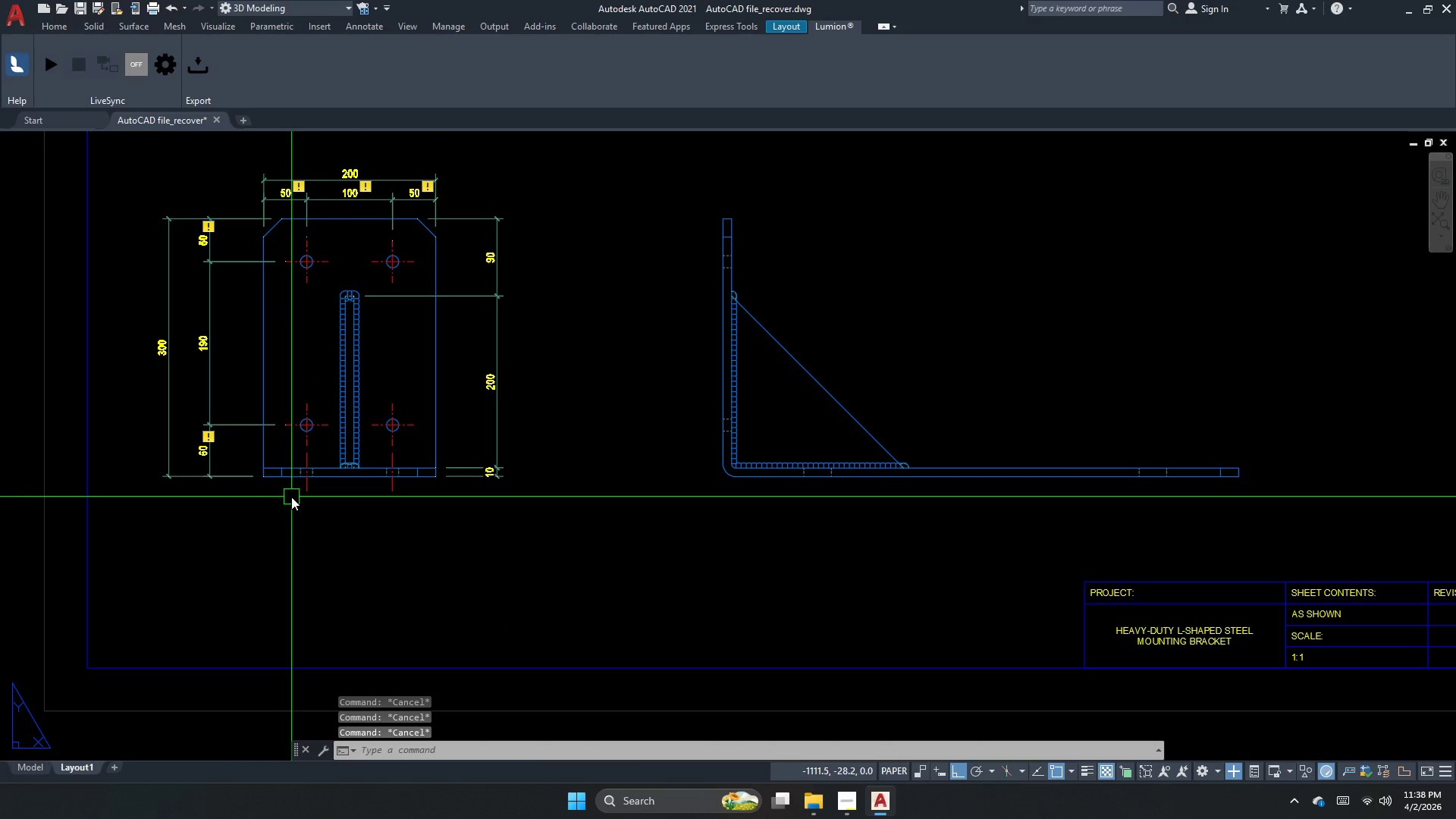 
key(T)
 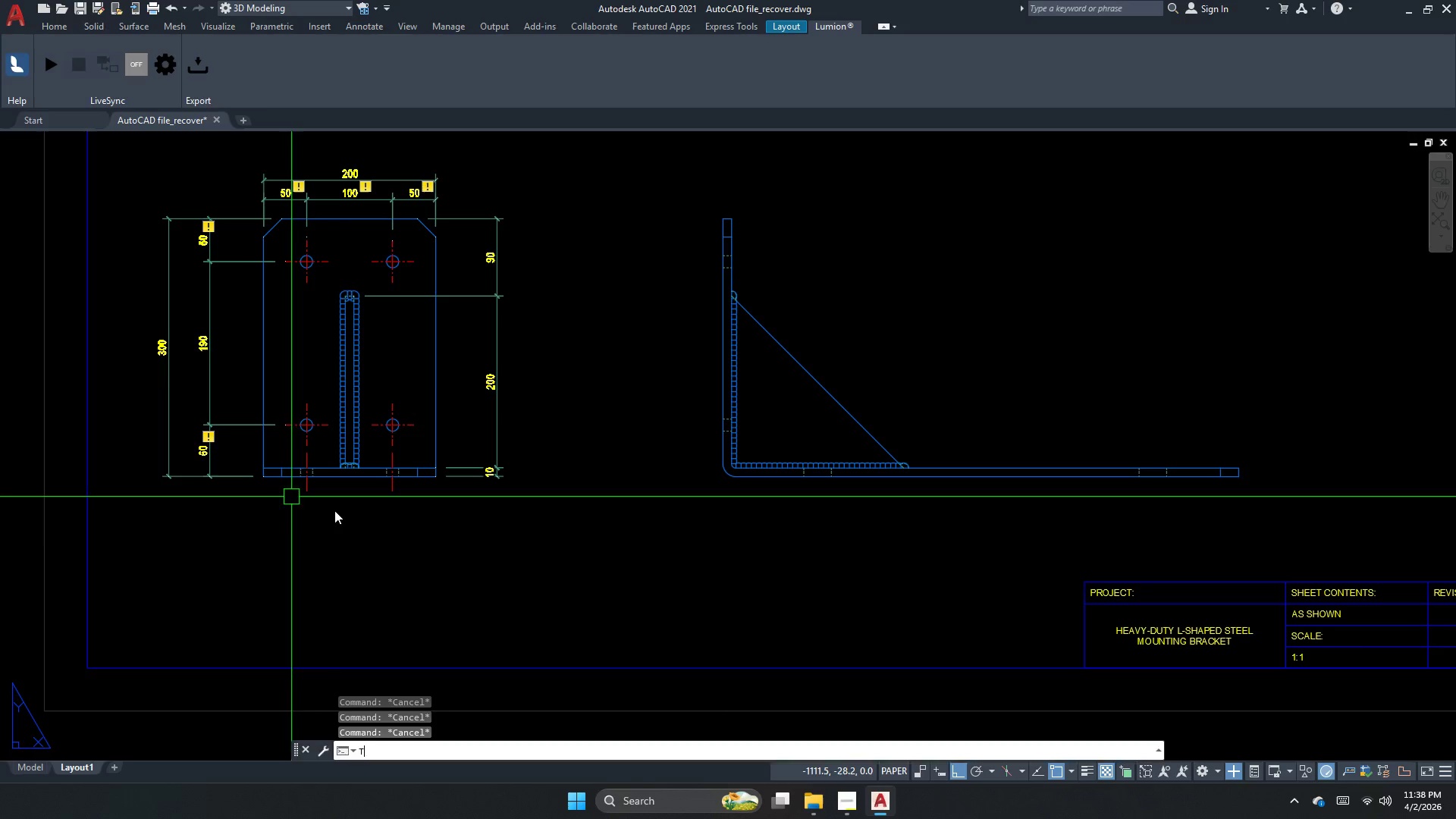 
key(Space)
 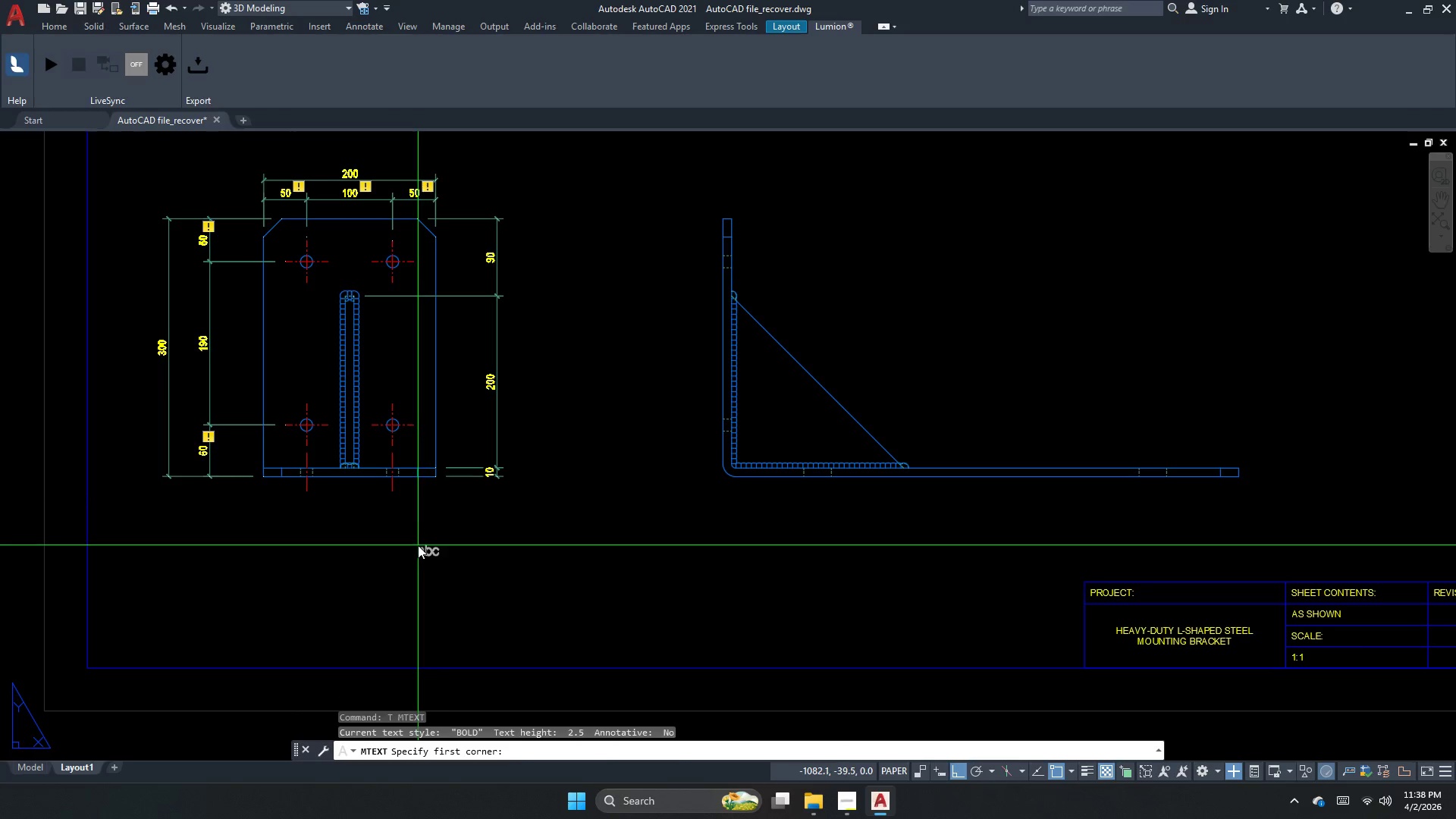 
left_click_drag(start_coordinate=[418, 547], to_coordinate=[489, 557])
 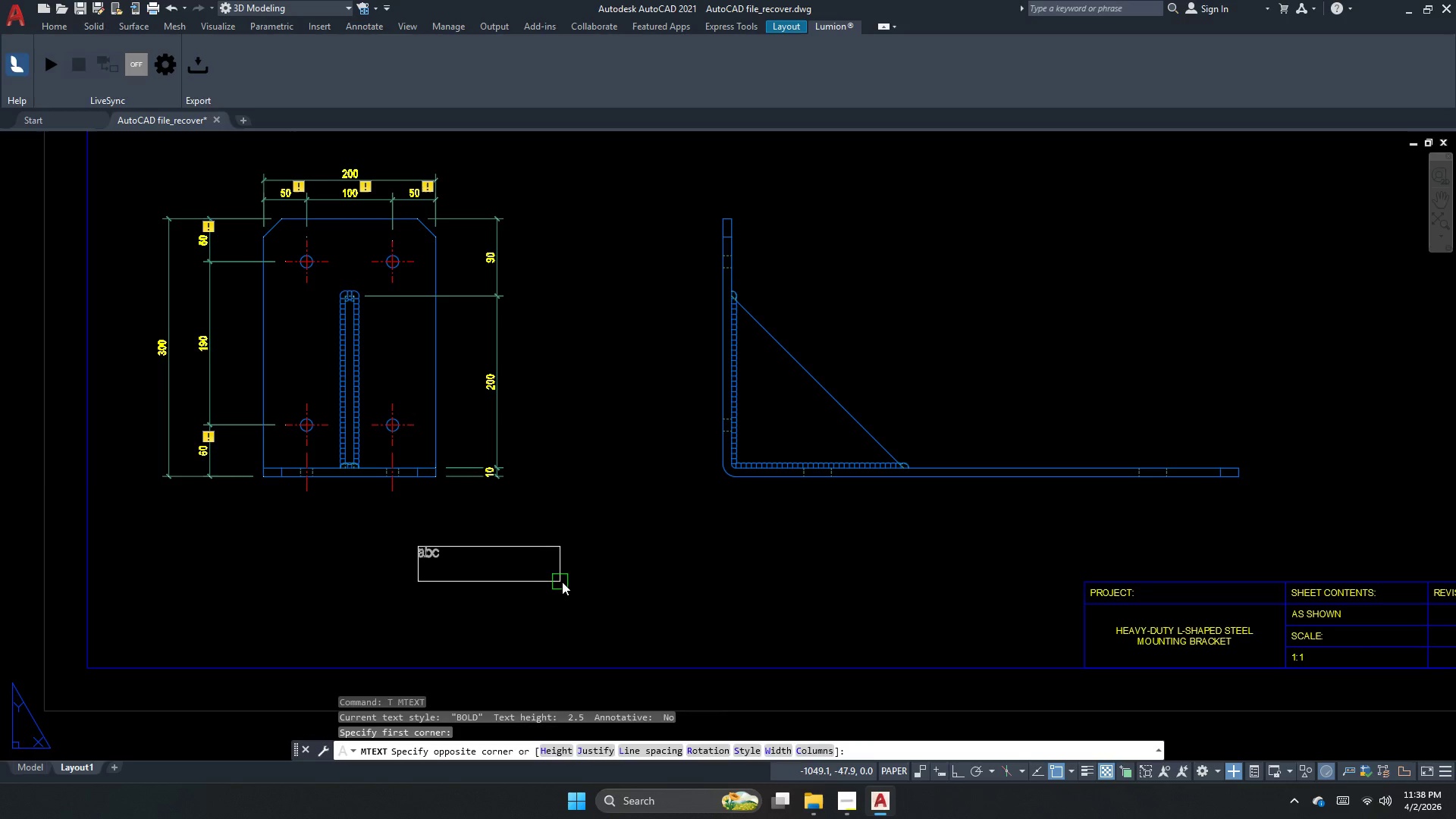 
double_click([565, 583])
 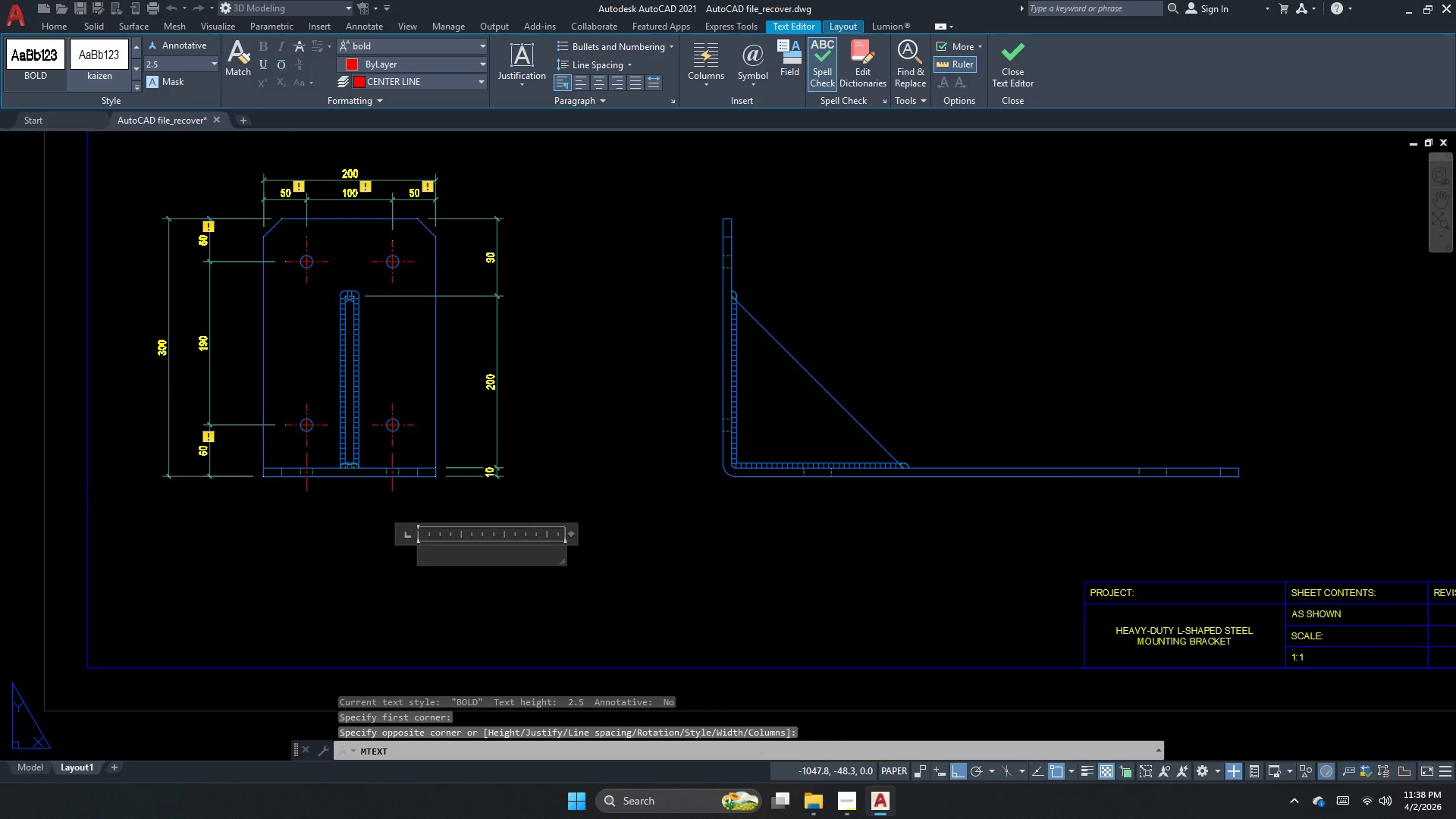 
type(fro)
 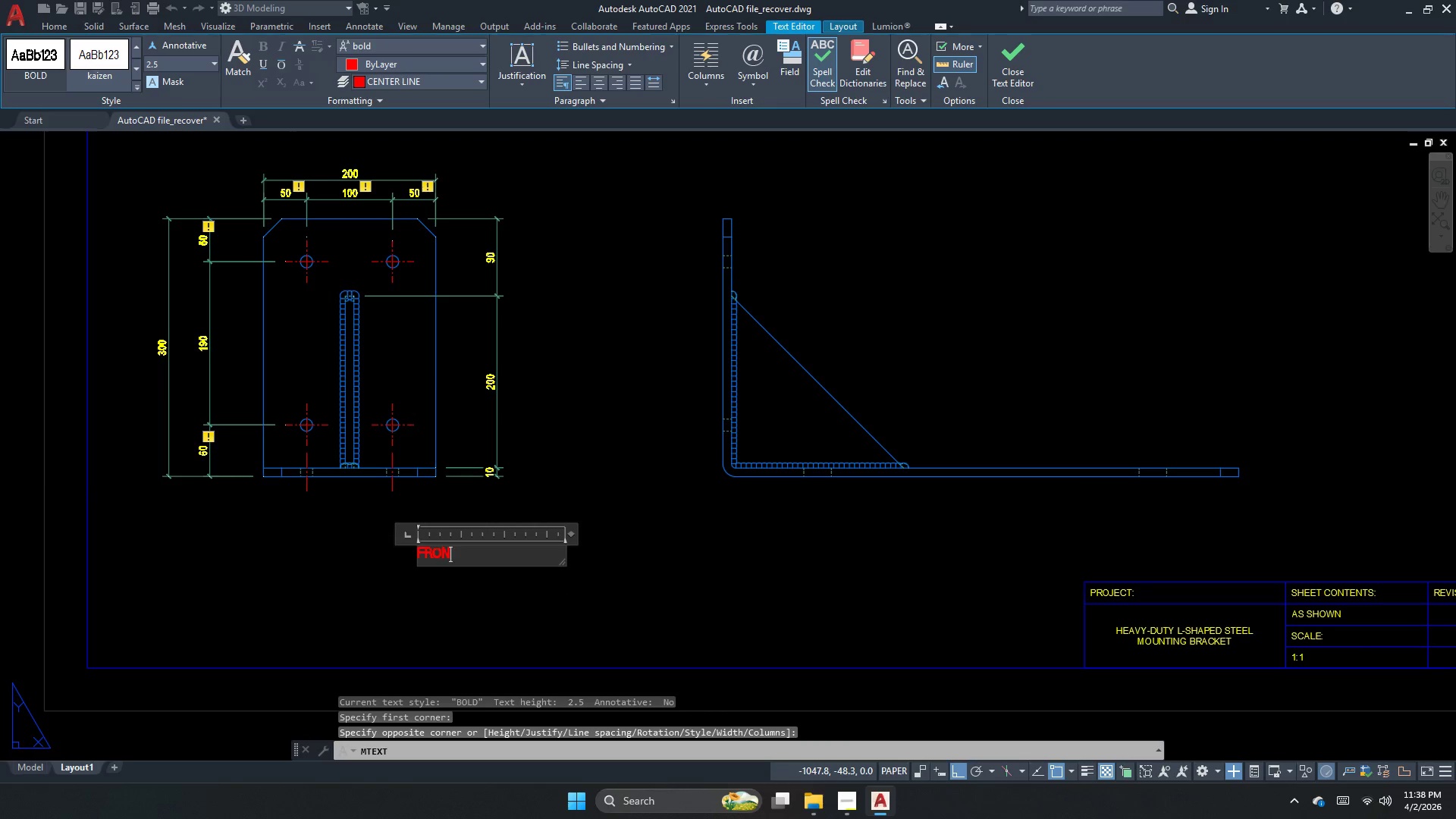 
type(nt )
 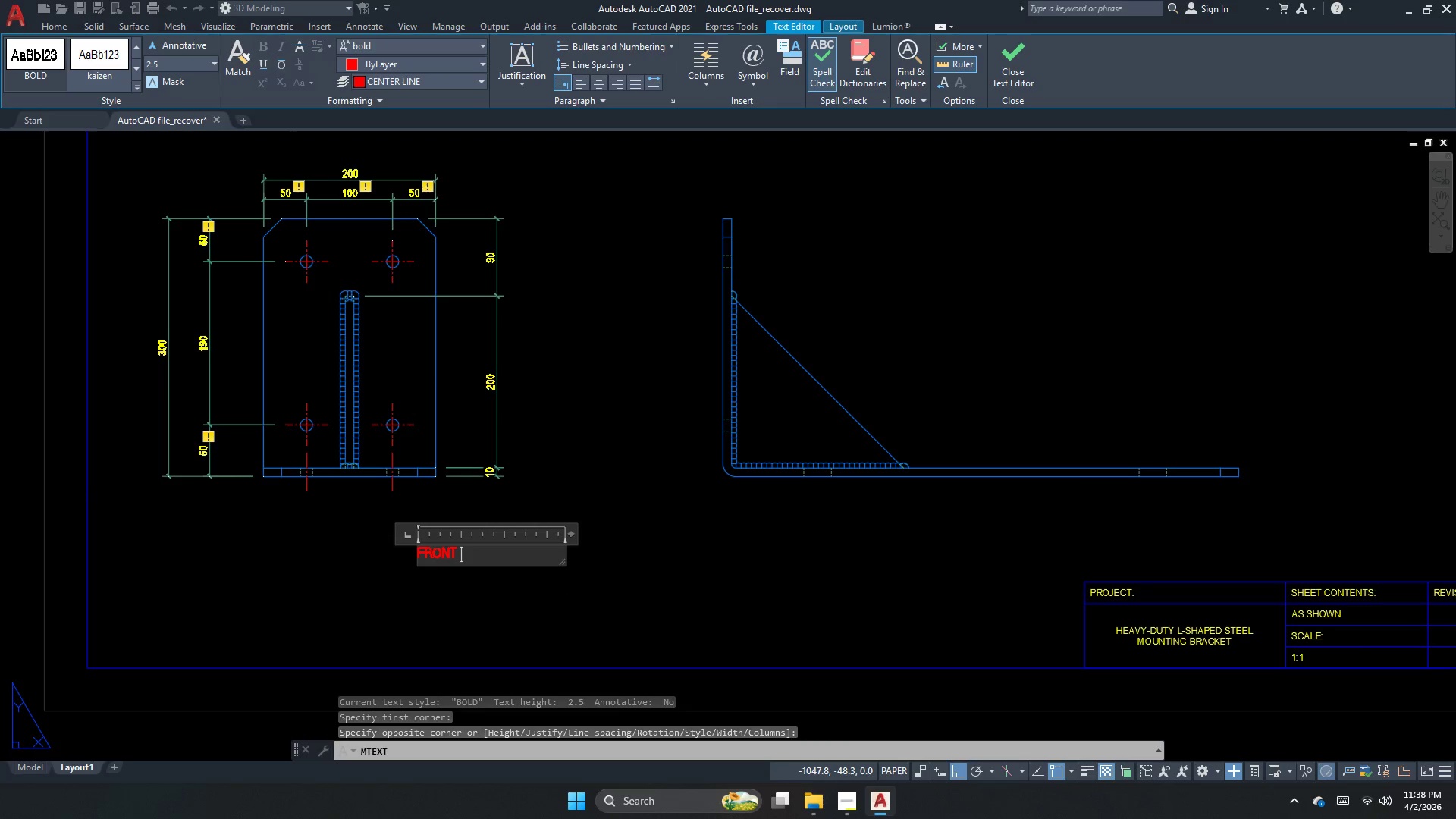 
type(view)
 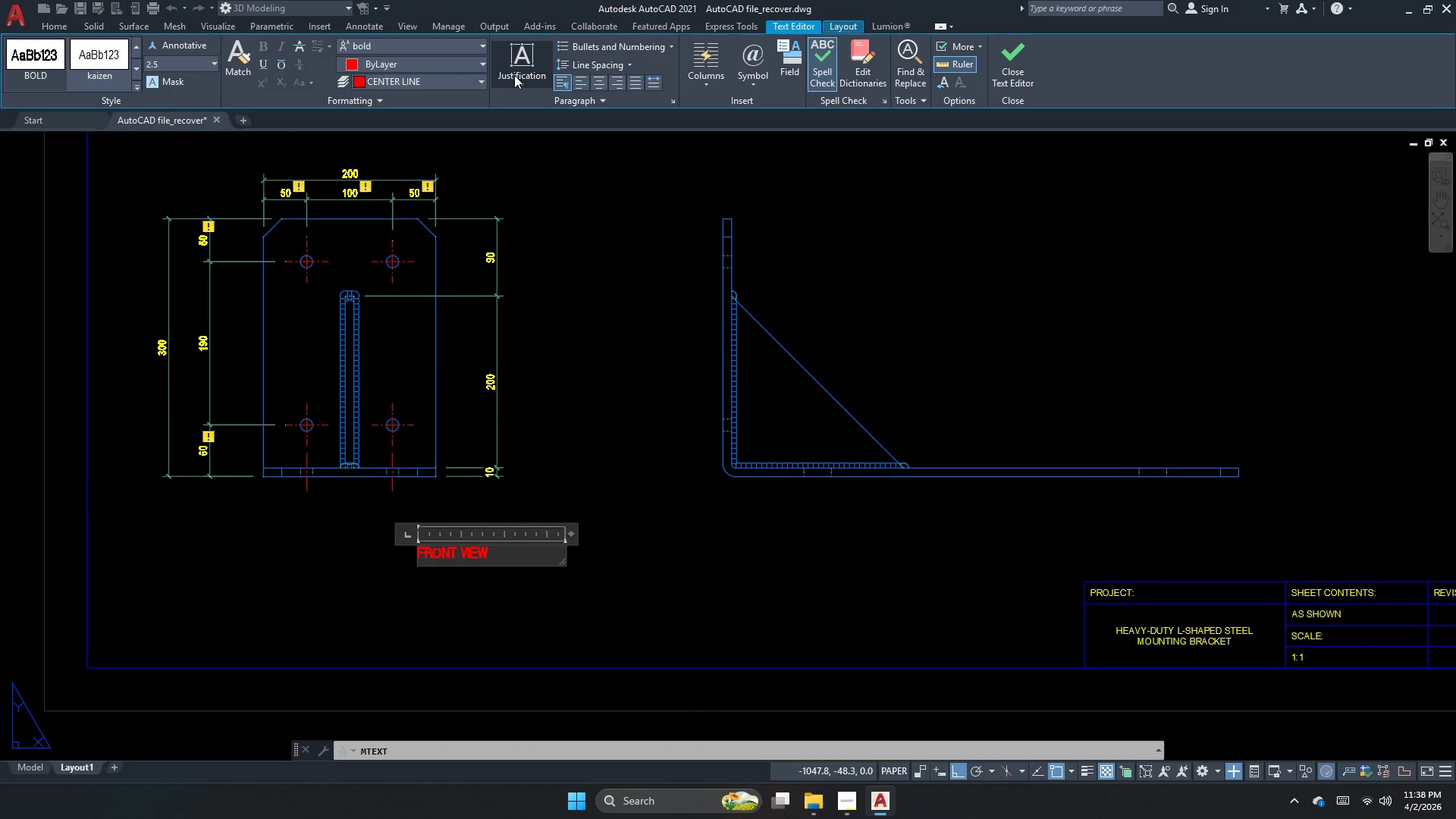 
left_click([171, 63])
 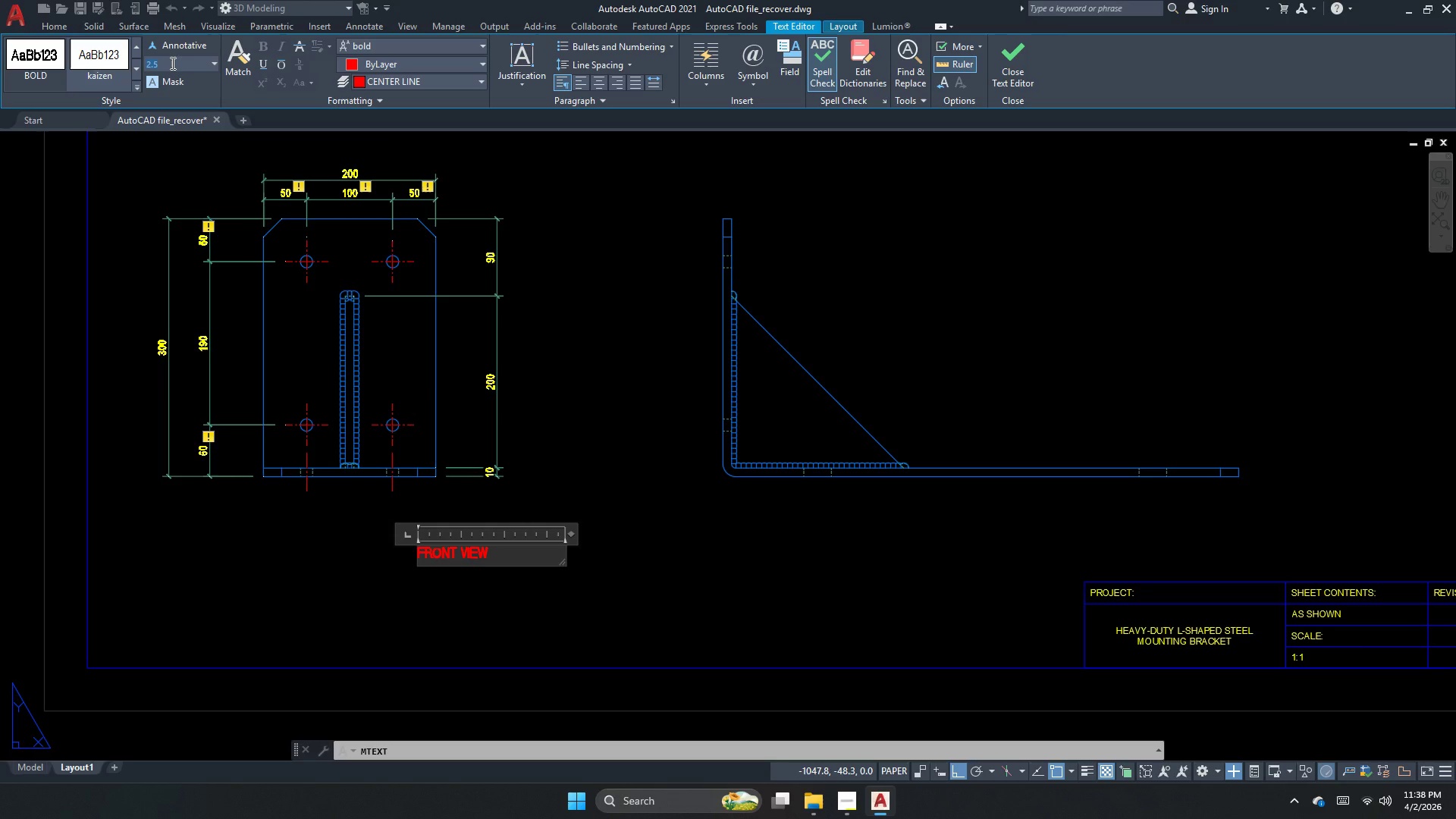 
key(Numpad3)
 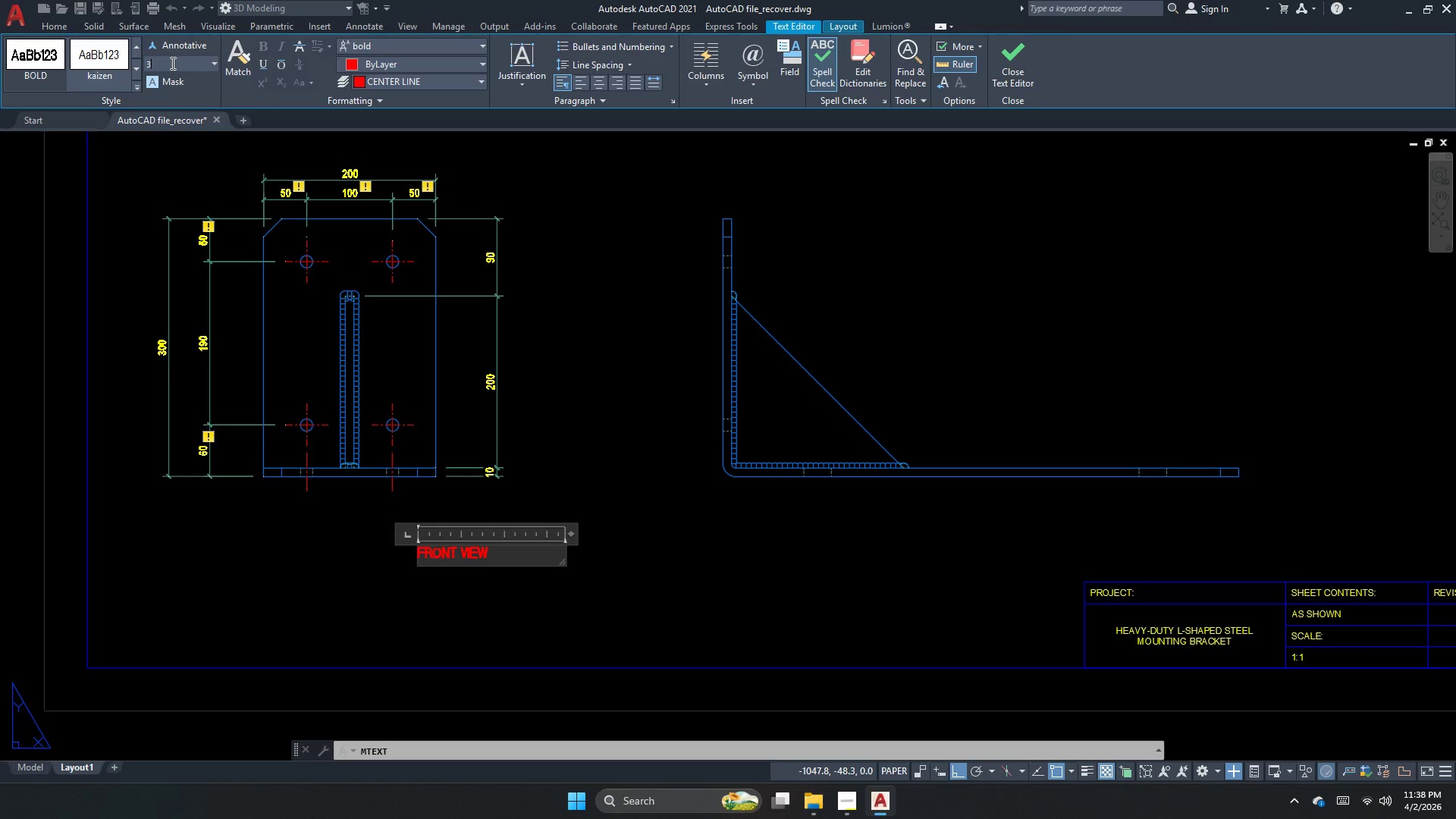 
key(NumpadEnter)
 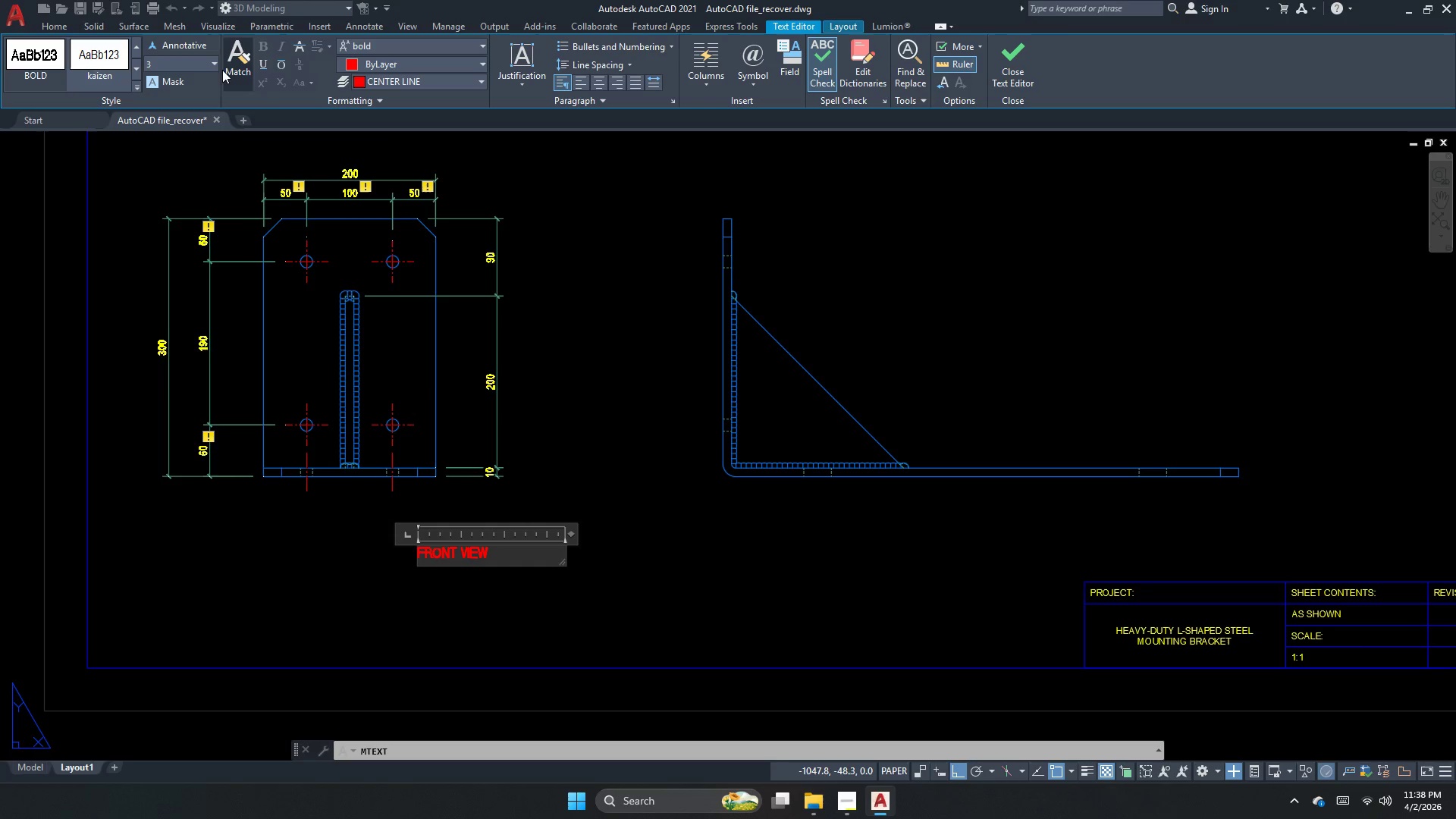 
key(Control+ControlLeft)
 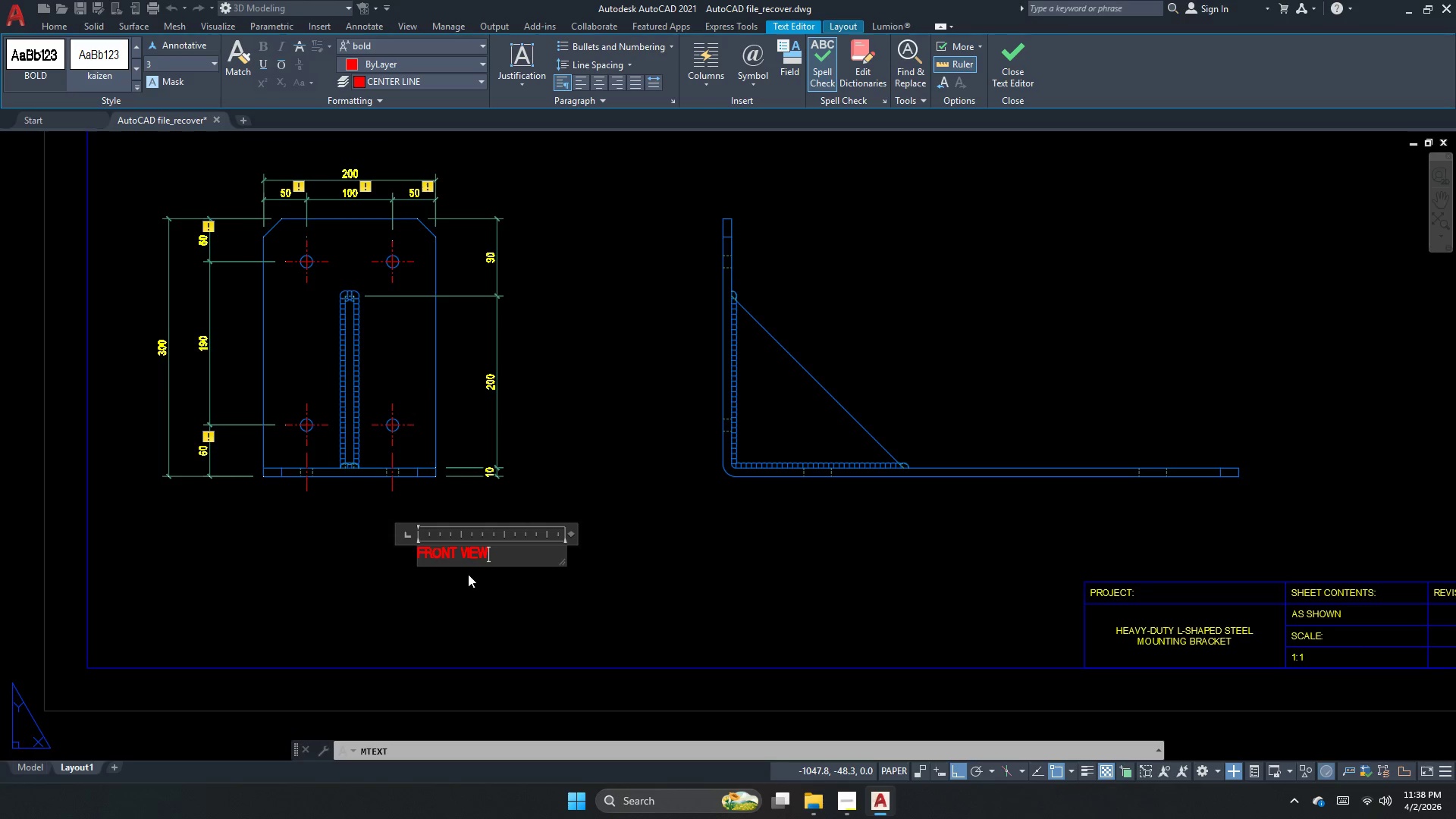 
key(Control+ControlLeft)
 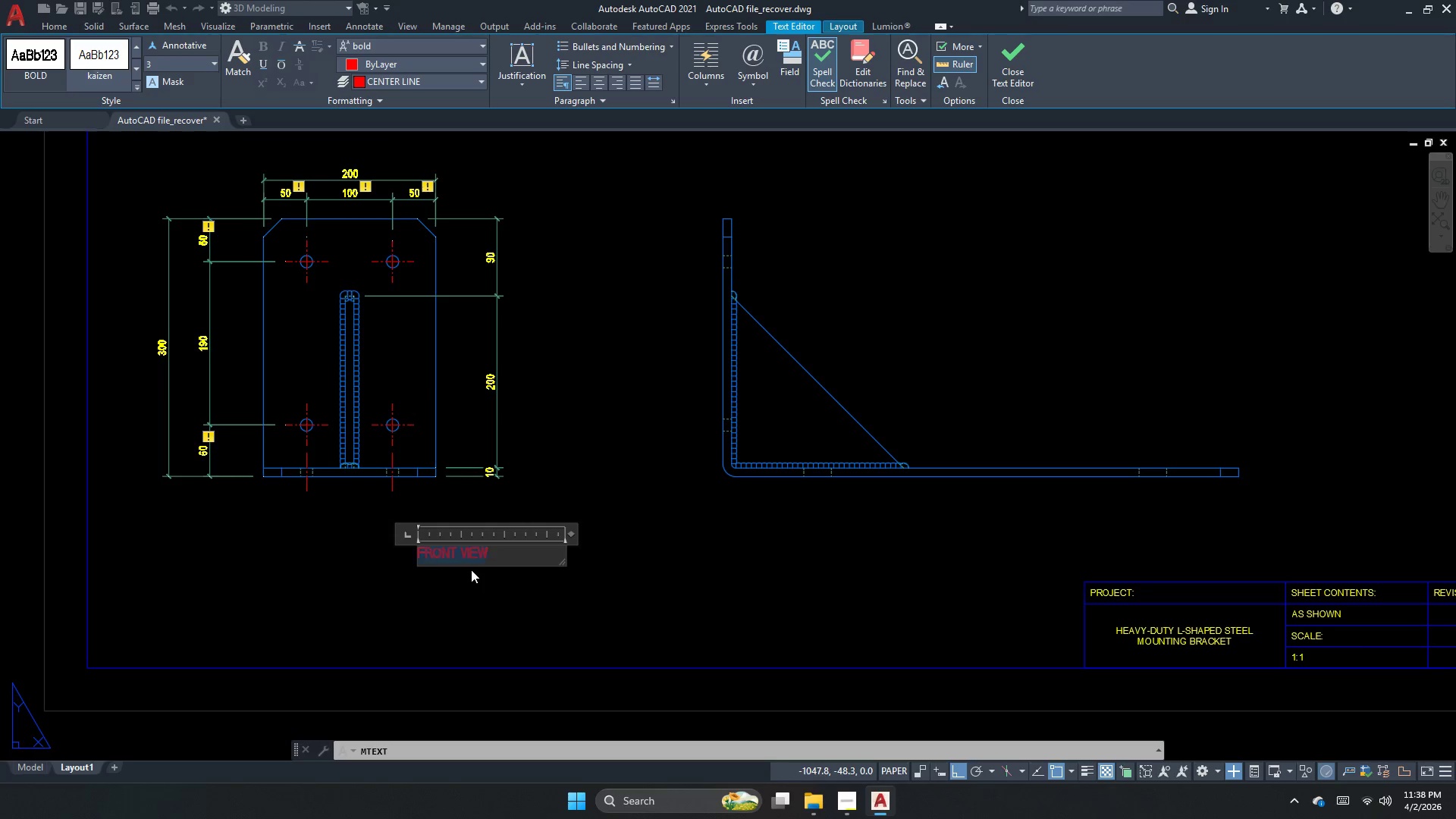 
key(Control+A)
 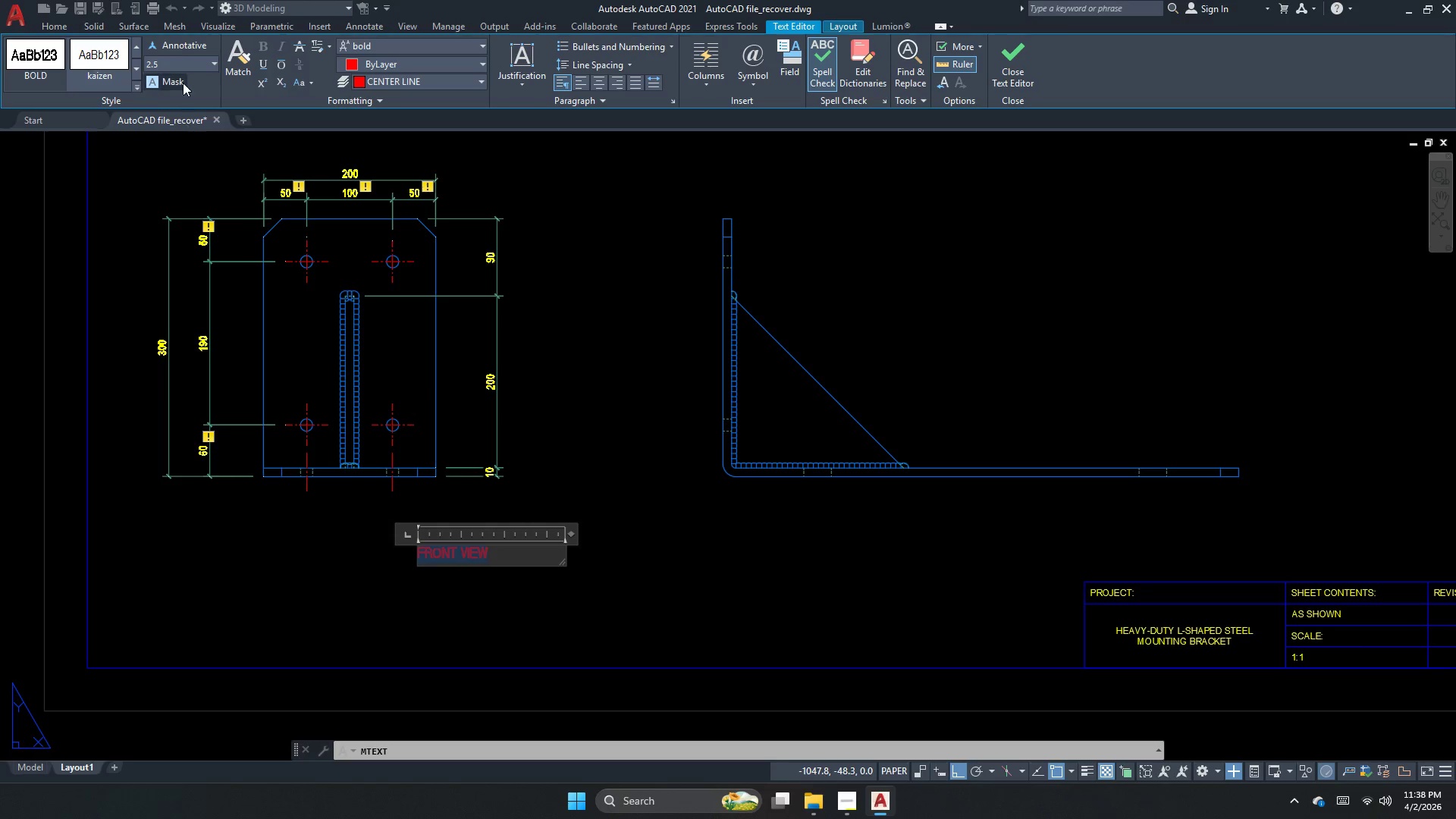 
left_click([180, 60])
 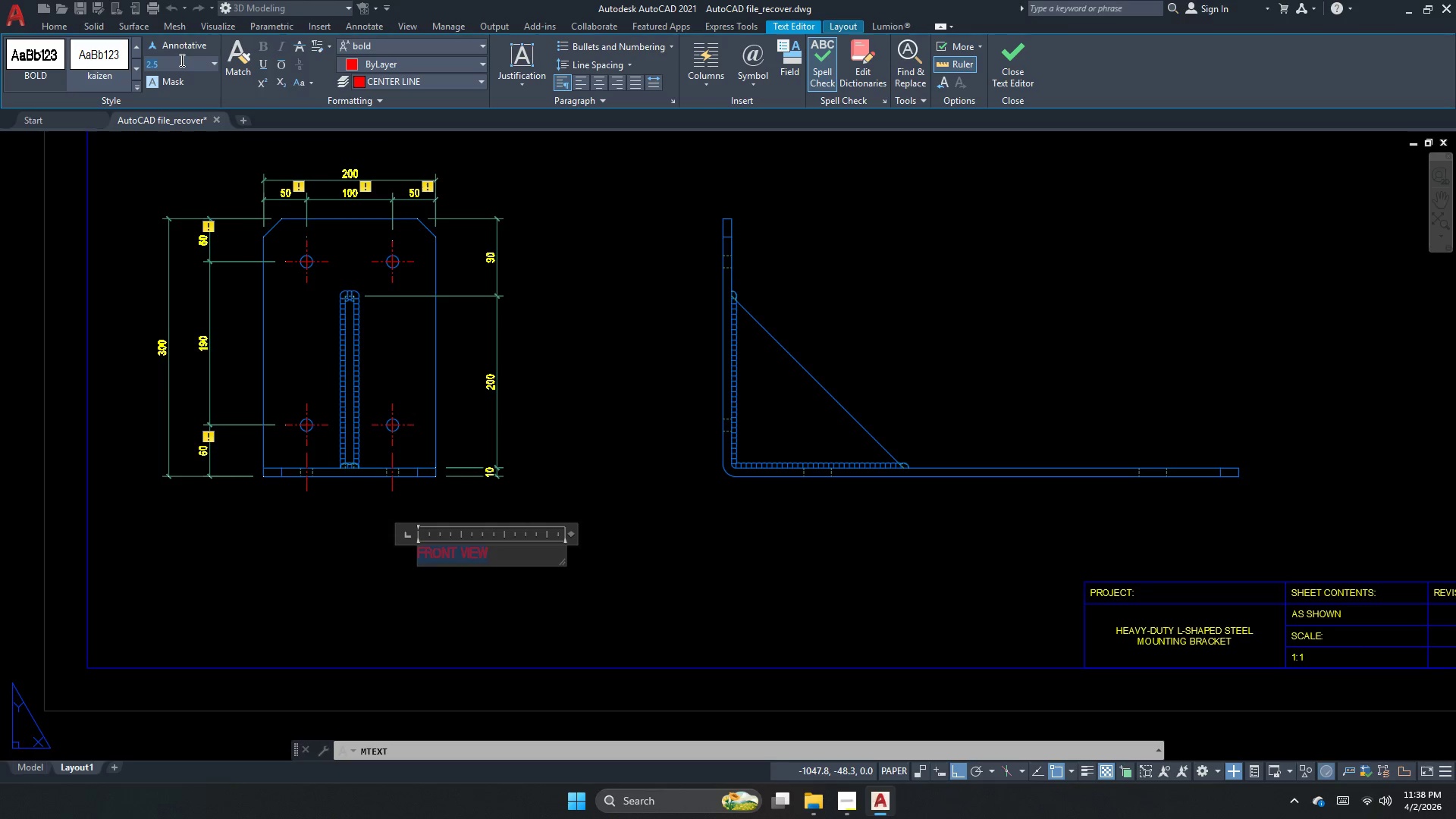 
key(Numpad3)
 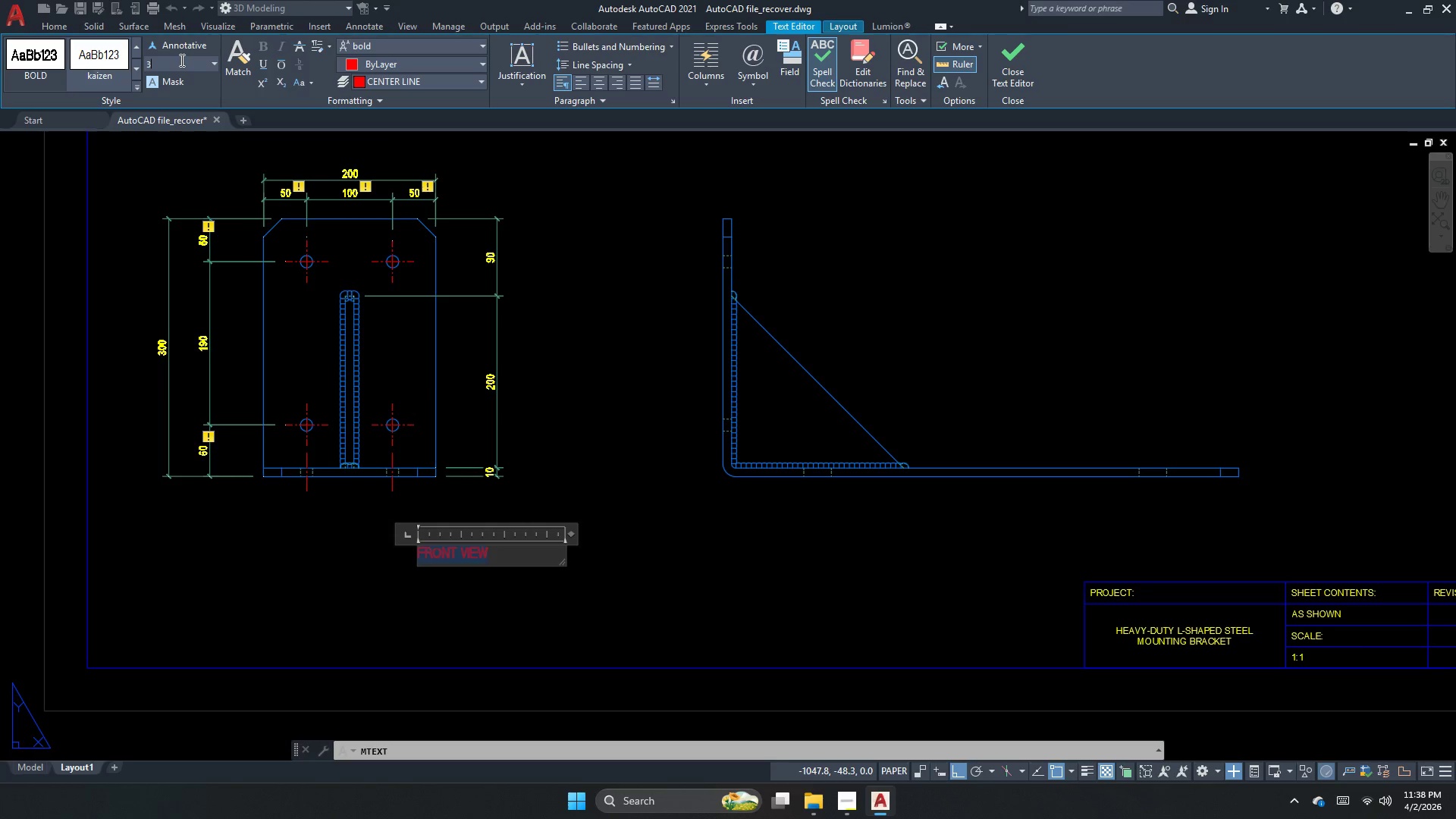 
key(NumpadEnter)
 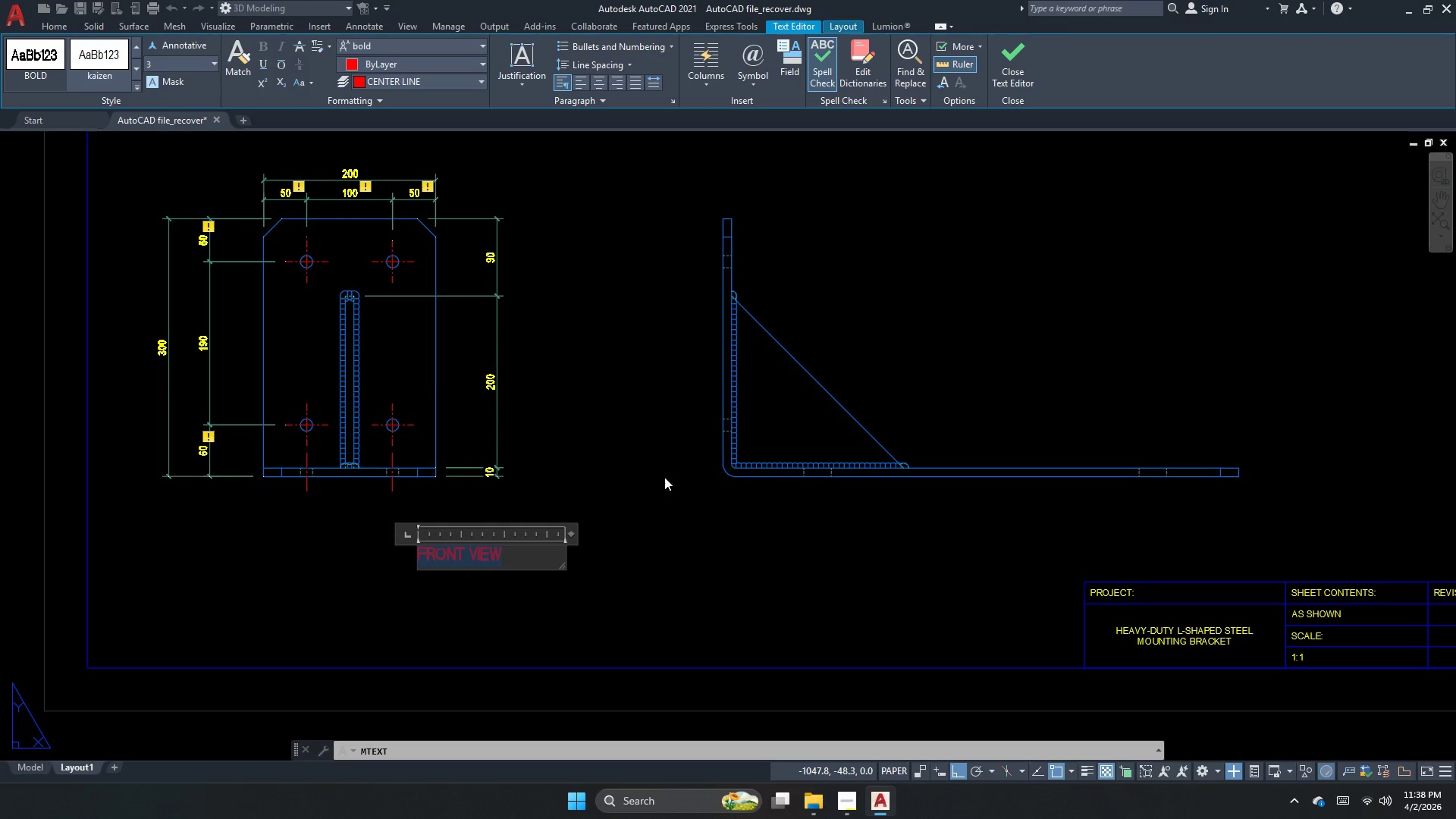 
key(Escape)
 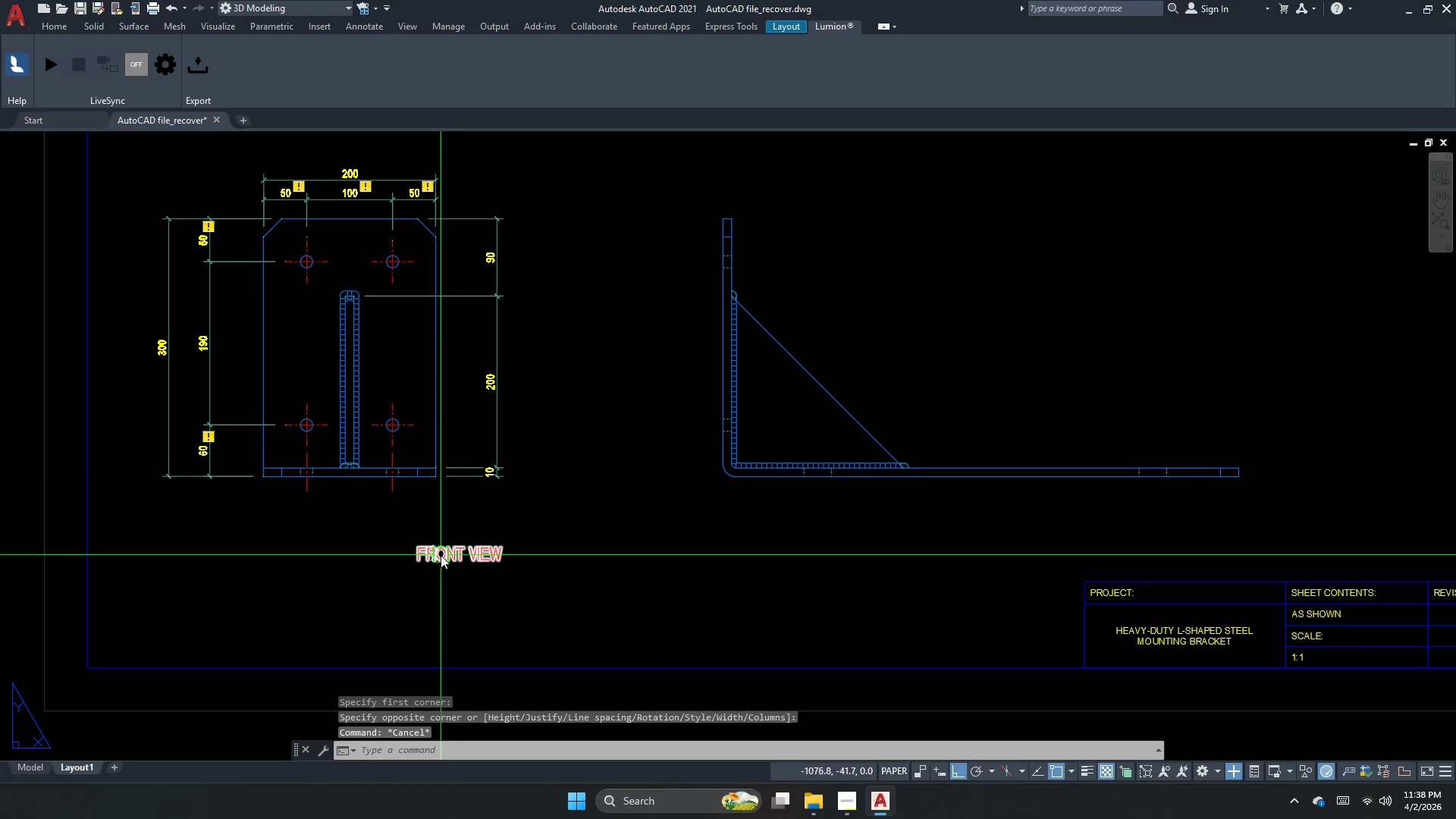 
left_click([441, 555])
 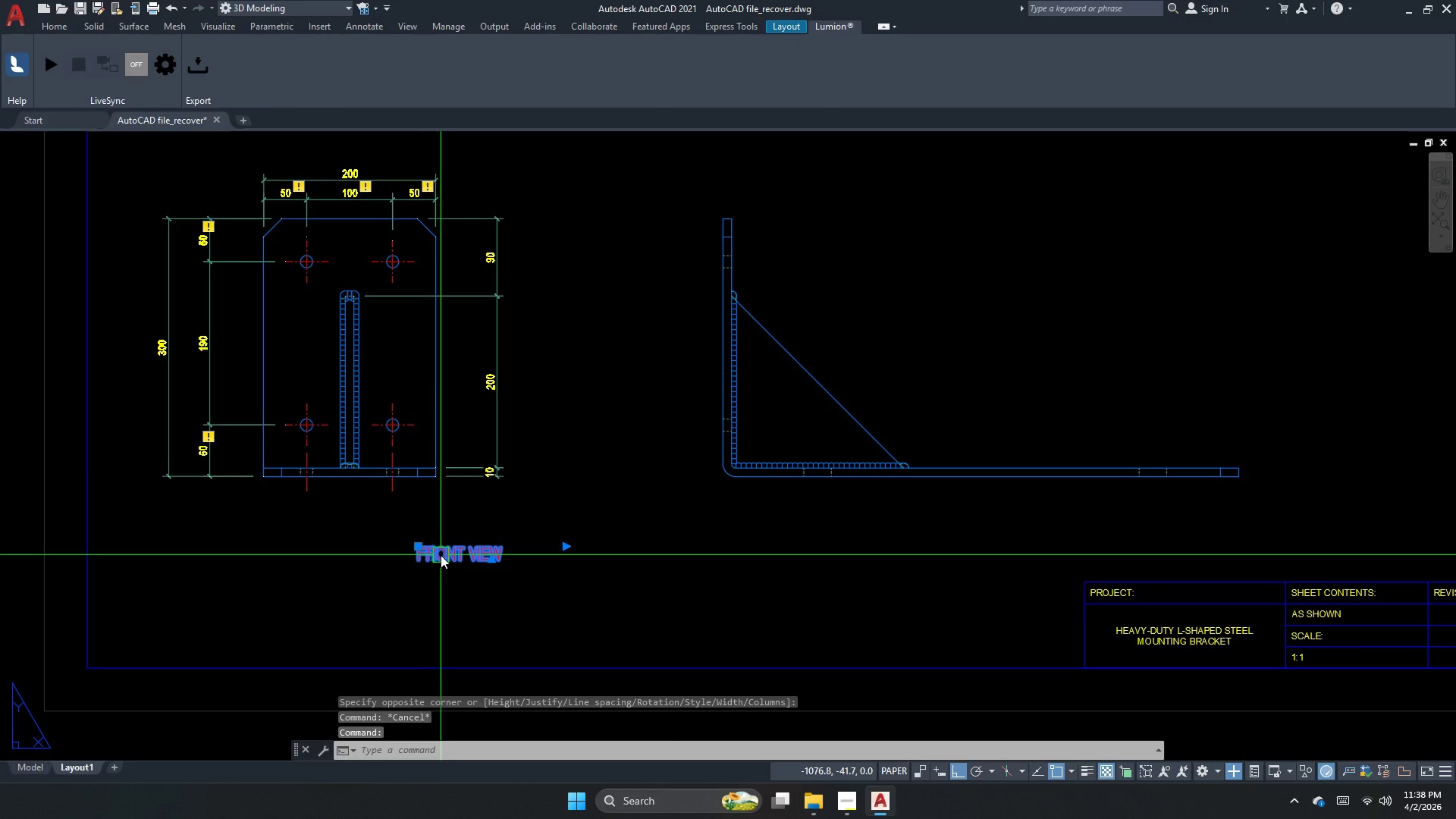 
key(M)
 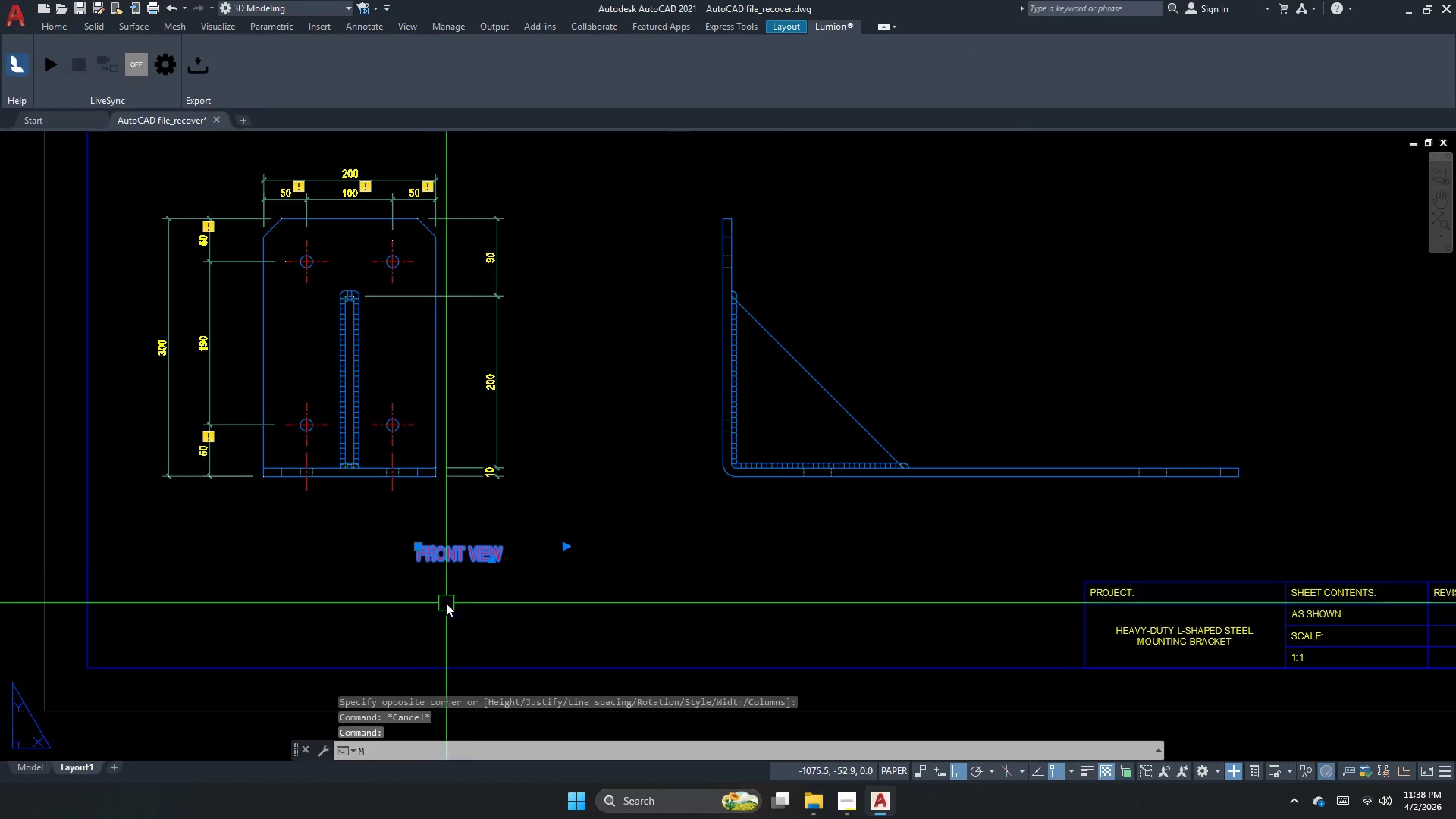 
key(Space)
 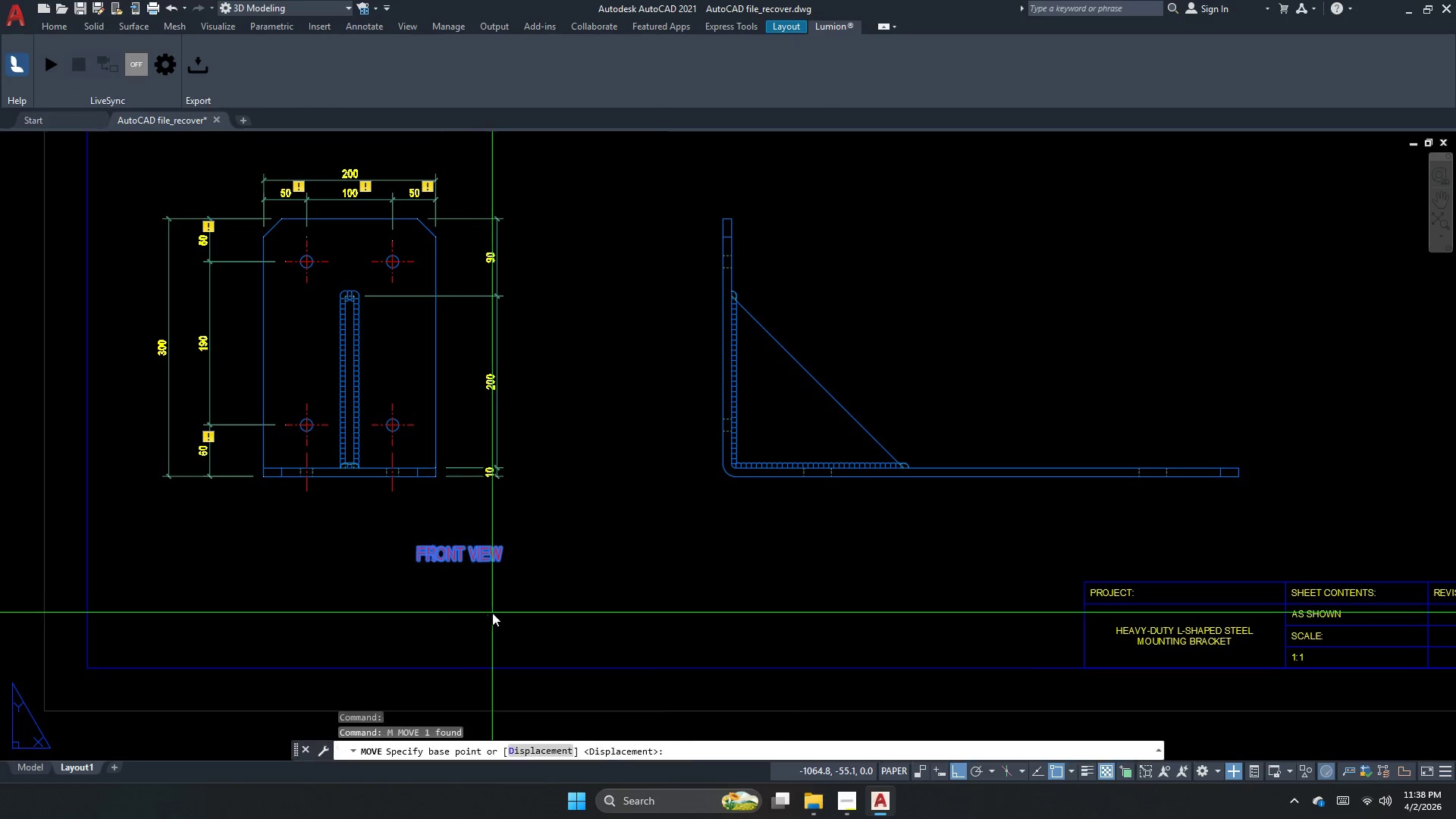 
left_click_drag(start_coordinate=[492, 613], to_coordinate=[479, 613])
 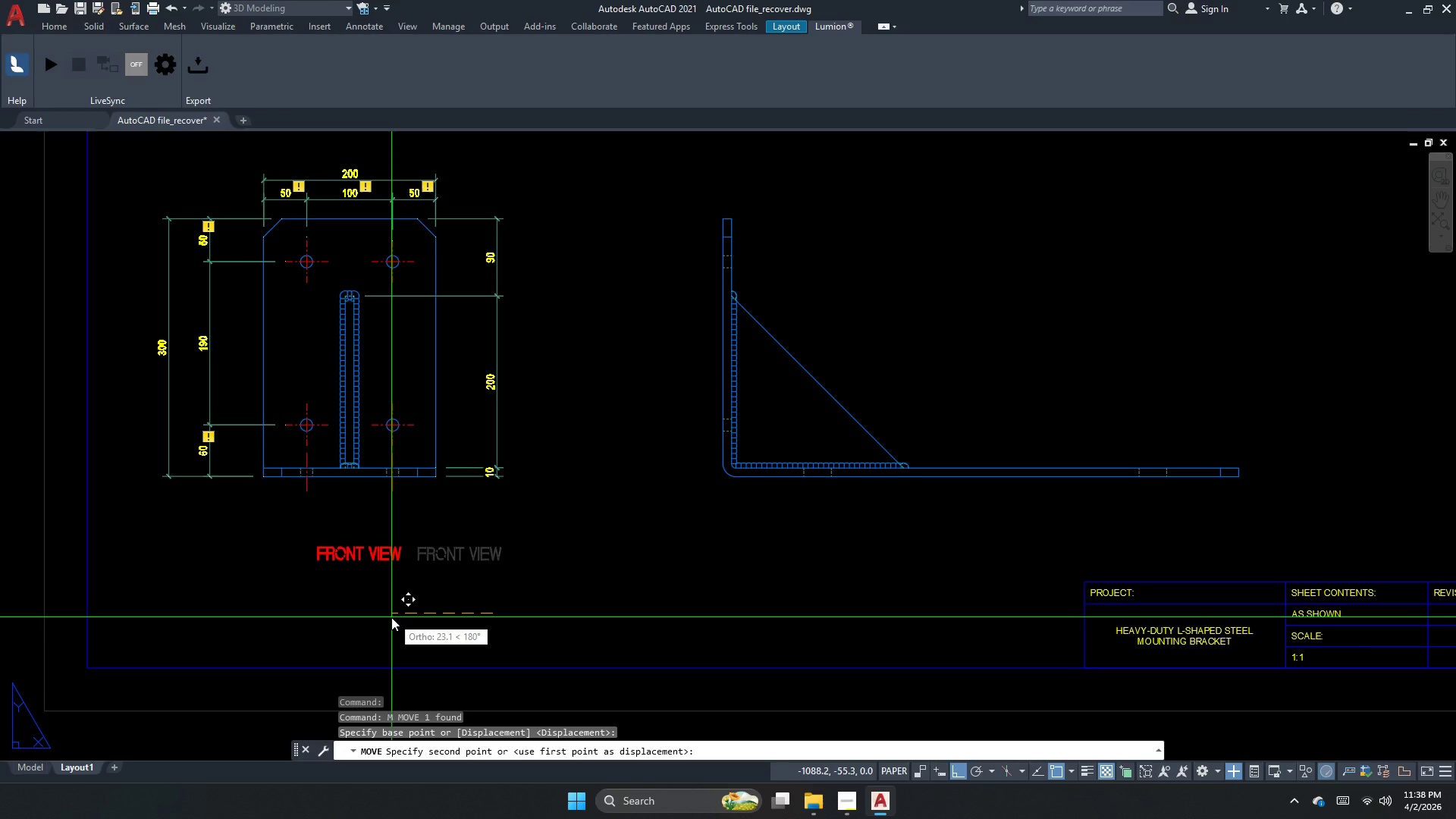 
left_click_drag(start_coordinate=[391, 617], to_coordinate=[387, 606])
 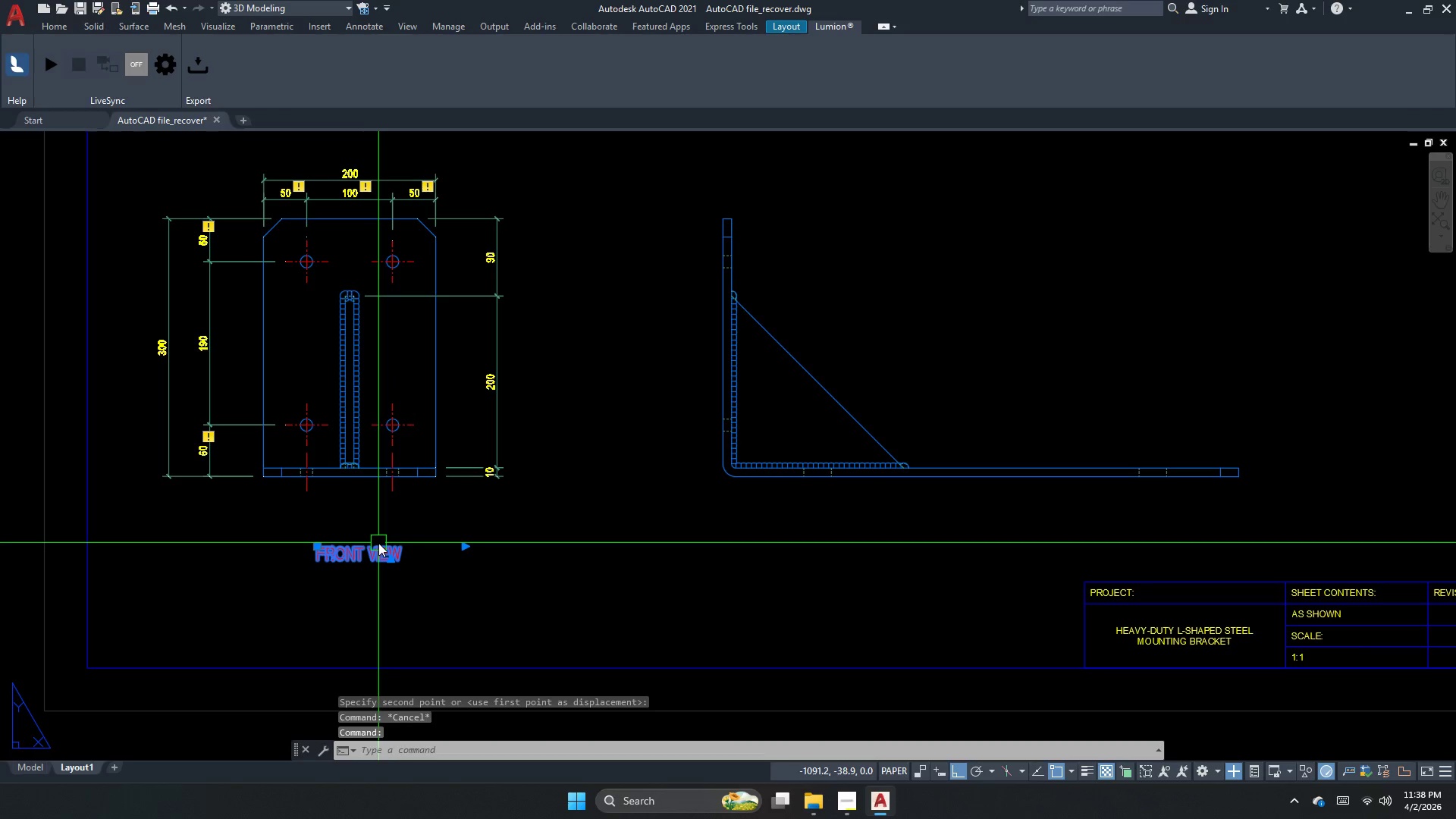 
key(Escape)
 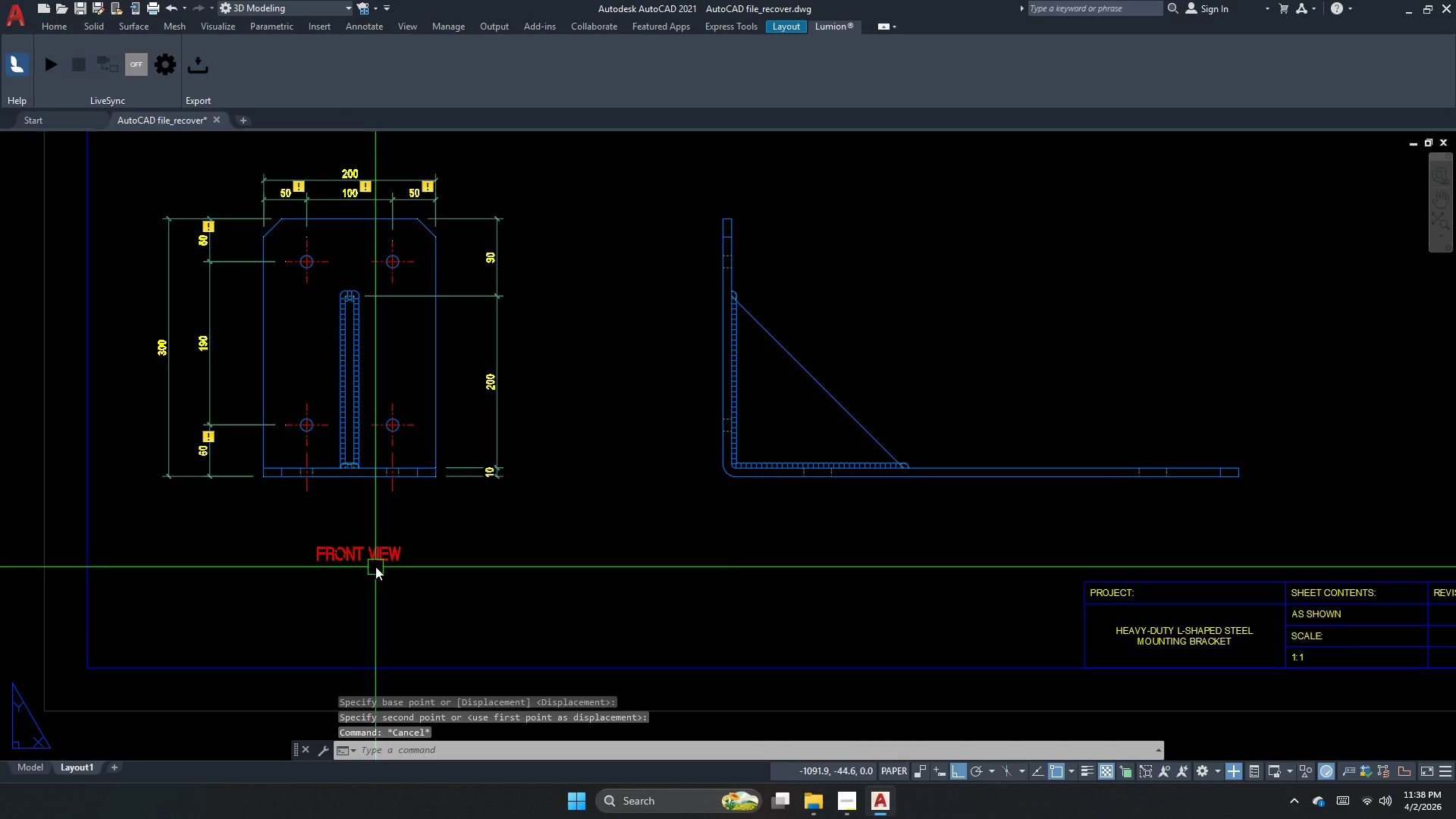 
double_click([378, 543])
 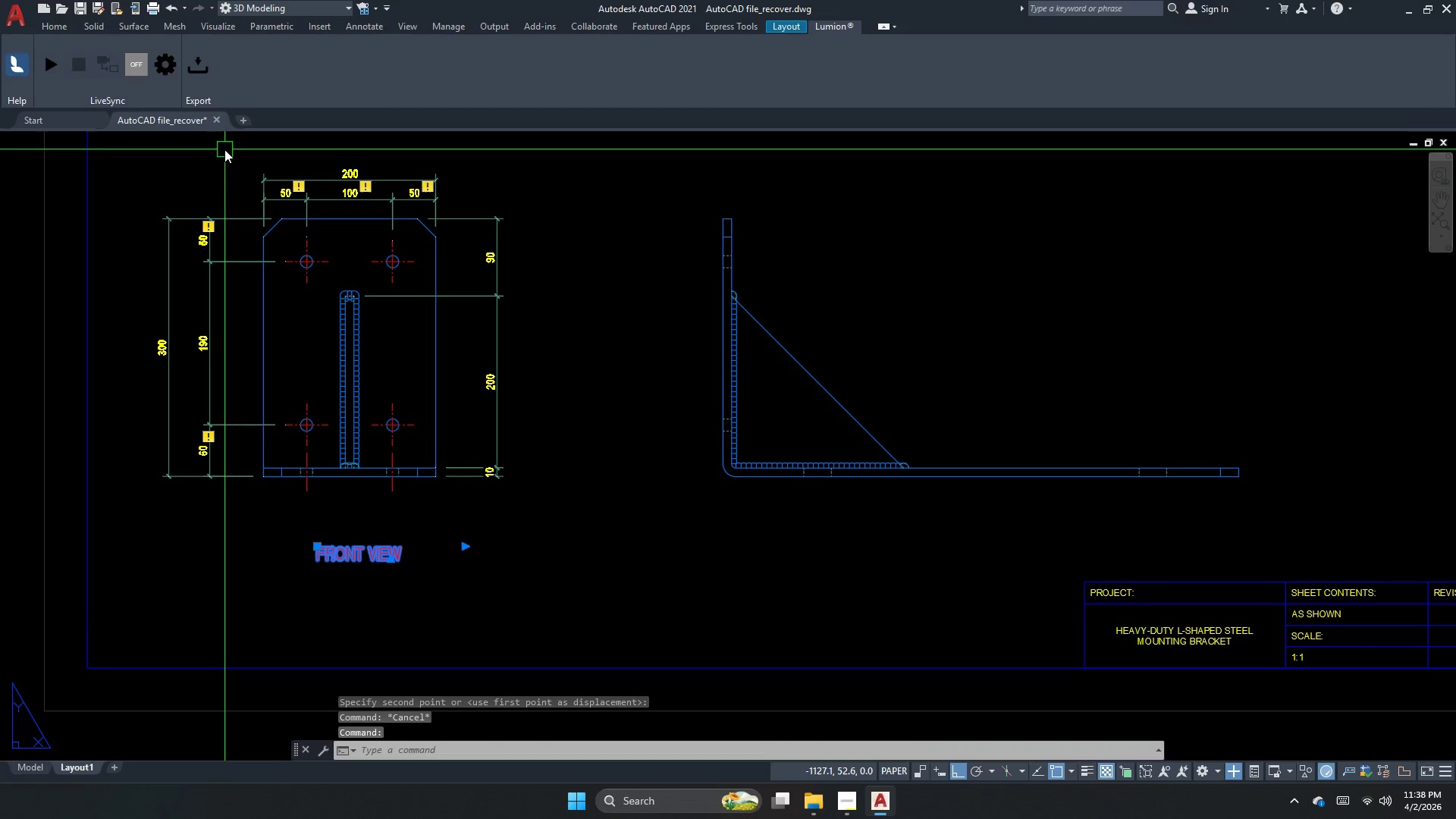 
type(ch )
 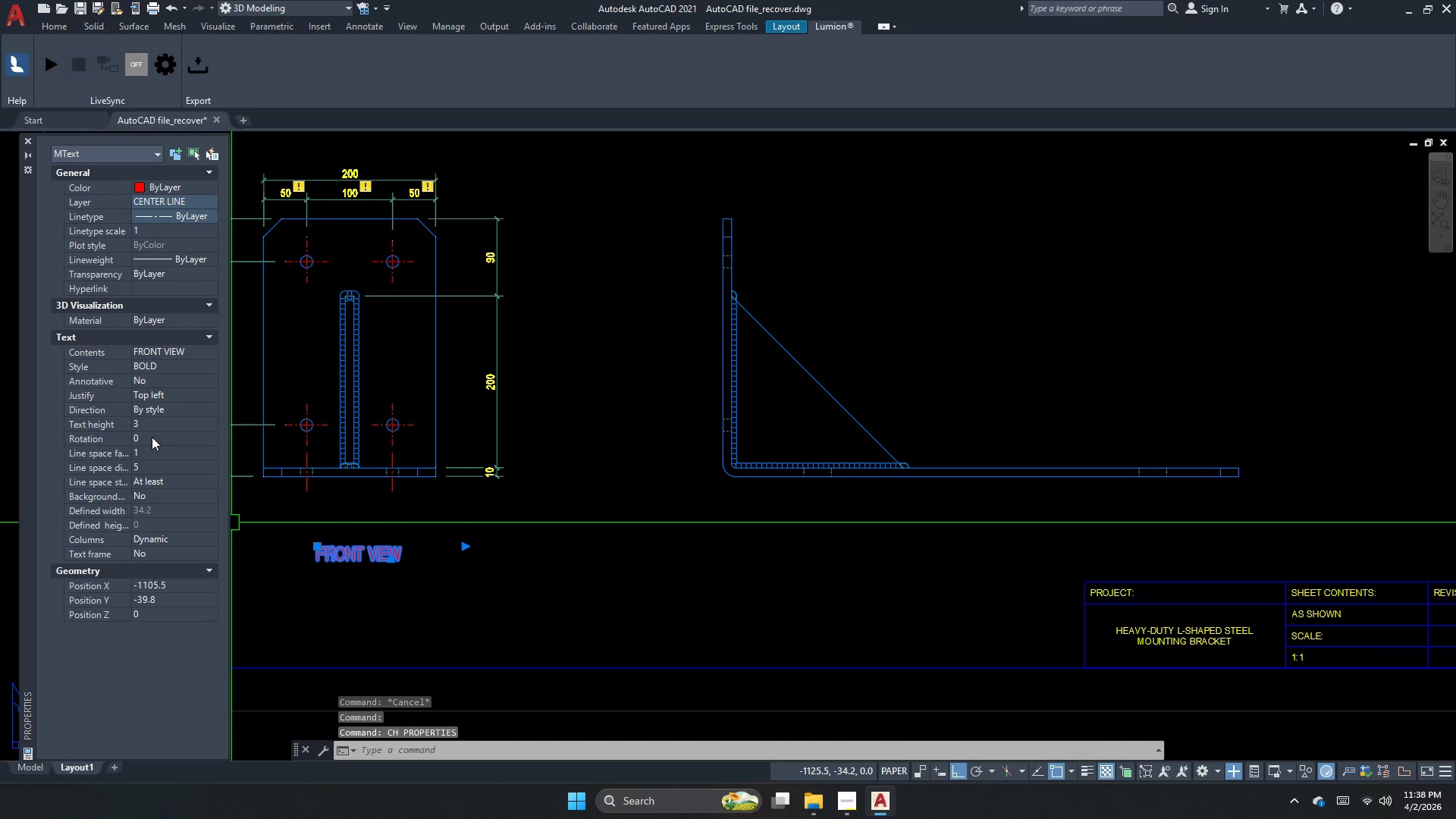 
double_click([158, 427])
 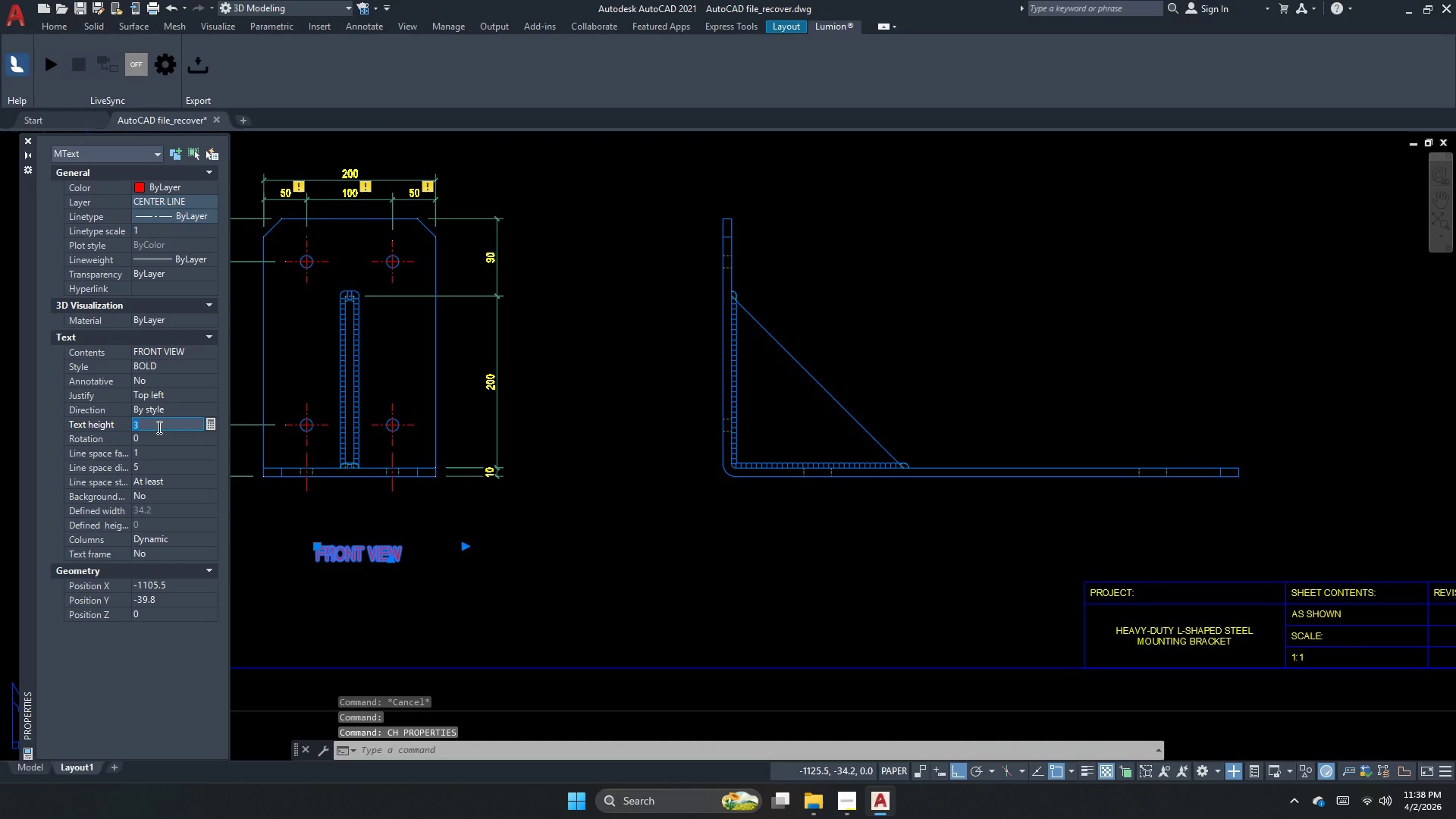 
key(Numpad4)
 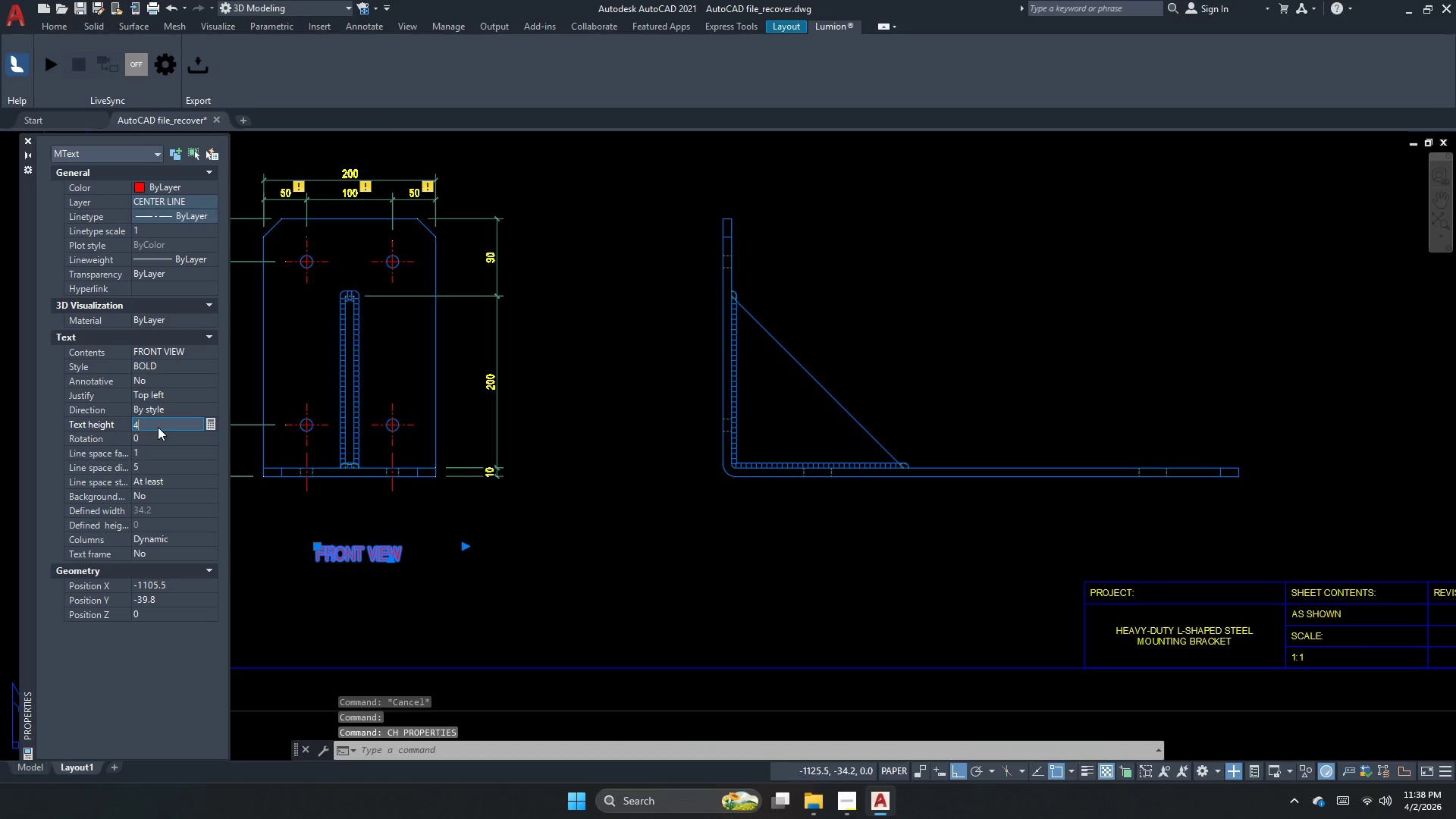 
key(NumpadEnter)
 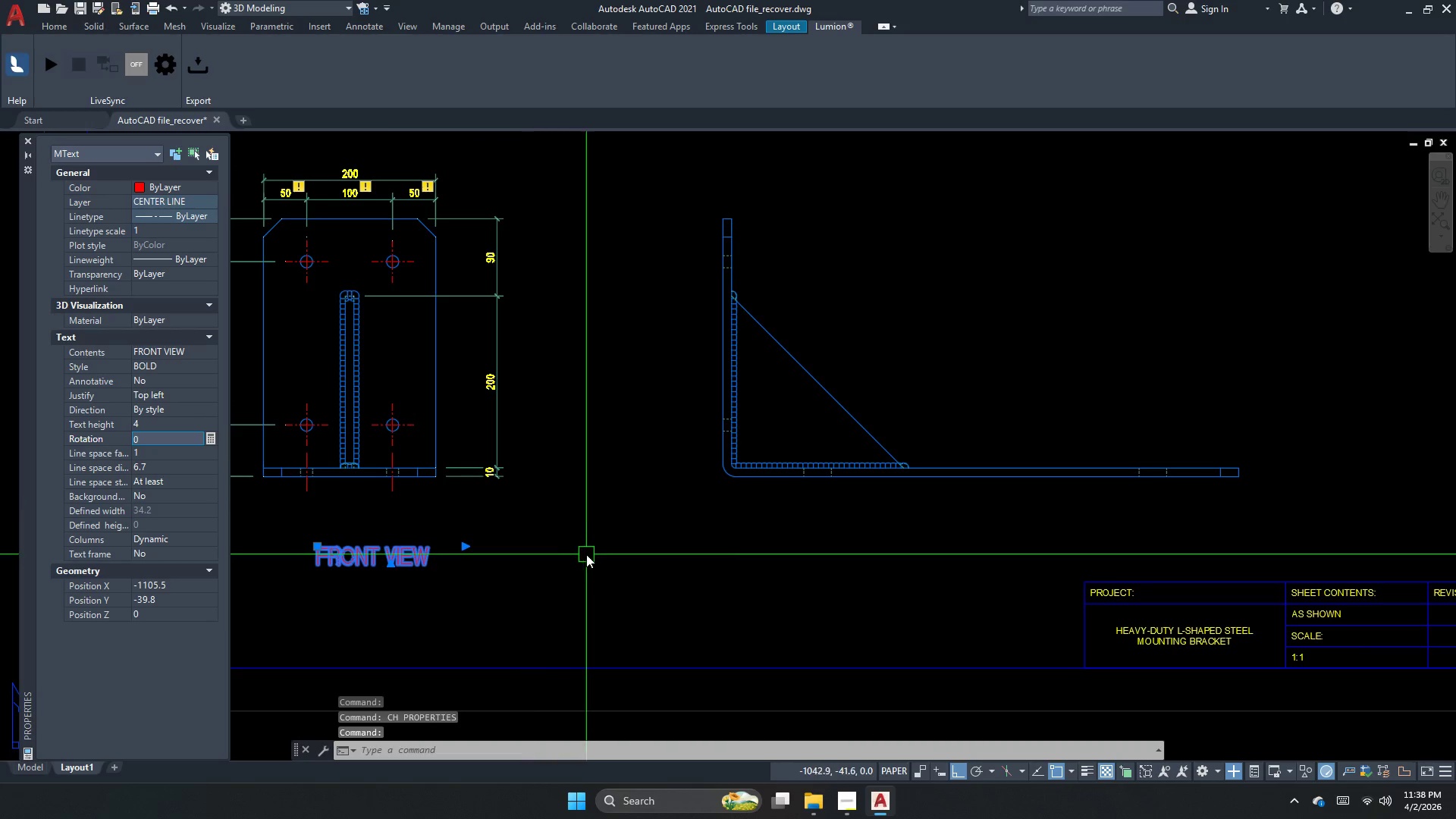 
key(Escape)
 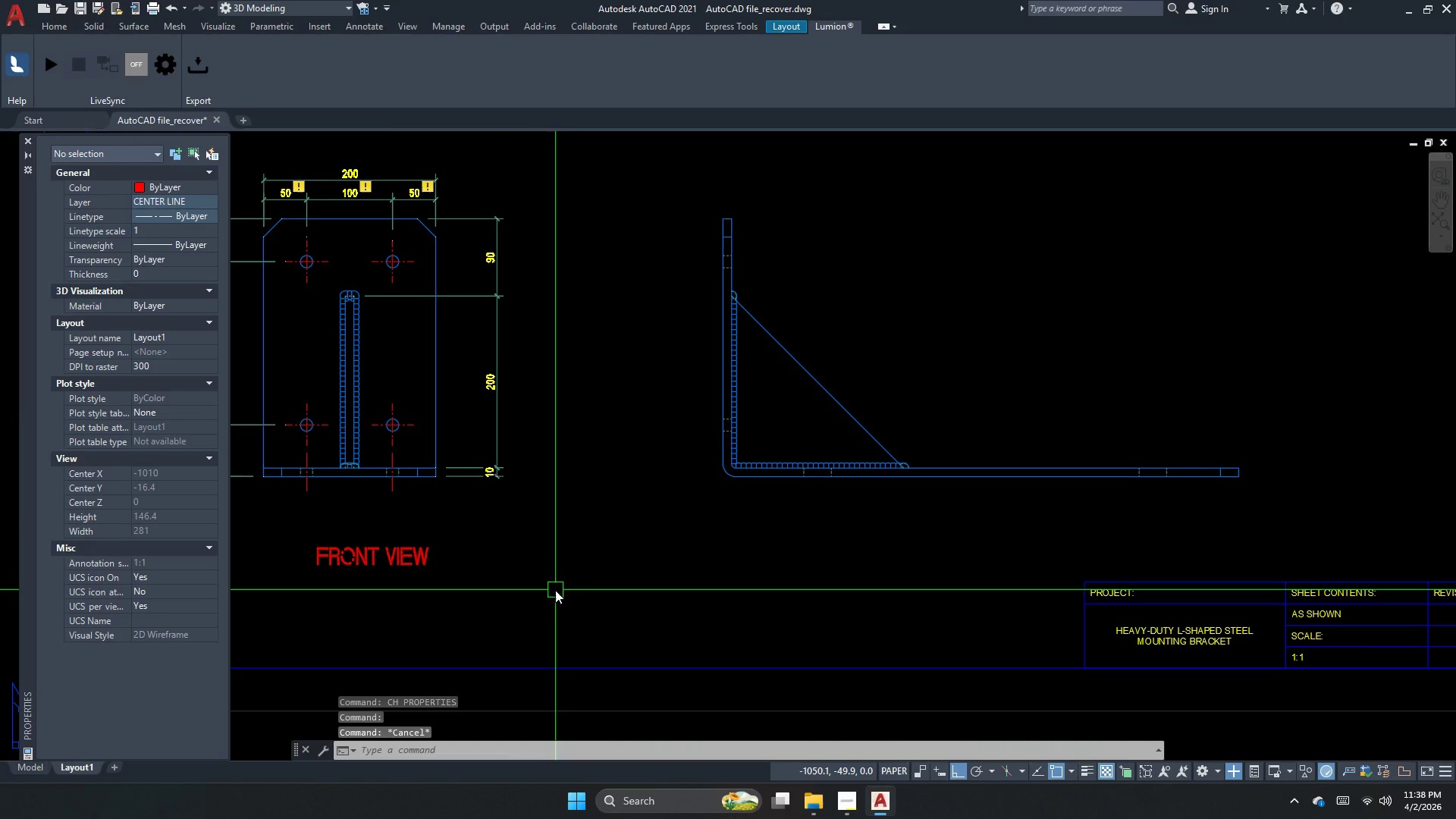 
scroll: coordinate [356, 573], scroll_direction: up, amount: 2.0
 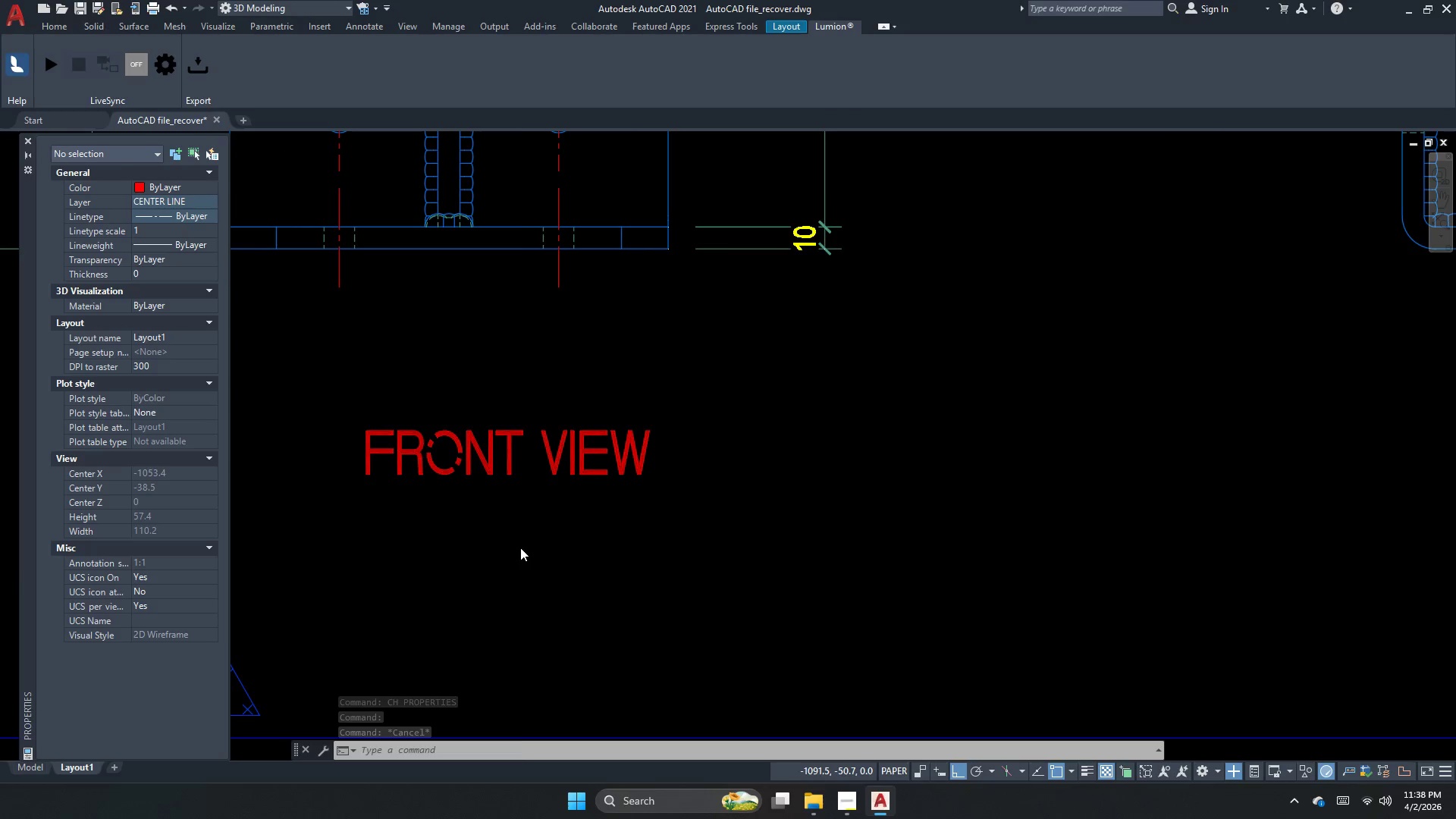 
left_click_drag(start_coordinate=[510, 549], to_coordinate=[386, 499])
 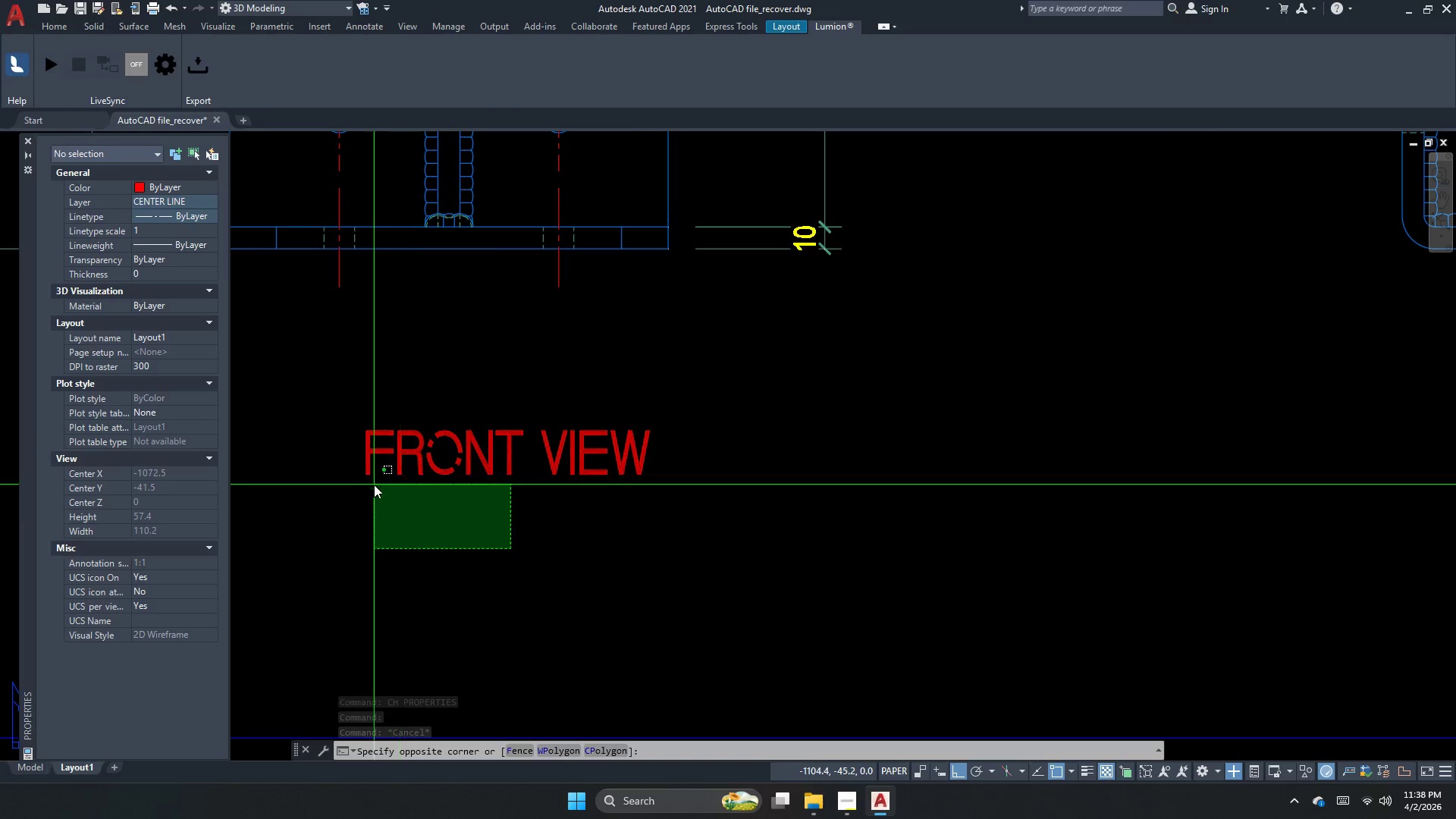 
double_click([374, 485])
 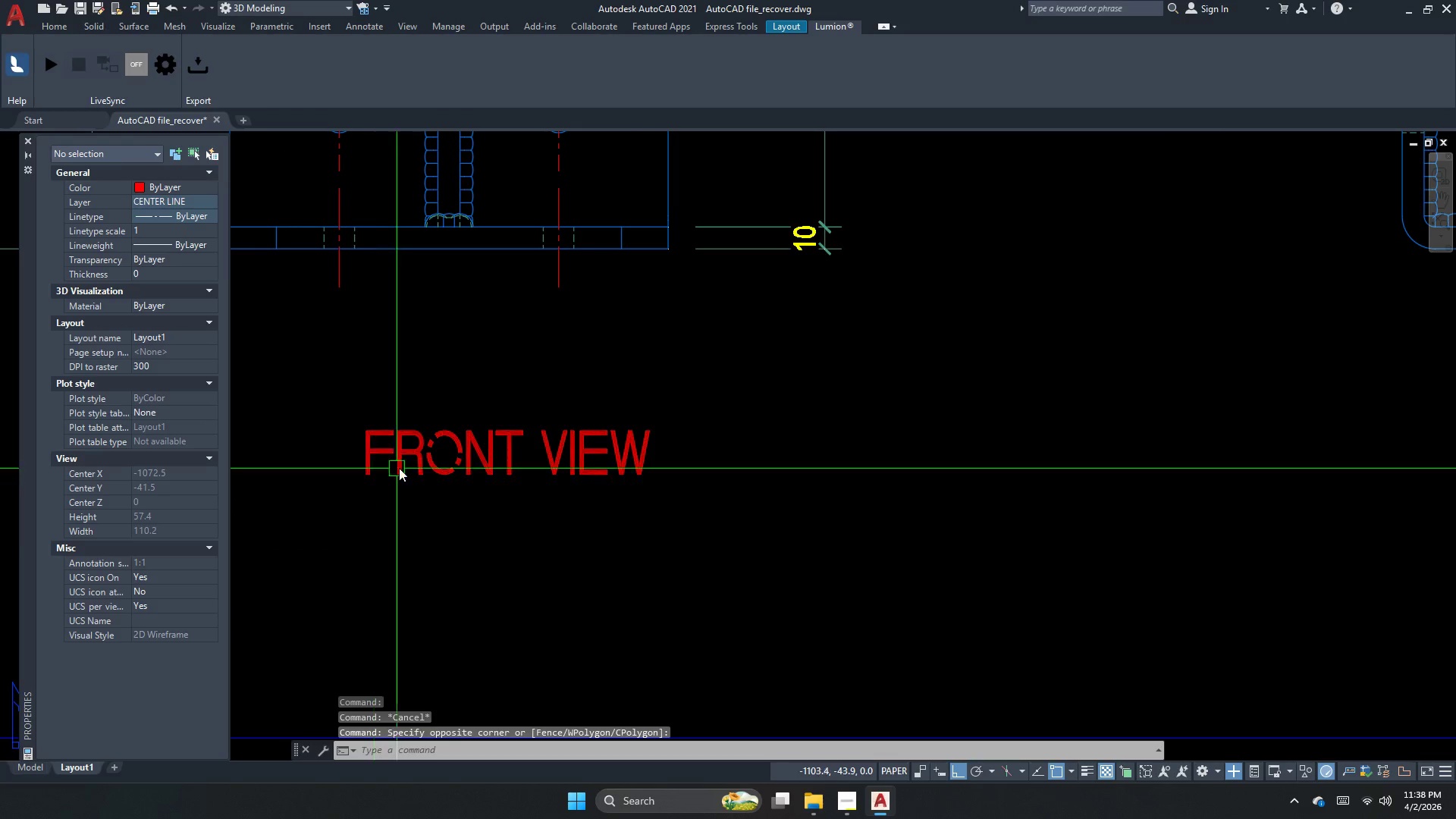 
triple_click([416, 459])
 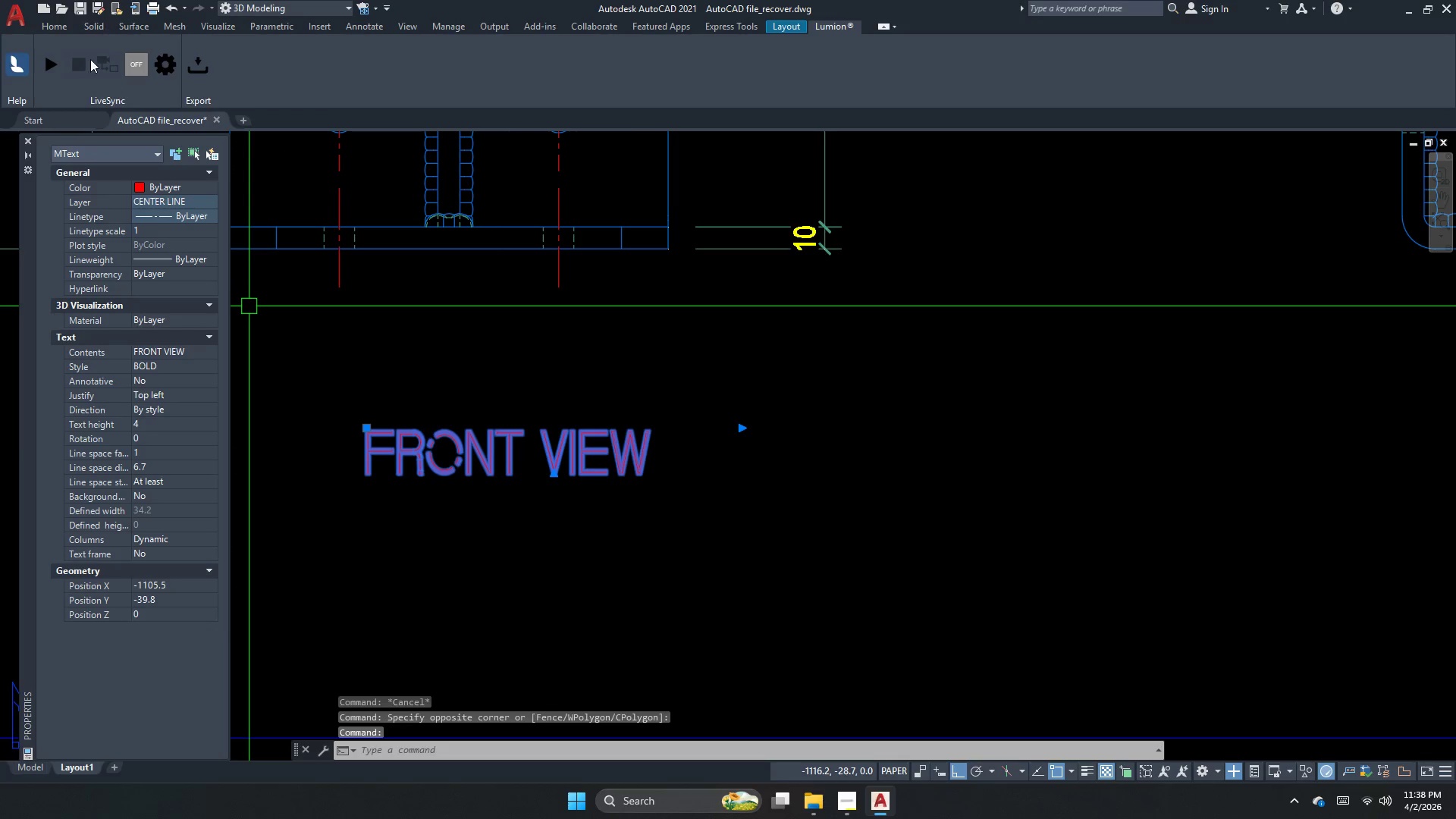 
left_click([39, 29])
 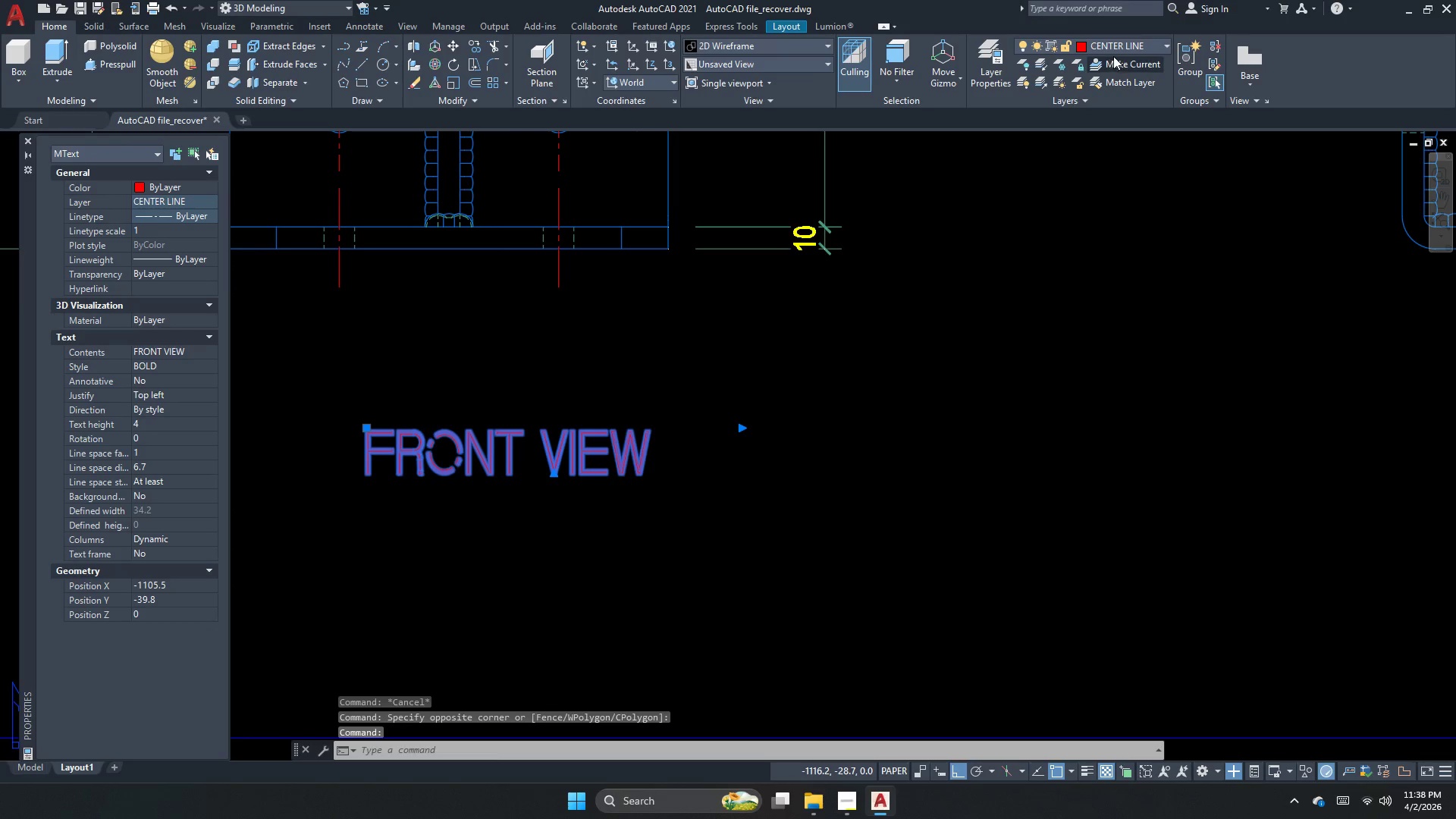 
left_click([1129, 41])
 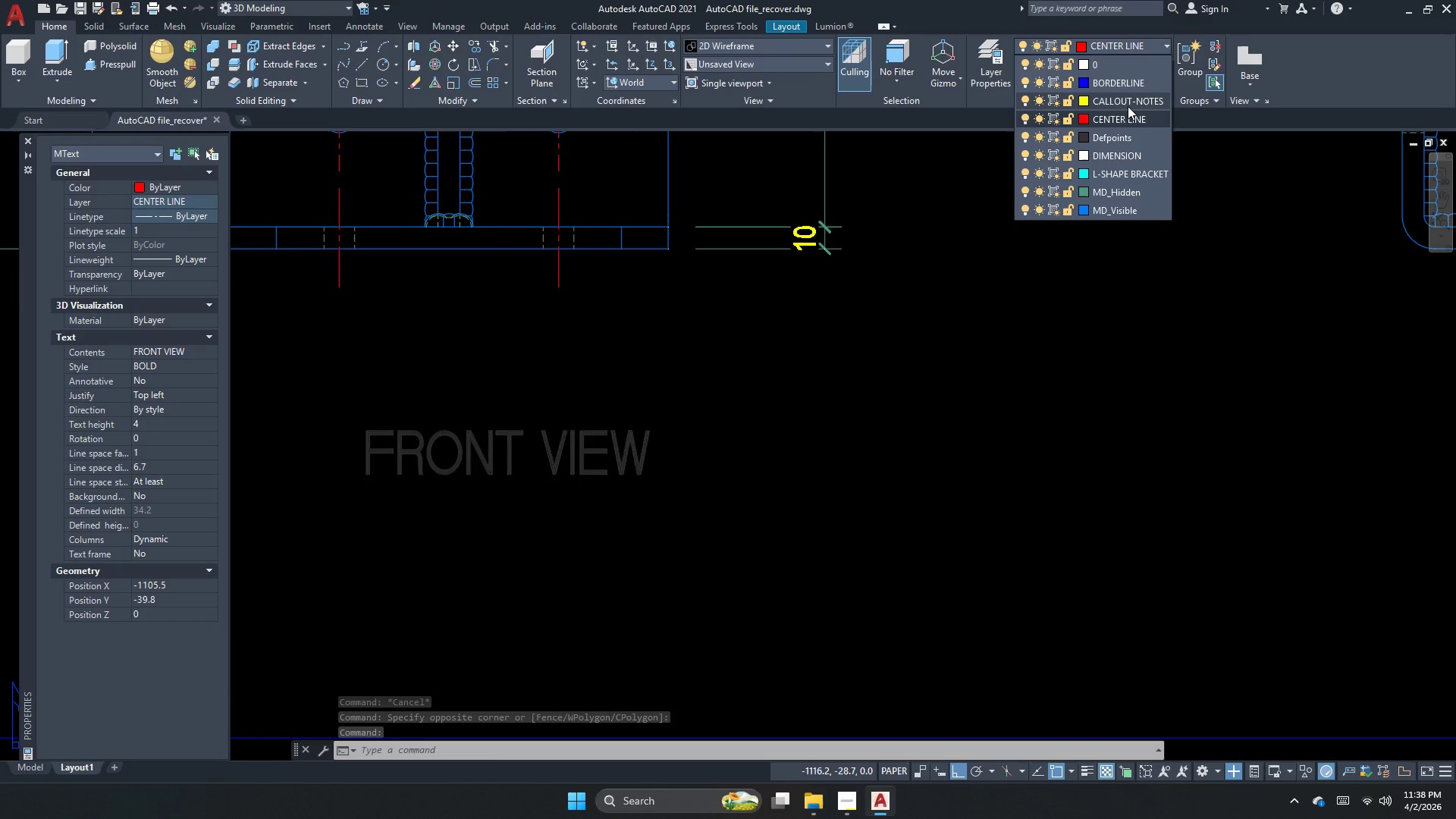 
left_click([1130, 99])
 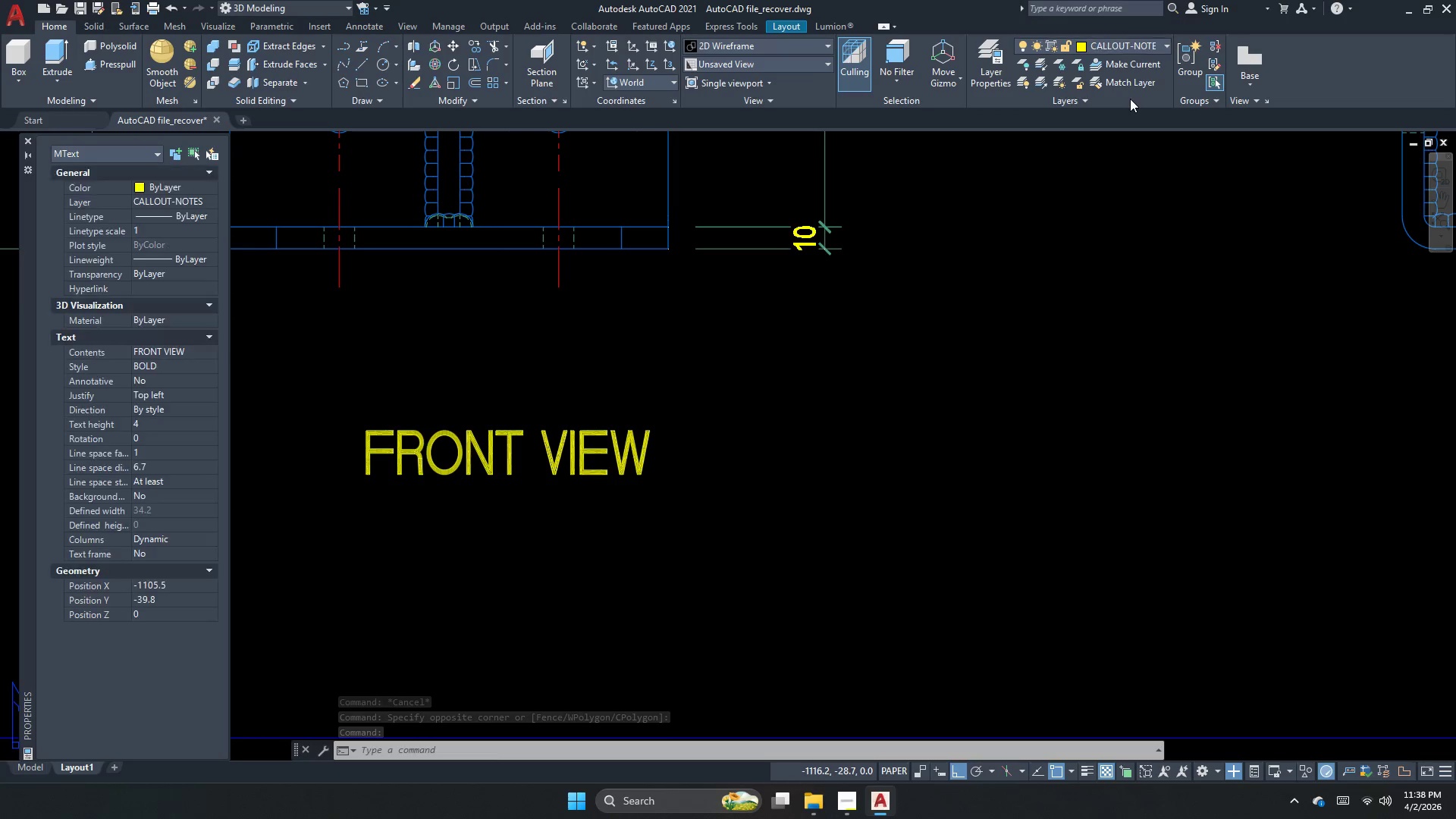 
key(Escape)
 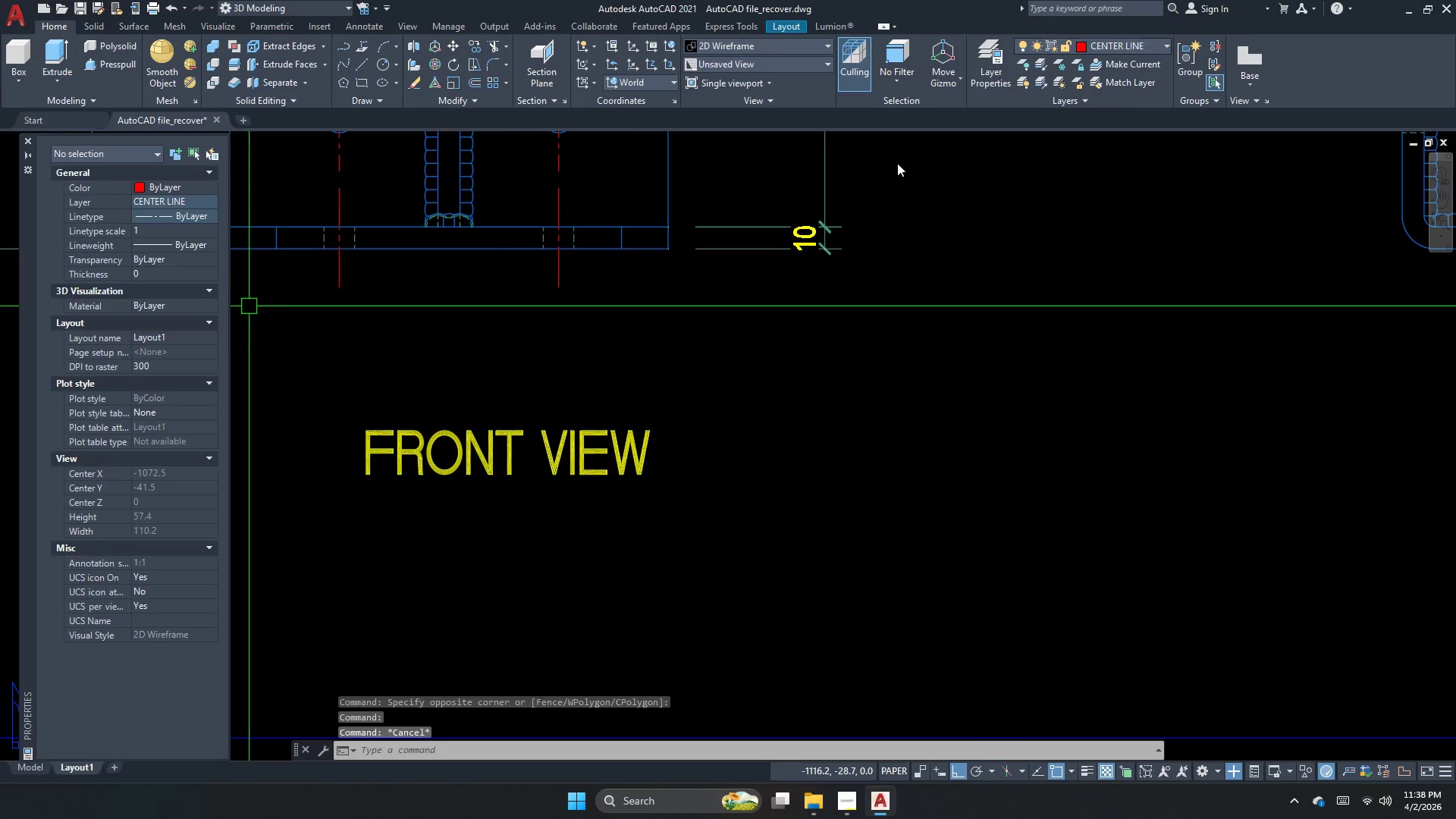 
key(Escape)
 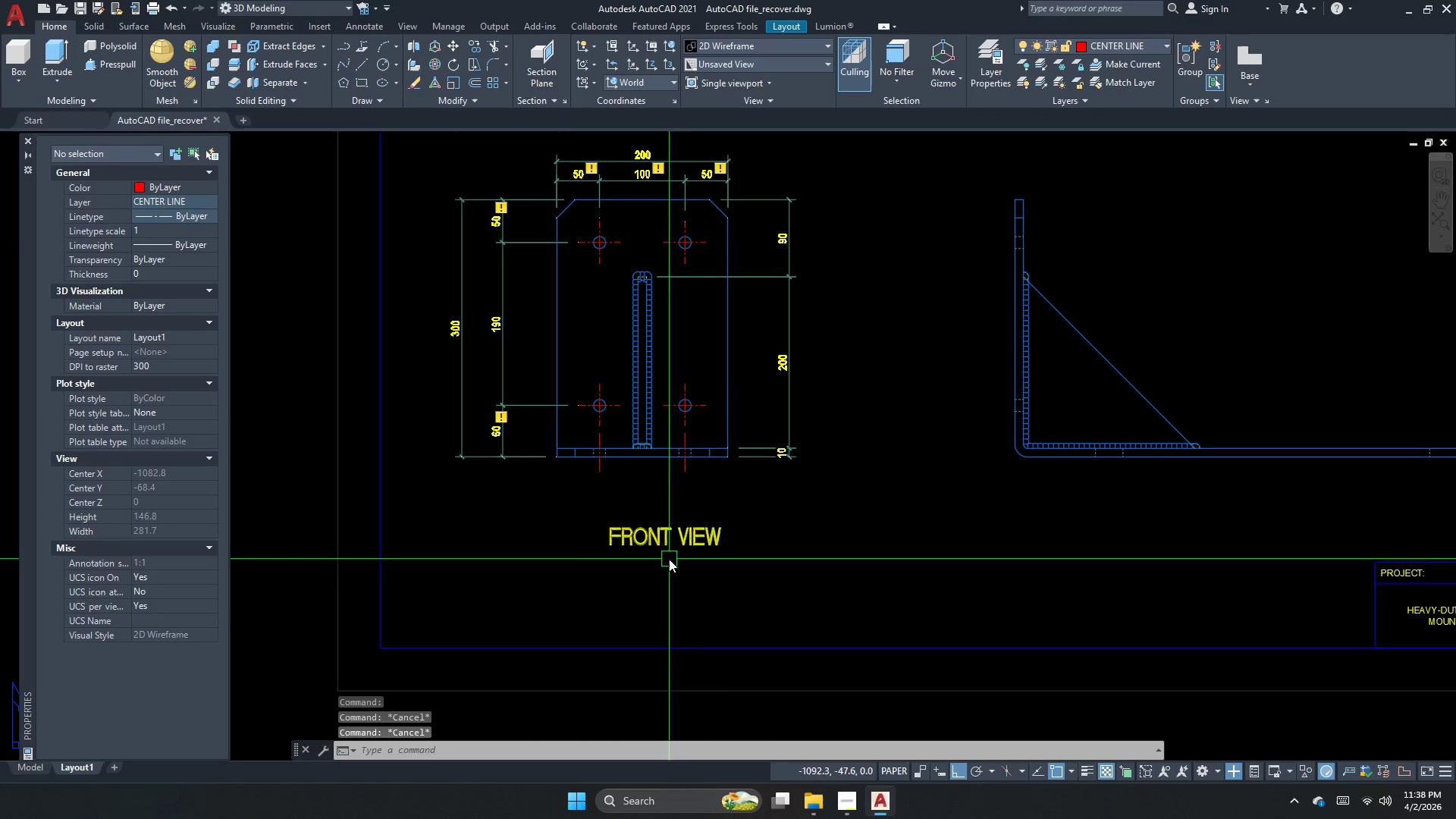 
scroll: coordinate [805, 262], scroll_direction: down, amount: 2.0
 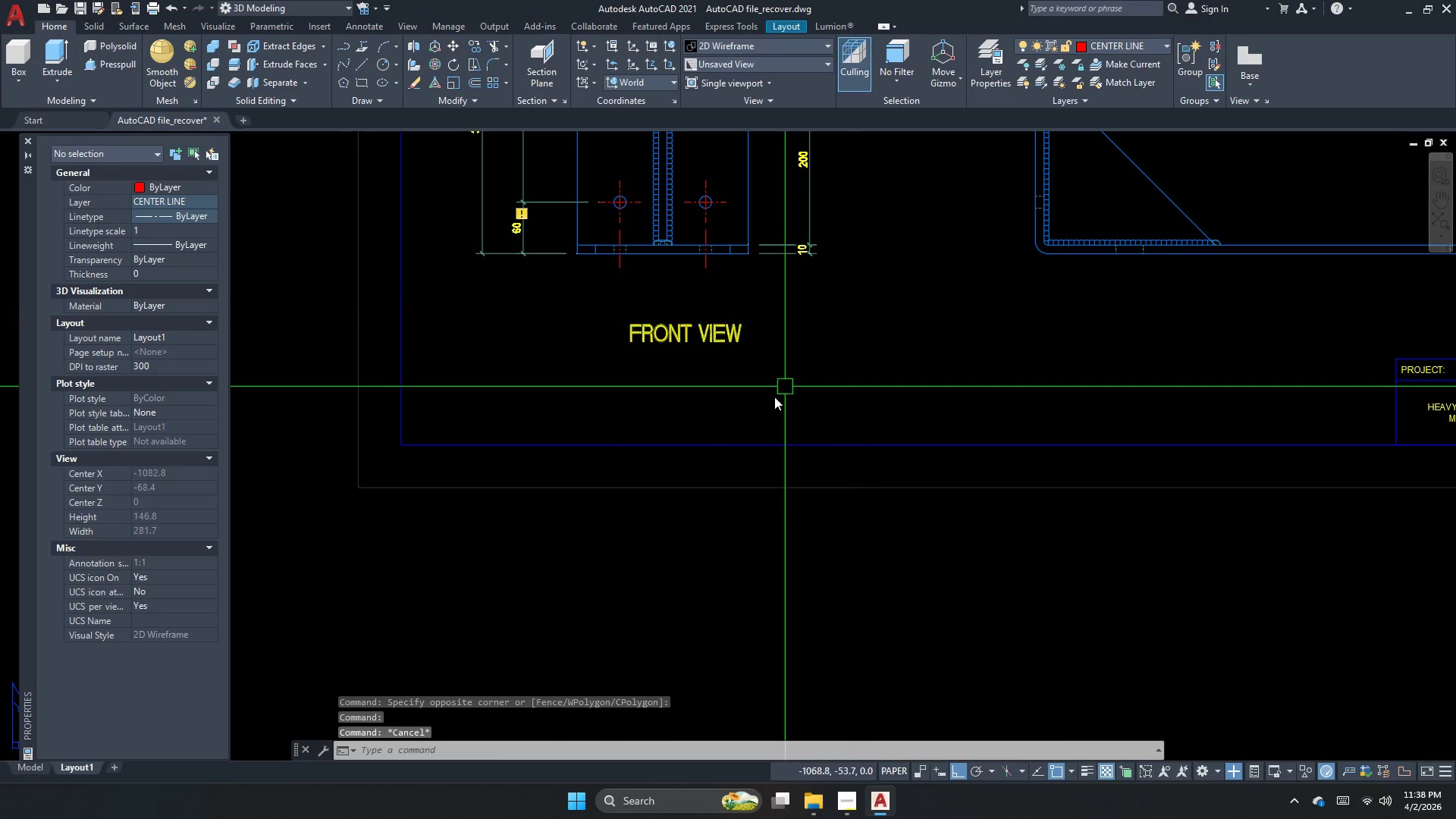 
left_click_drag(start_coordinate=[701, 536], to_coordinate=[669, 500])
 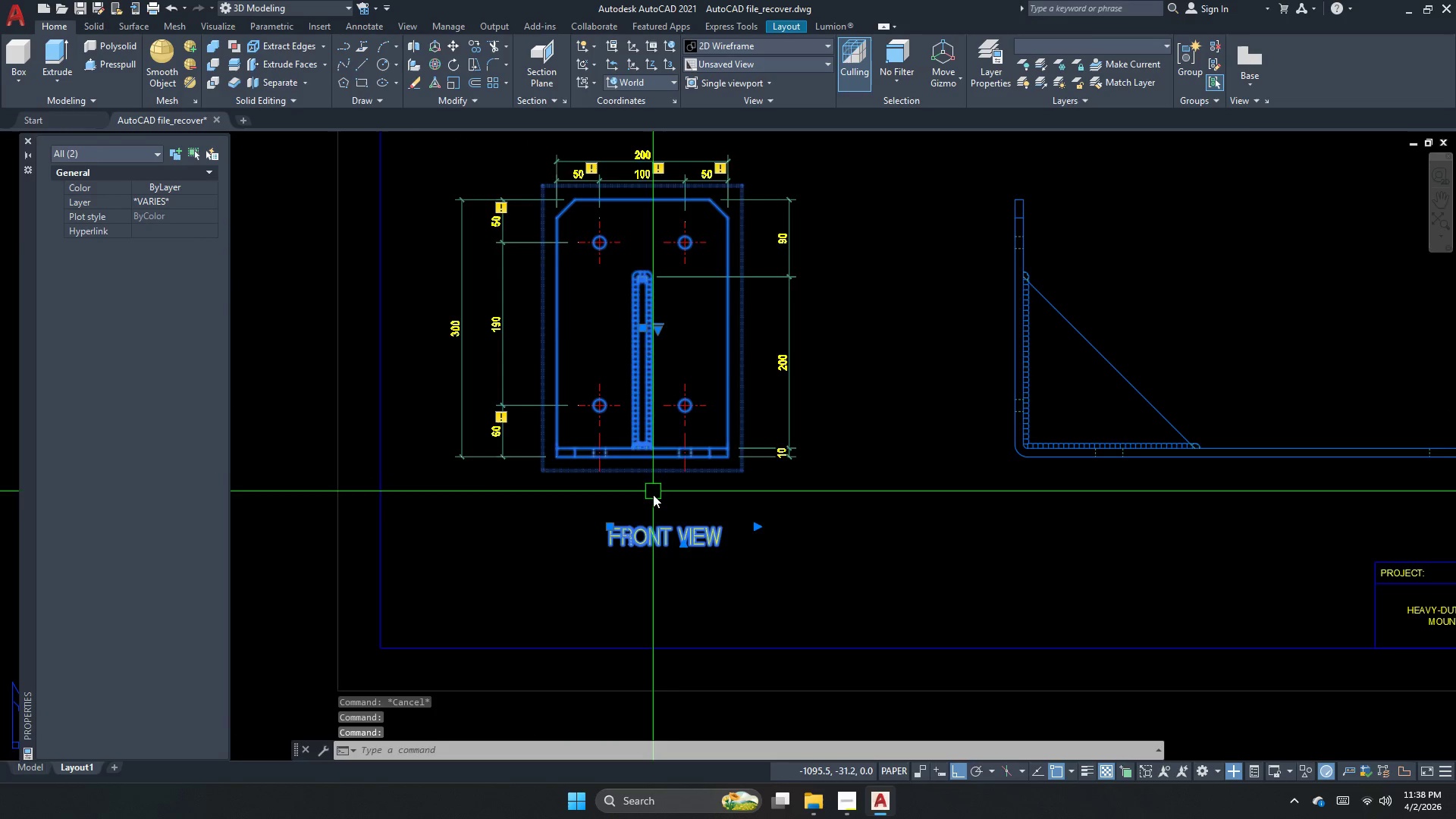 
key(M)
 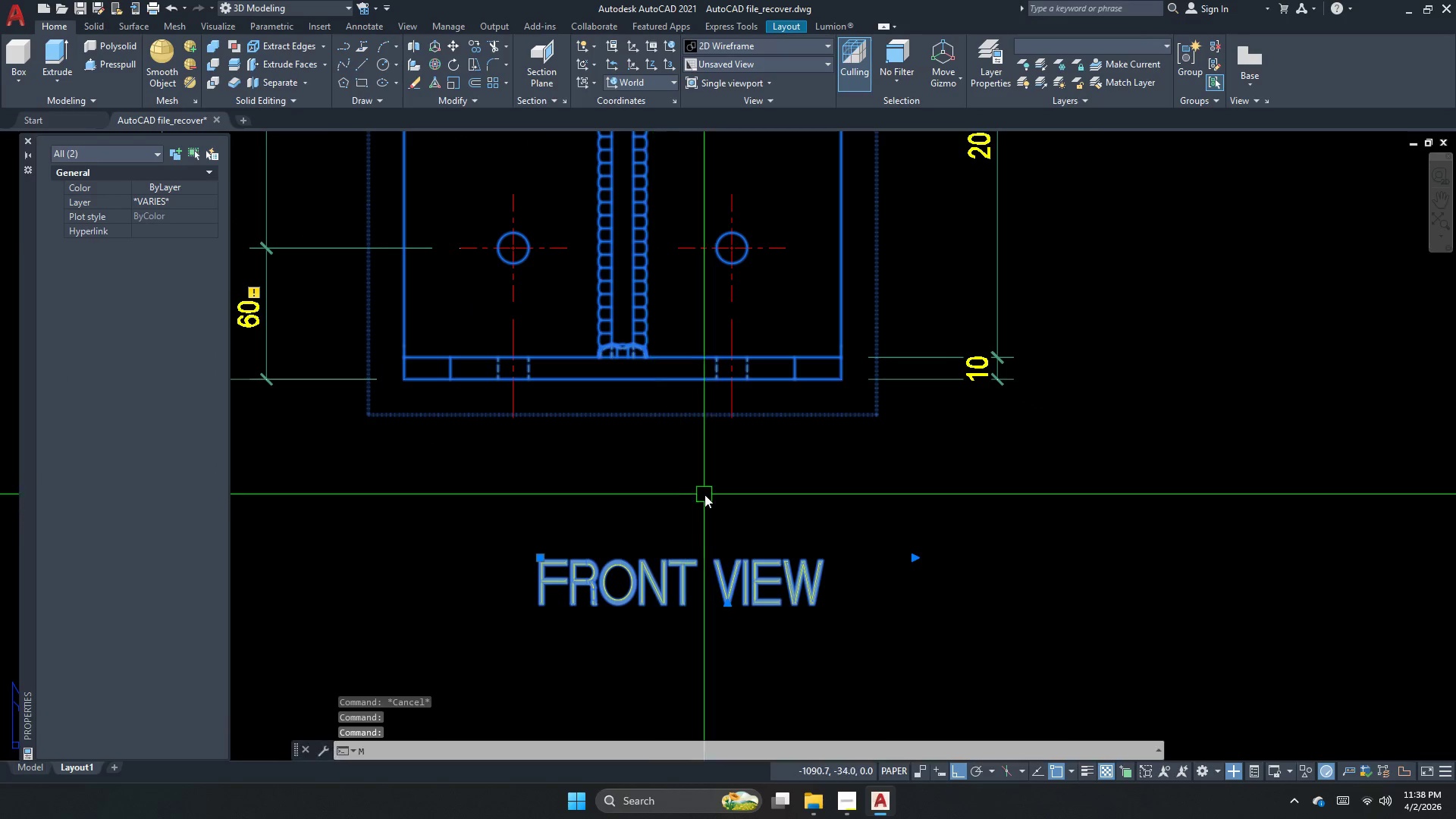 
key(Space)
 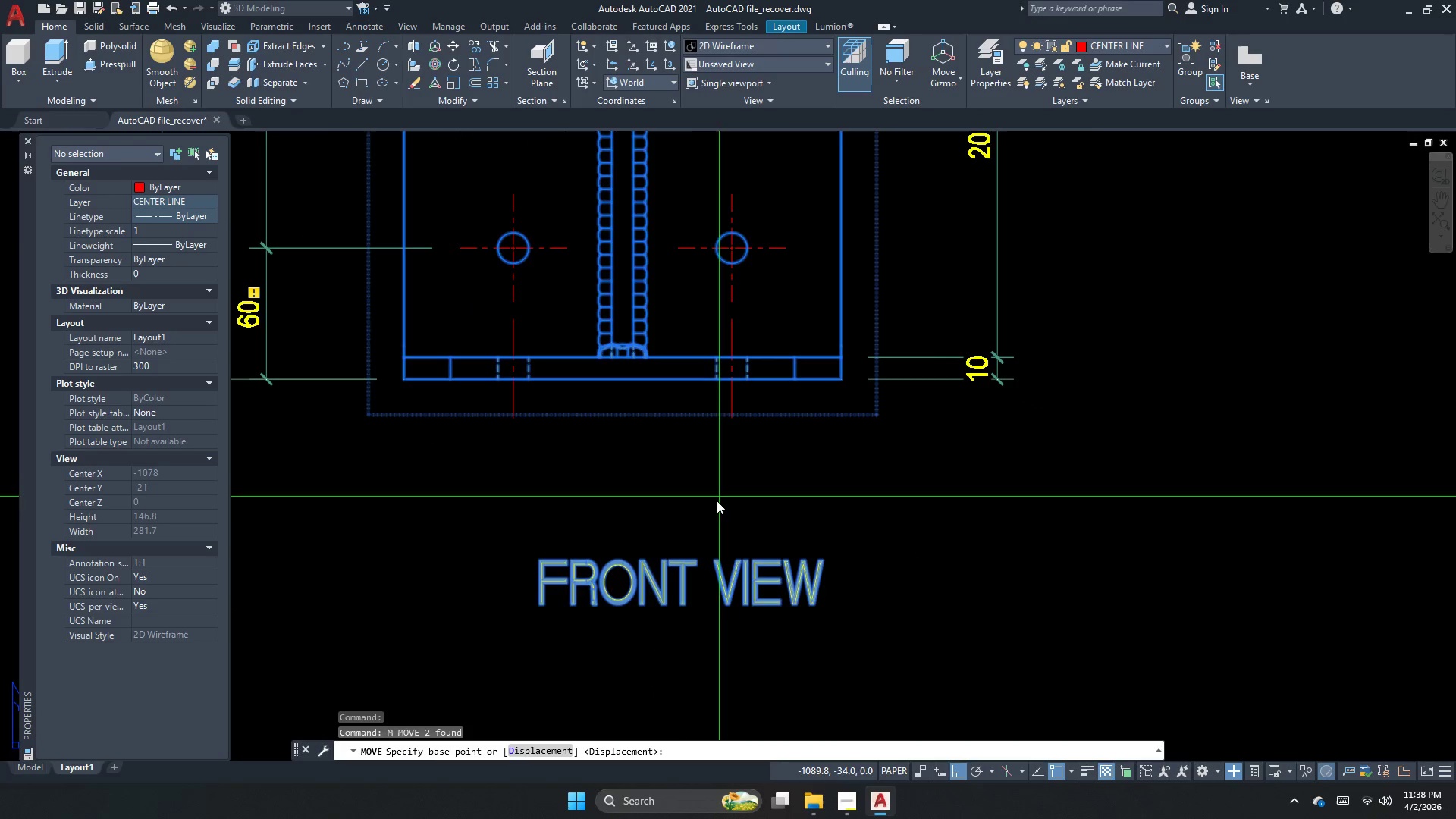 
scroll: coordinate [653, 510], scroll_direction: up, amount: 2.0
 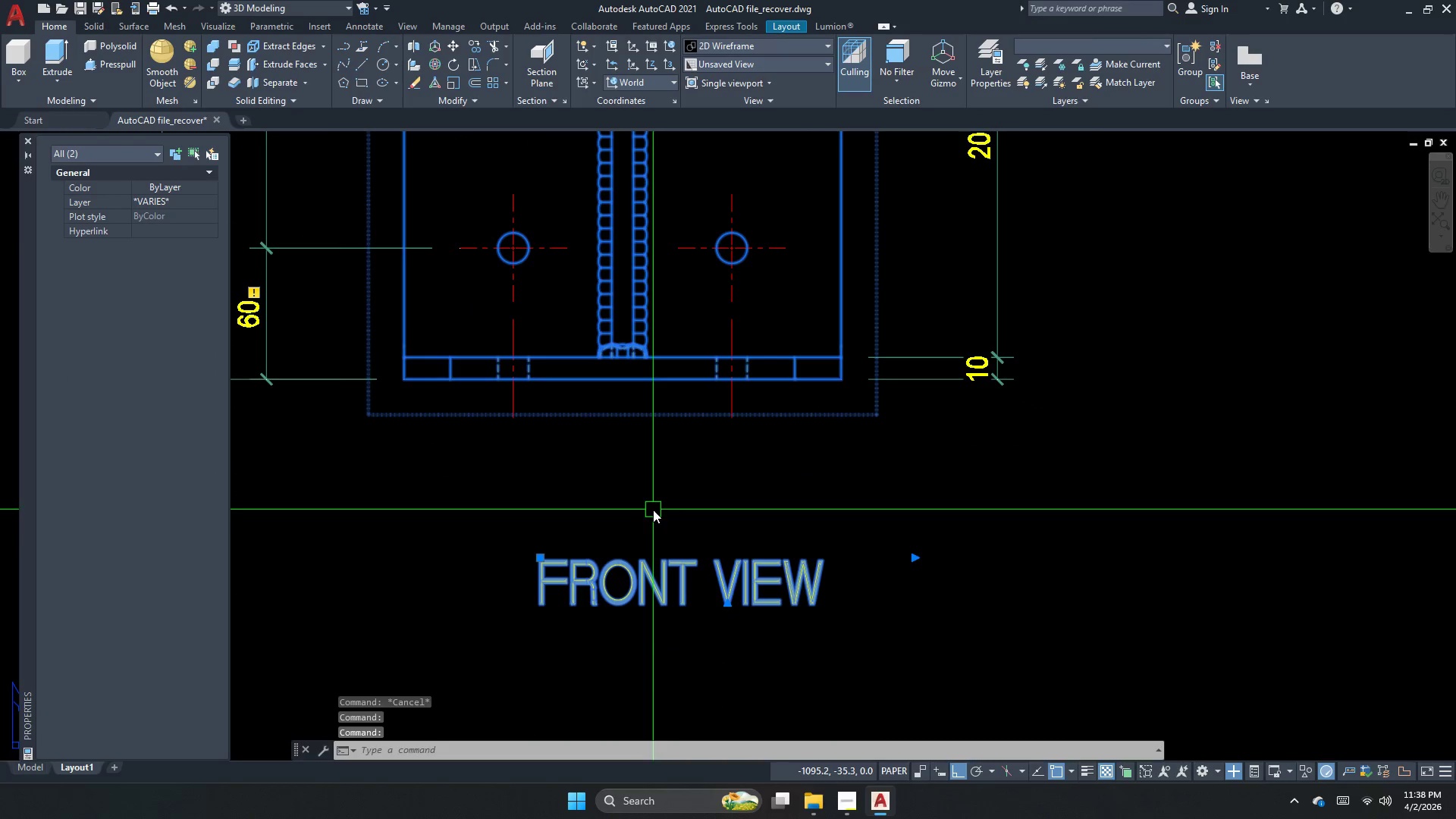 
key(Escape)
 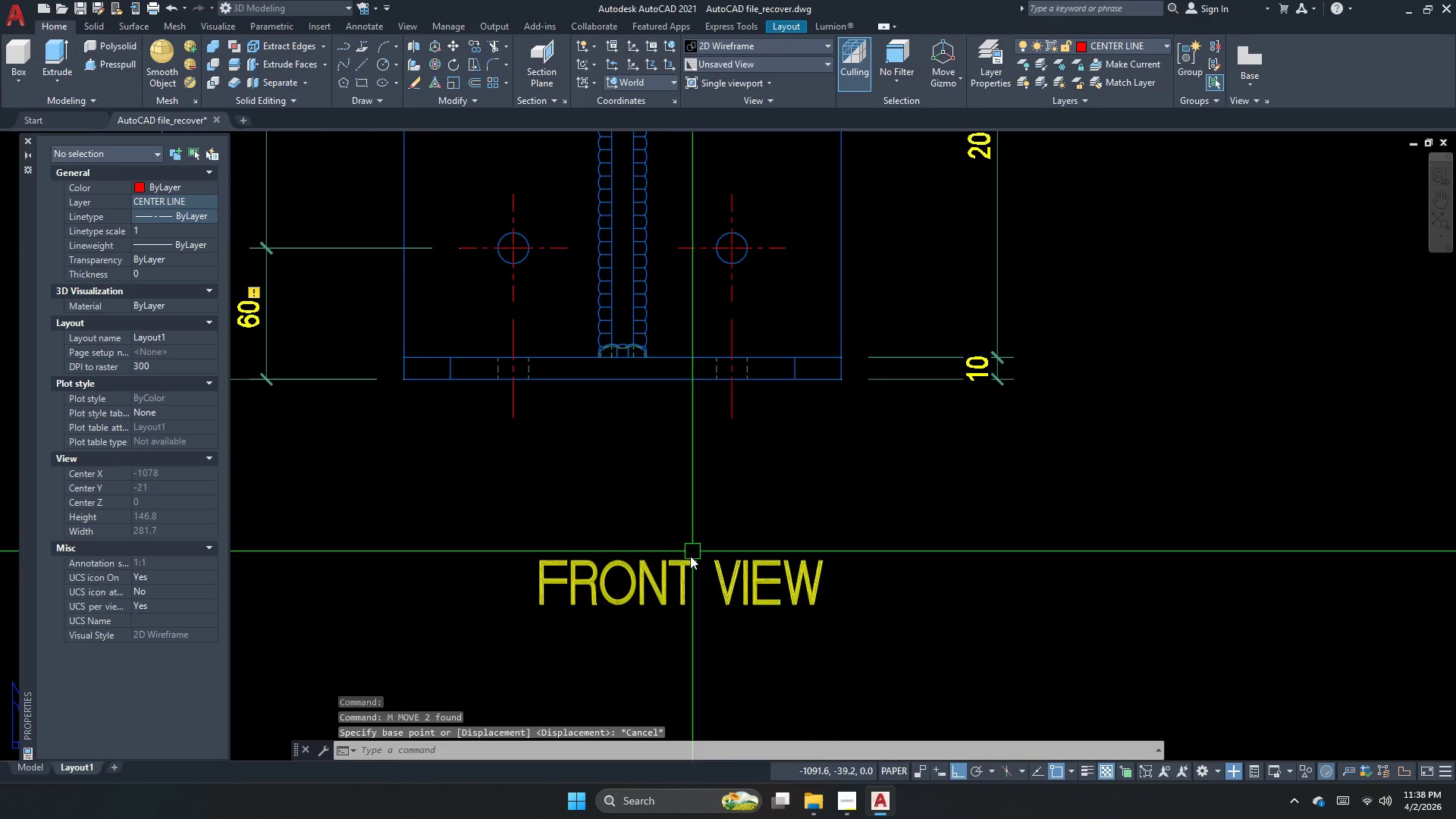 
left_click_drag(start_coordinate=[687, 563], to_coordinate=[680, 568])
 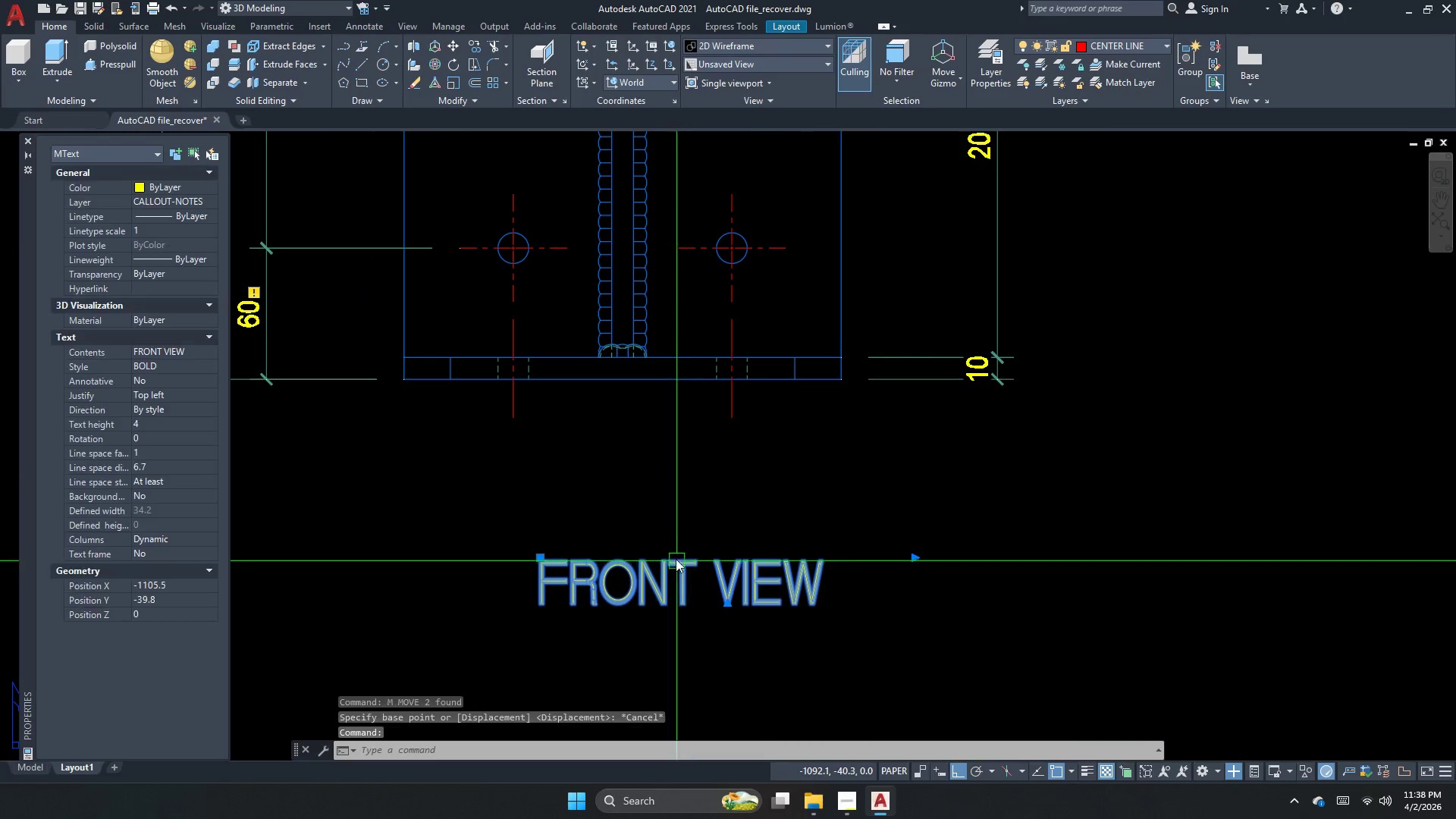 
key(M)
 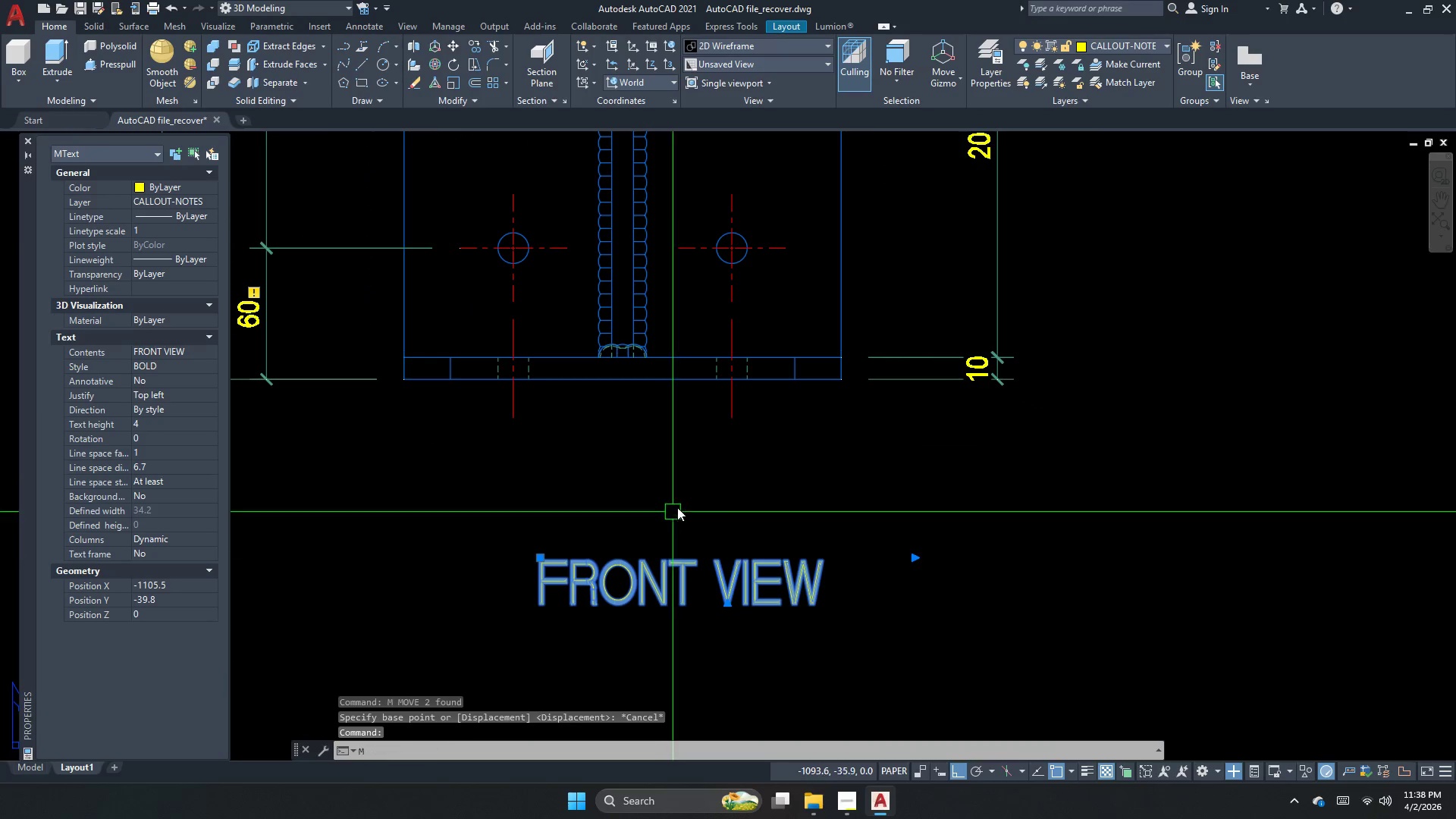 
key(Space)
 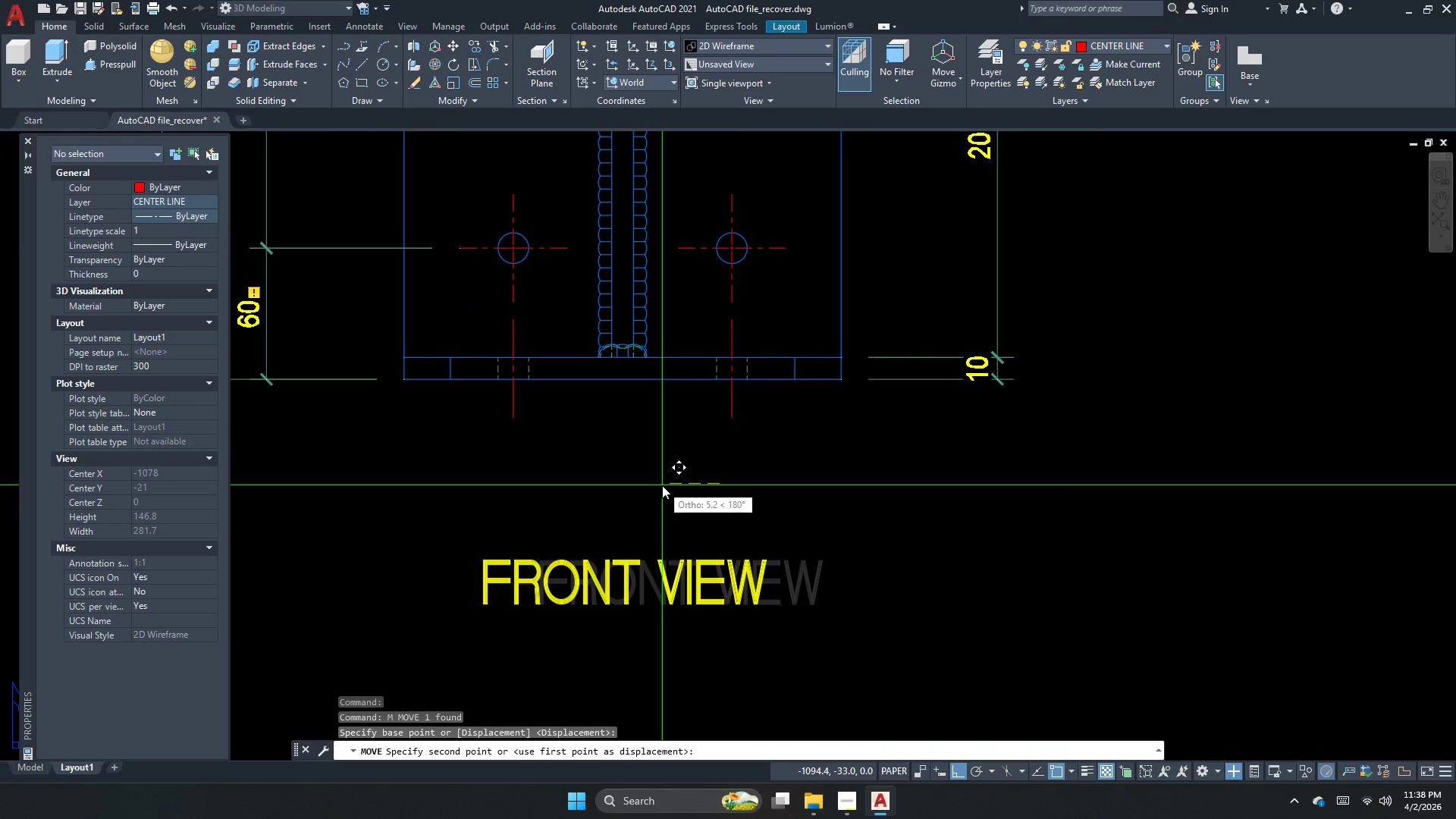 
left_click([662, 485])
 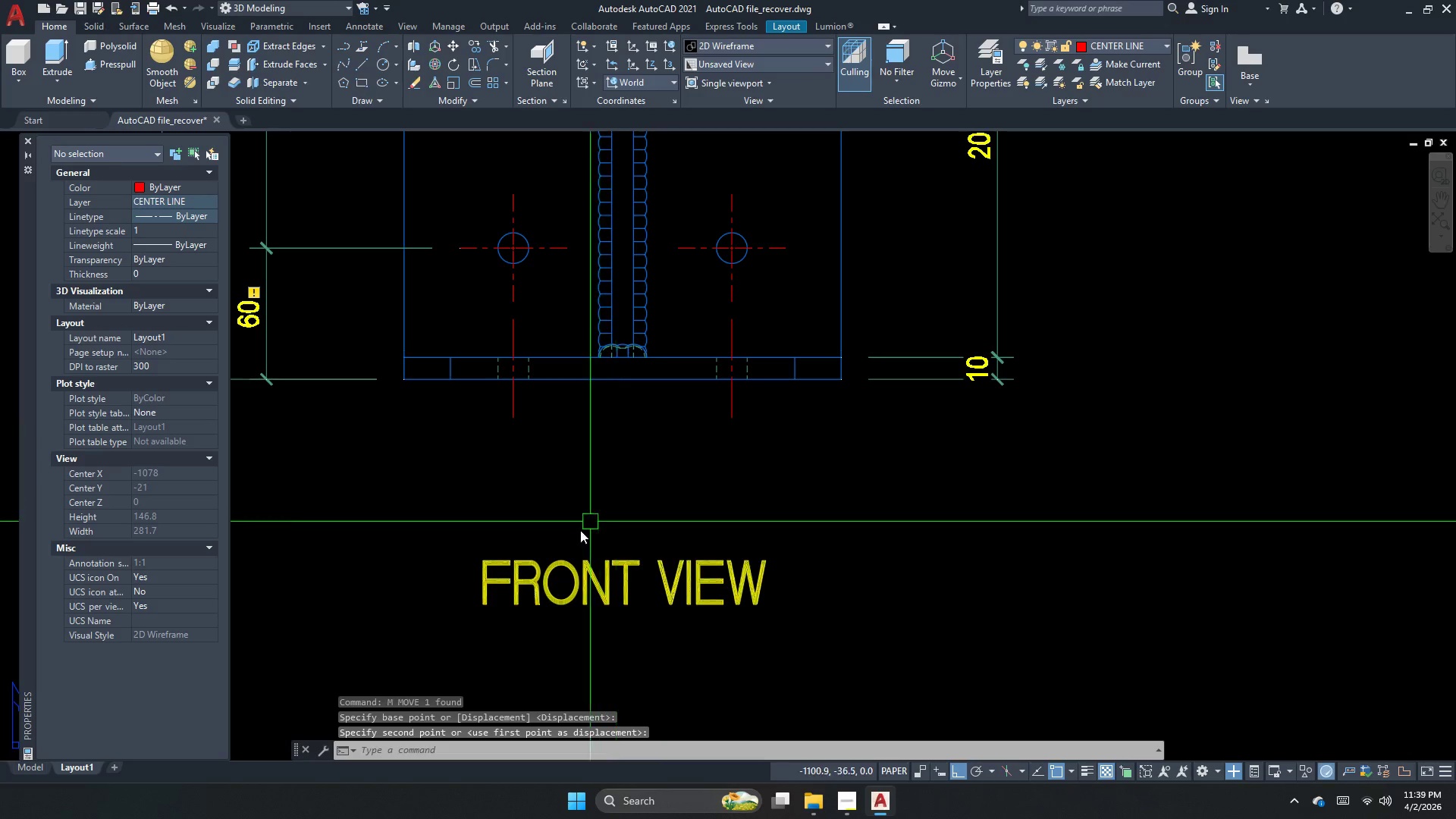 
scroll: coordinate [575, 537], scroll_direction: down, amount: 3.0
 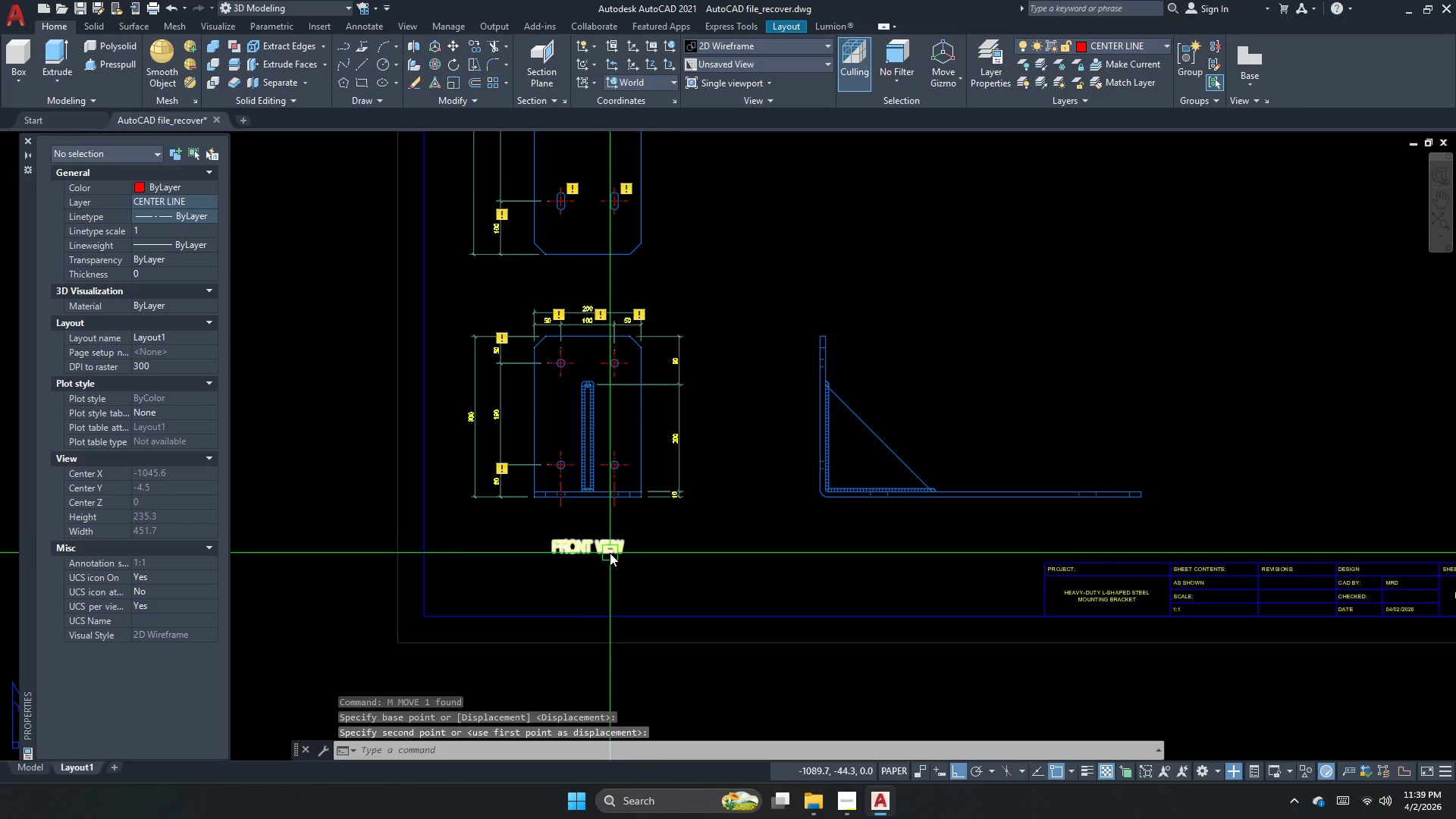 
left_click([610, 551])
 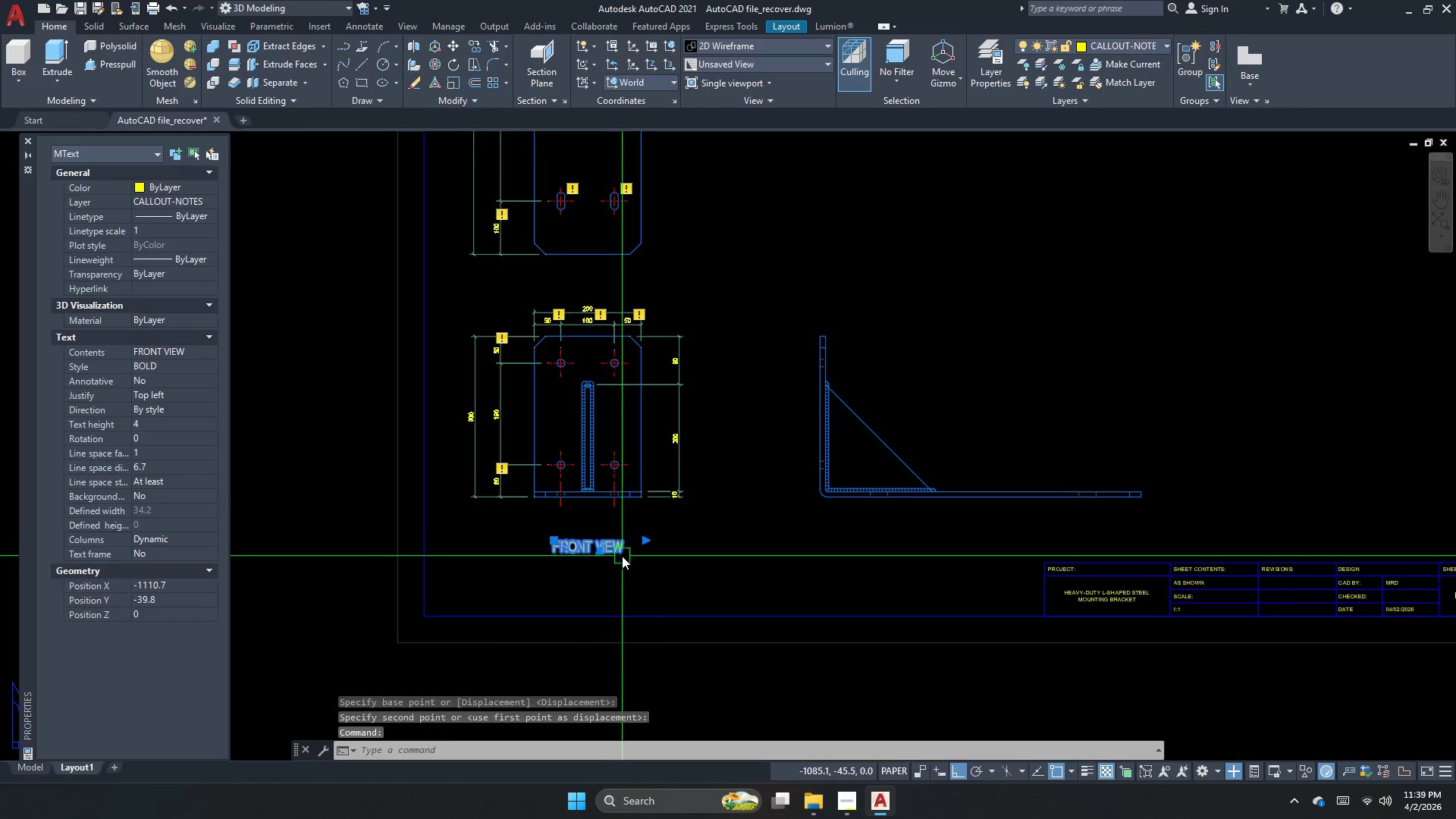 
key(Space)
 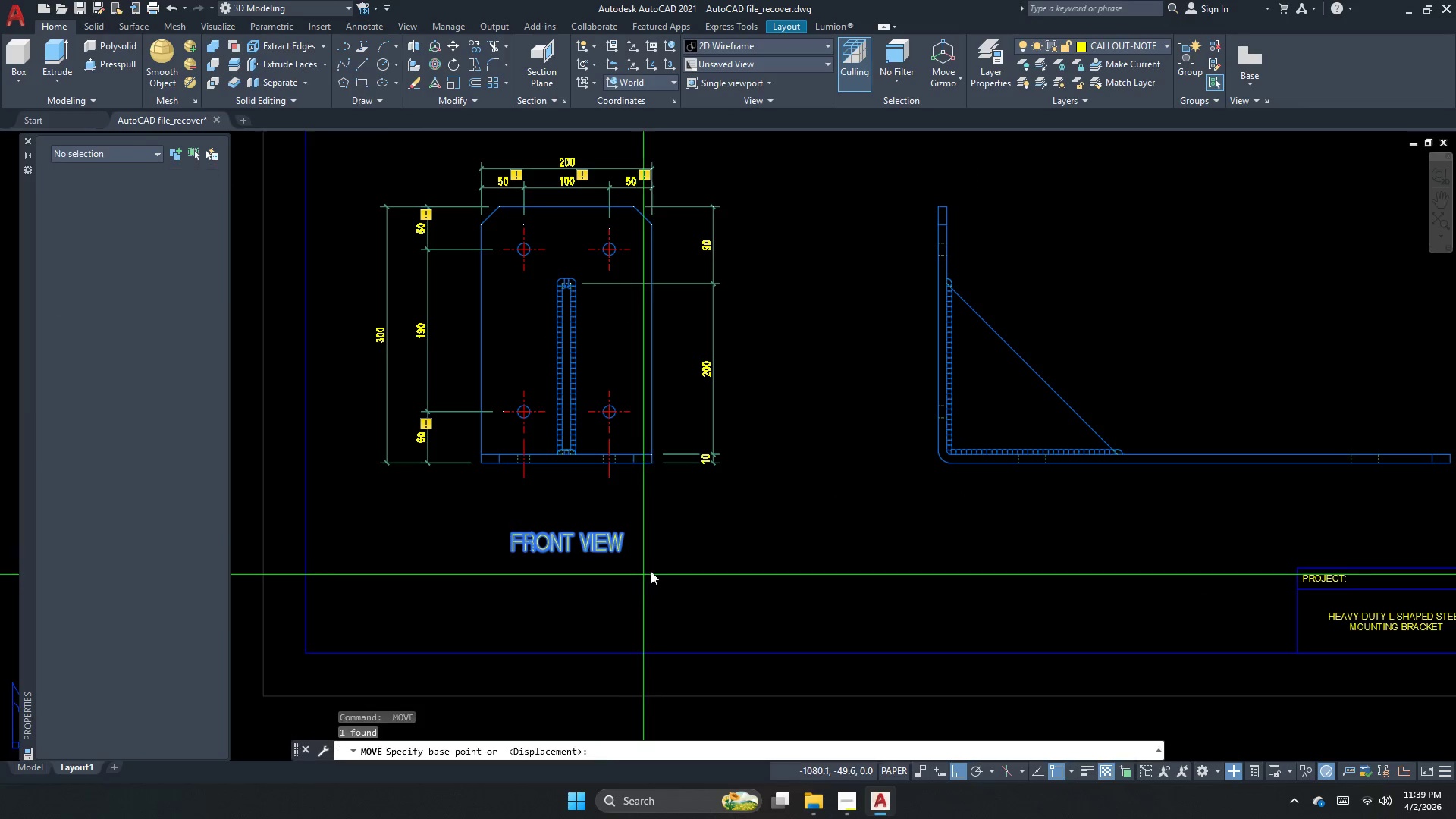 
left_click([654, 570])
 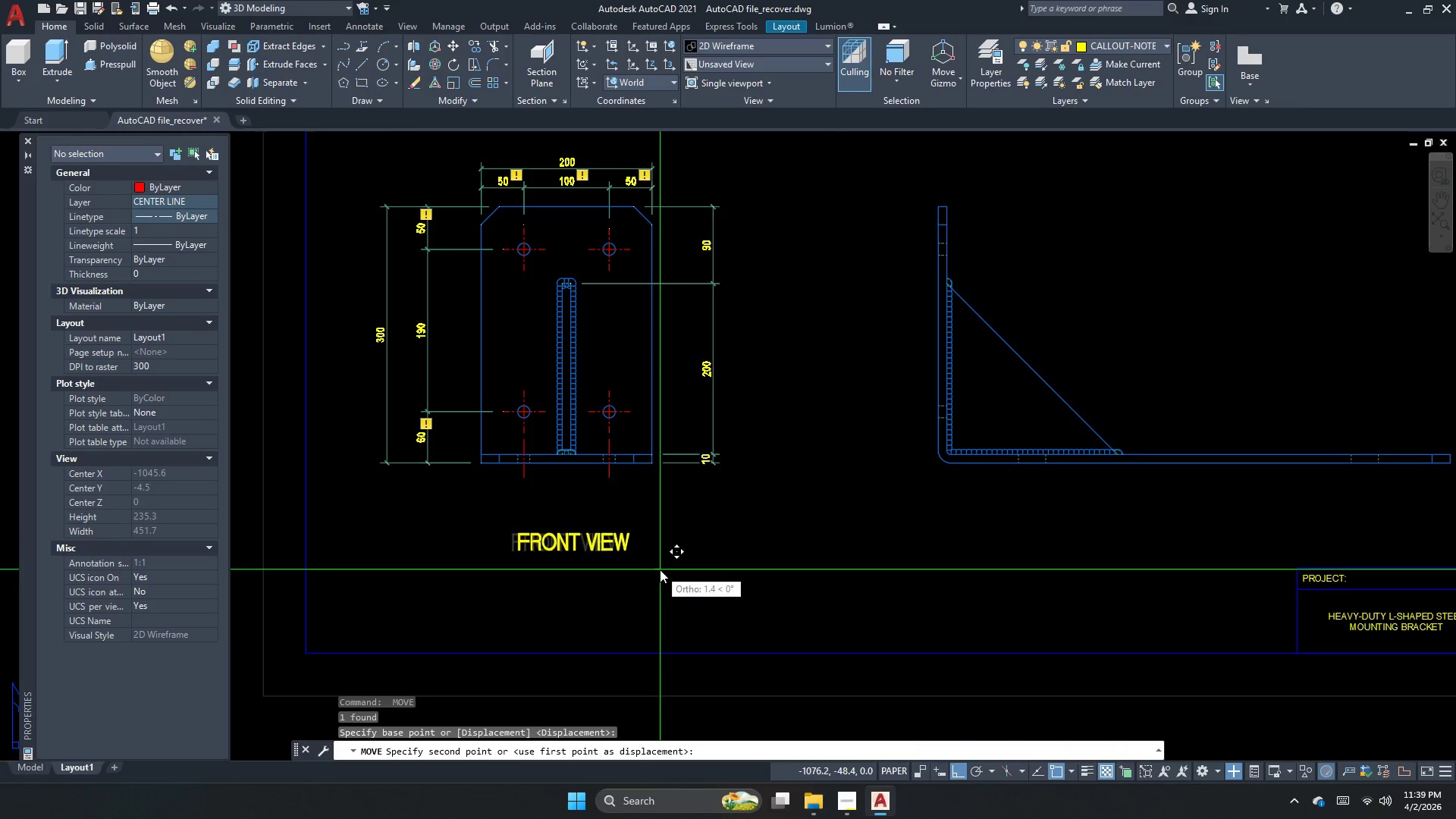 
scroll: coordinate [622, 556], scroll_direction: up, amount: 1.0
 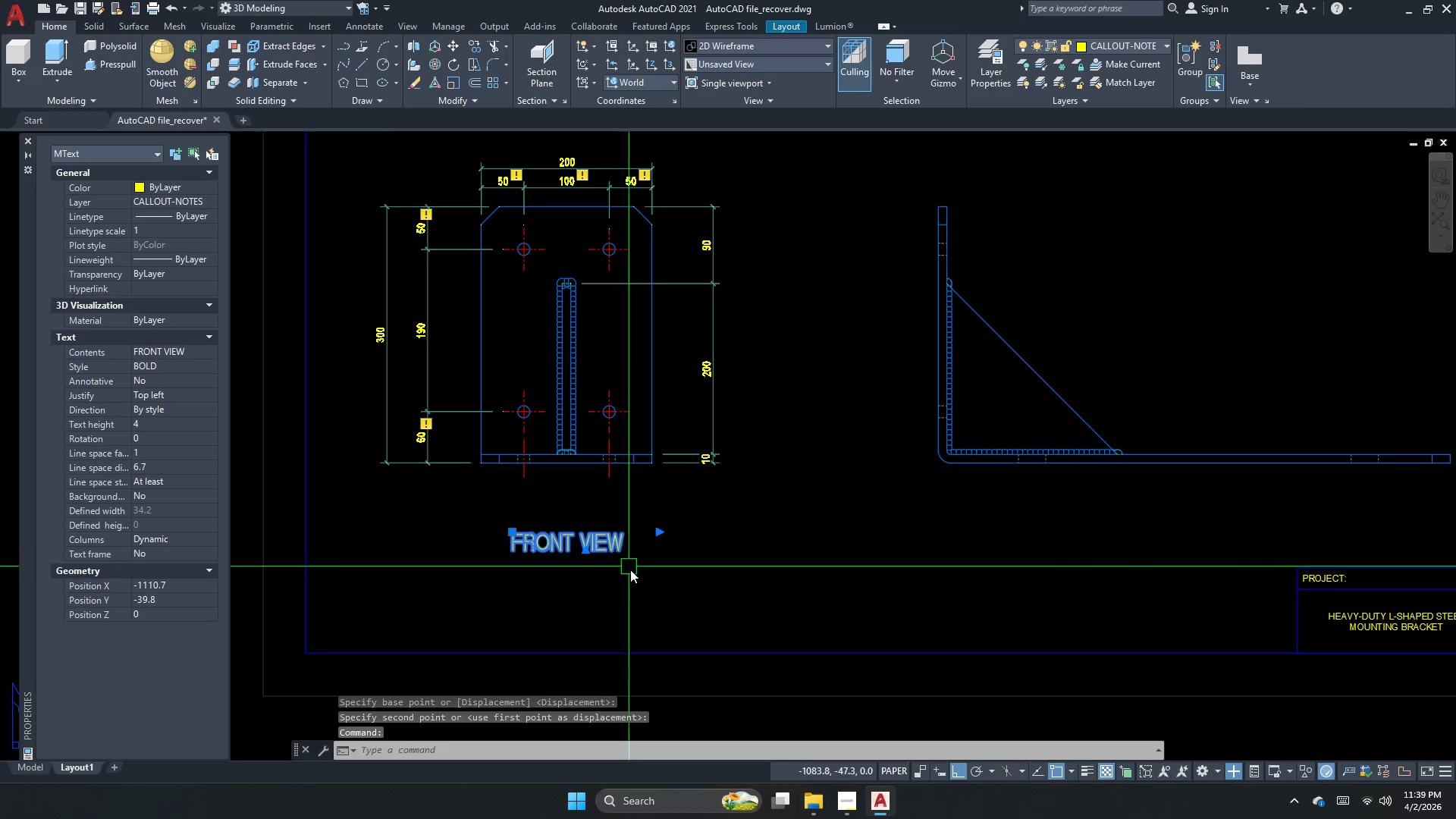 
left_click([660, 570])
 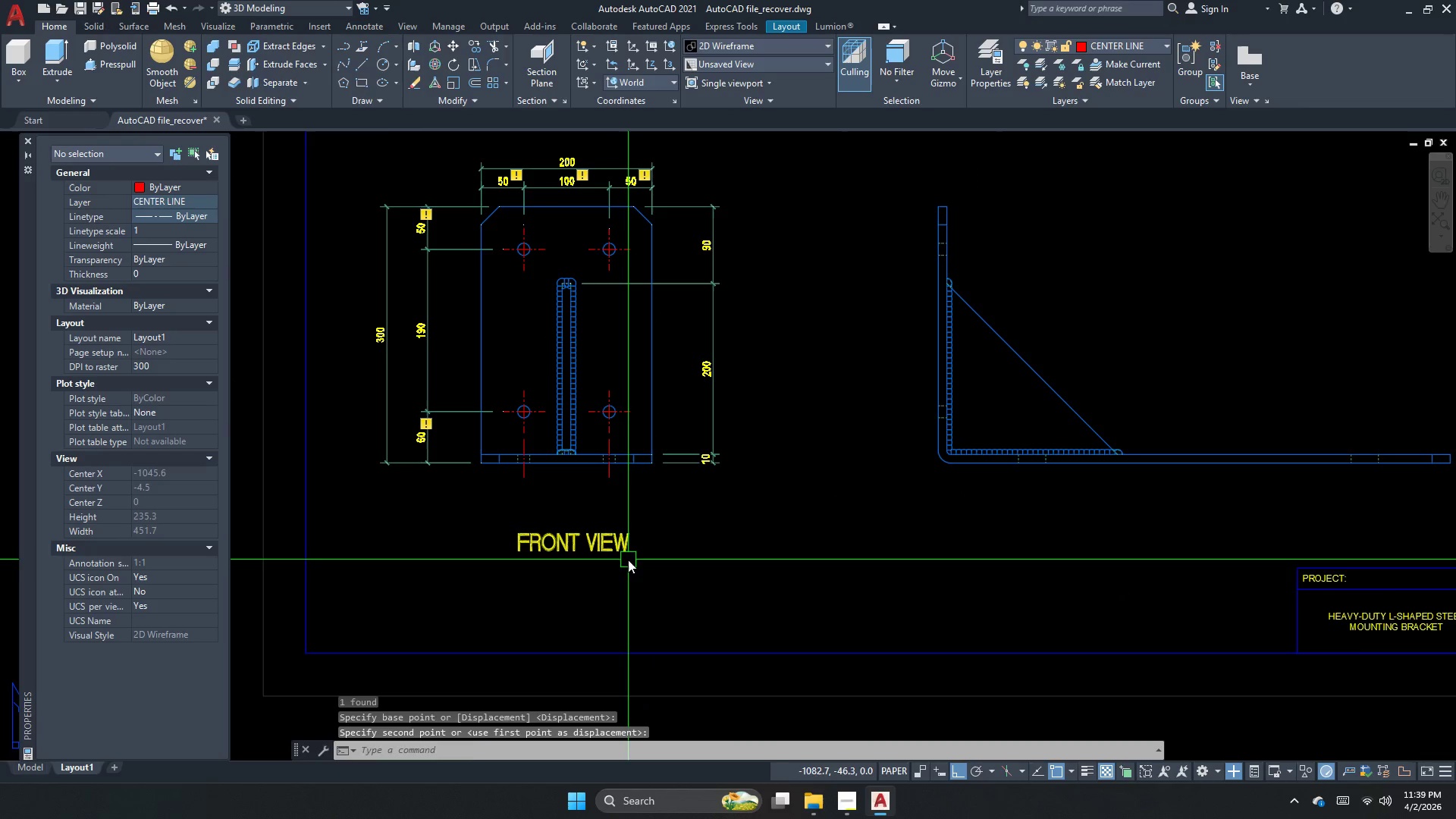 
left_click_drag(start_coordinate=[624, 559], to_coordinate=[604, 532])
 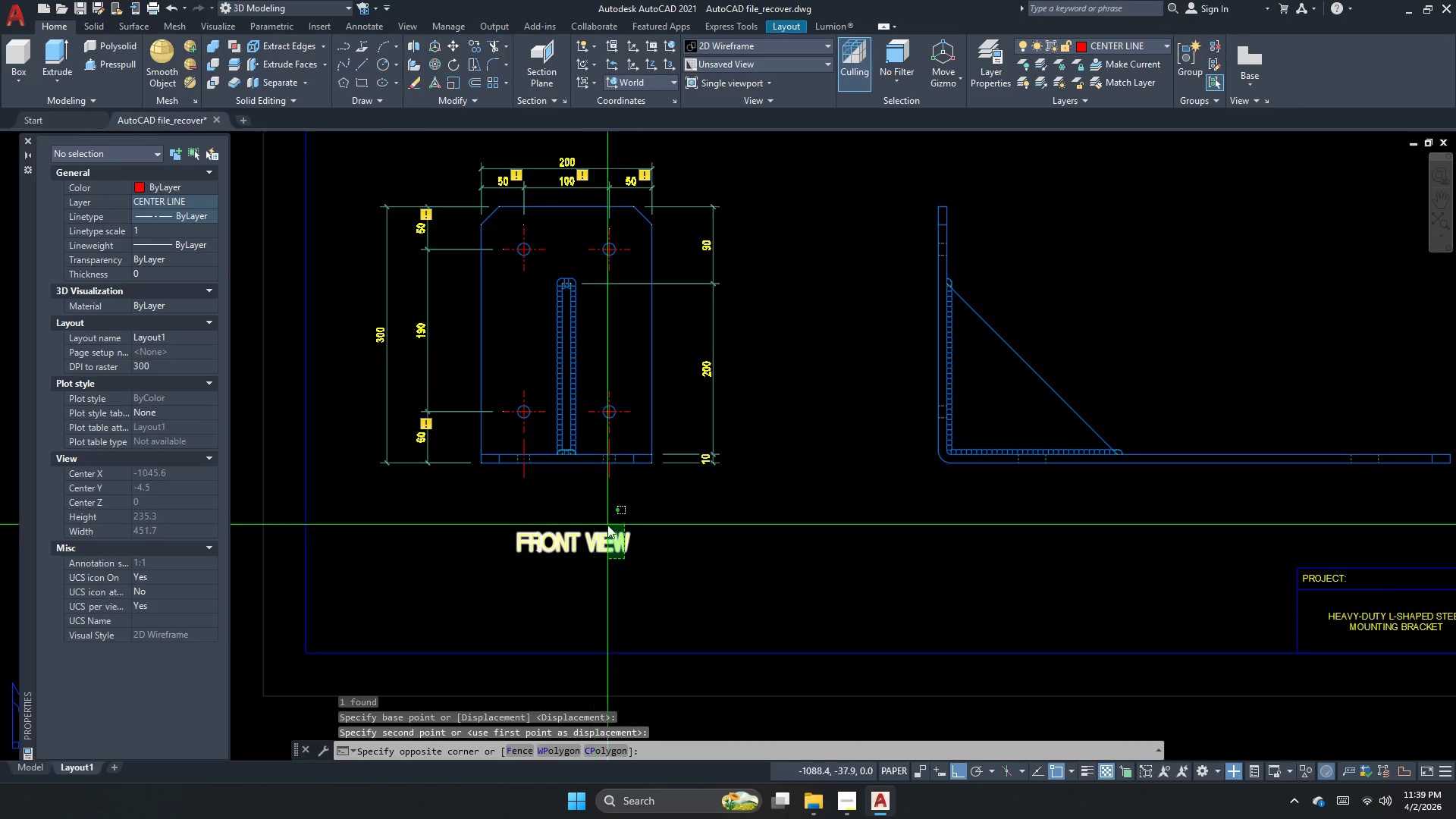 
left_click_drag(start_coordinate=[639, 544], to_coordinate=[623, 538])
 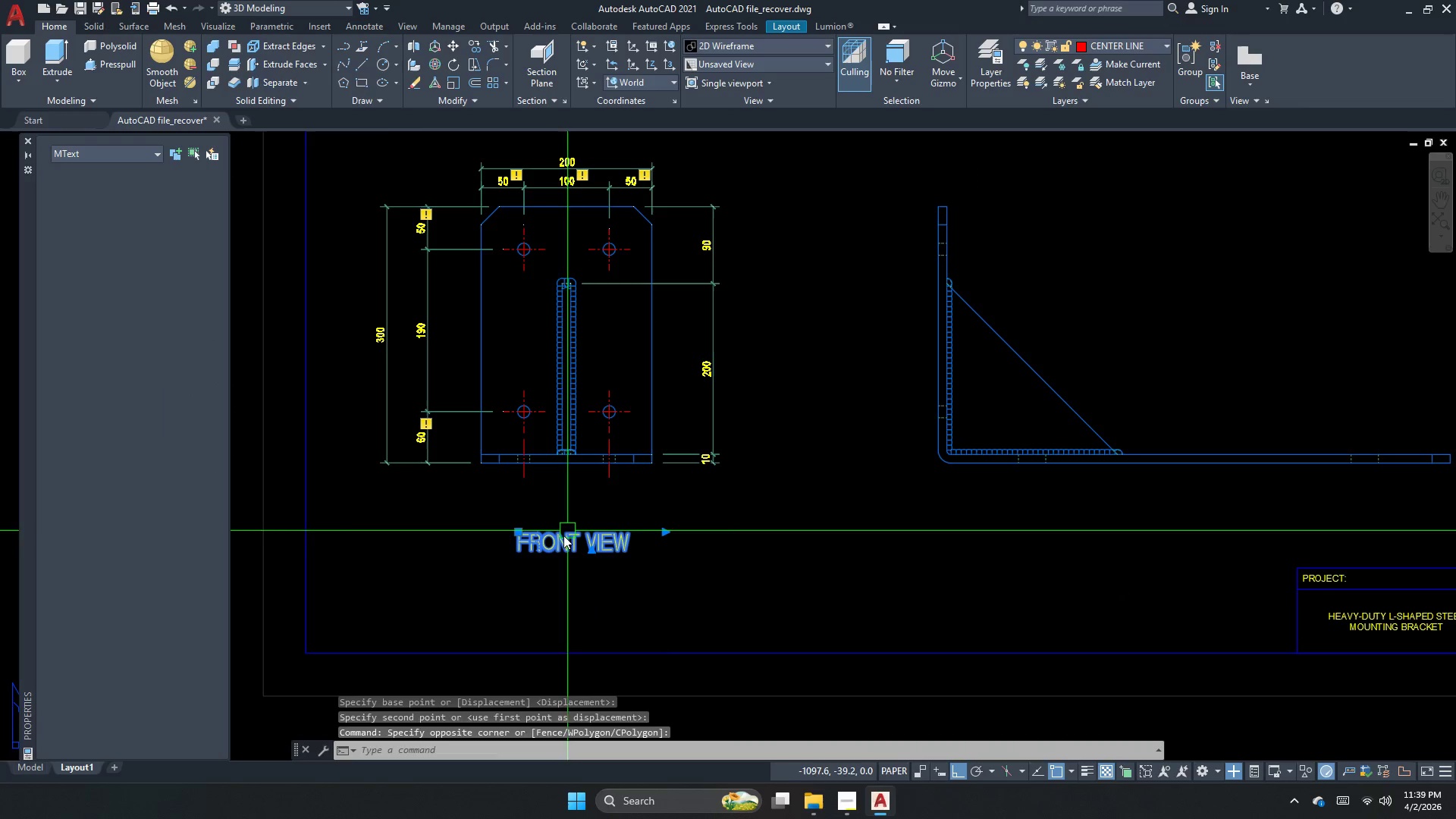 
key(Space)
 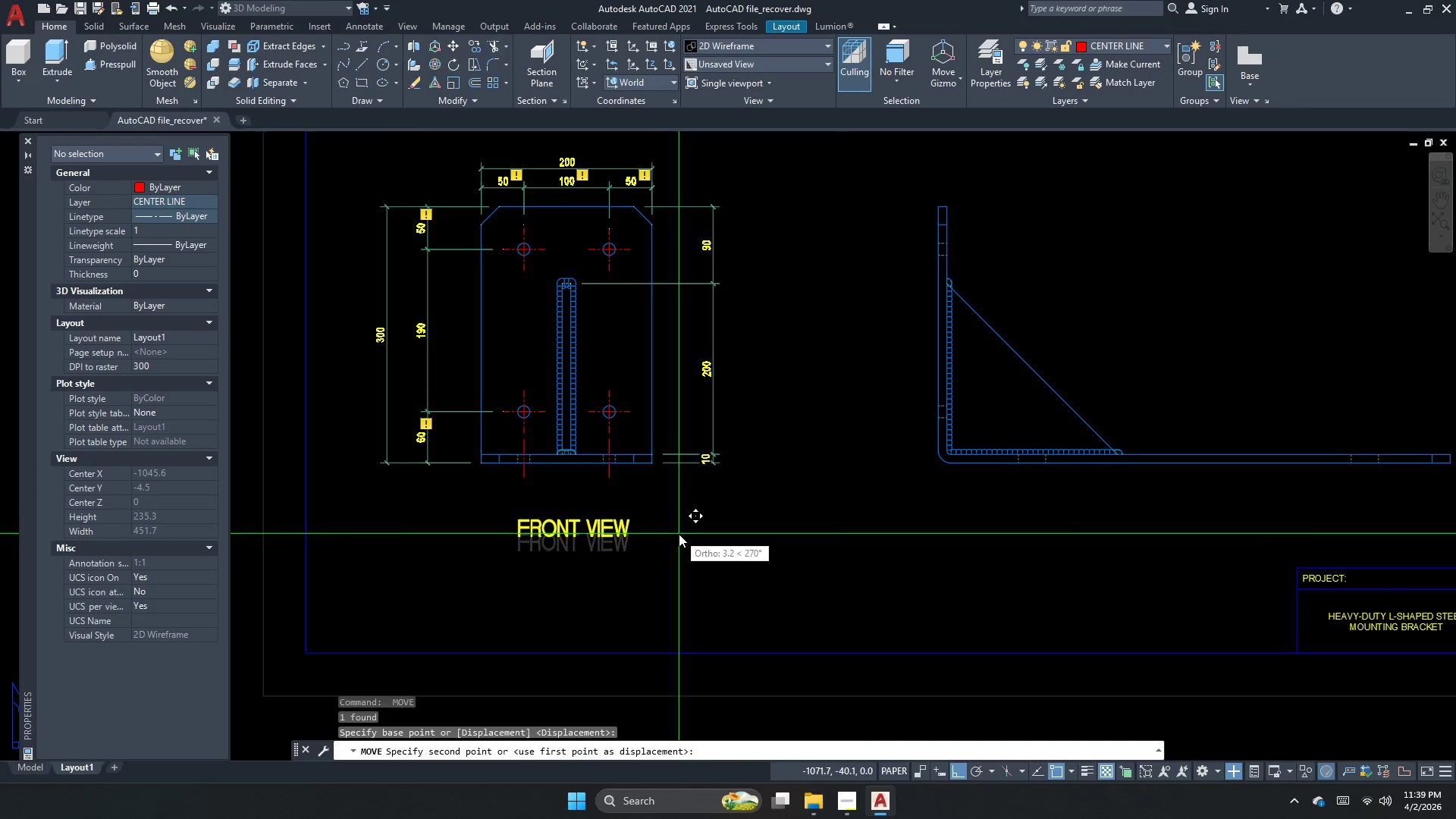 
left_click_drag(start_coordinate=[679, 534], to_coordinate=[654, 530])
 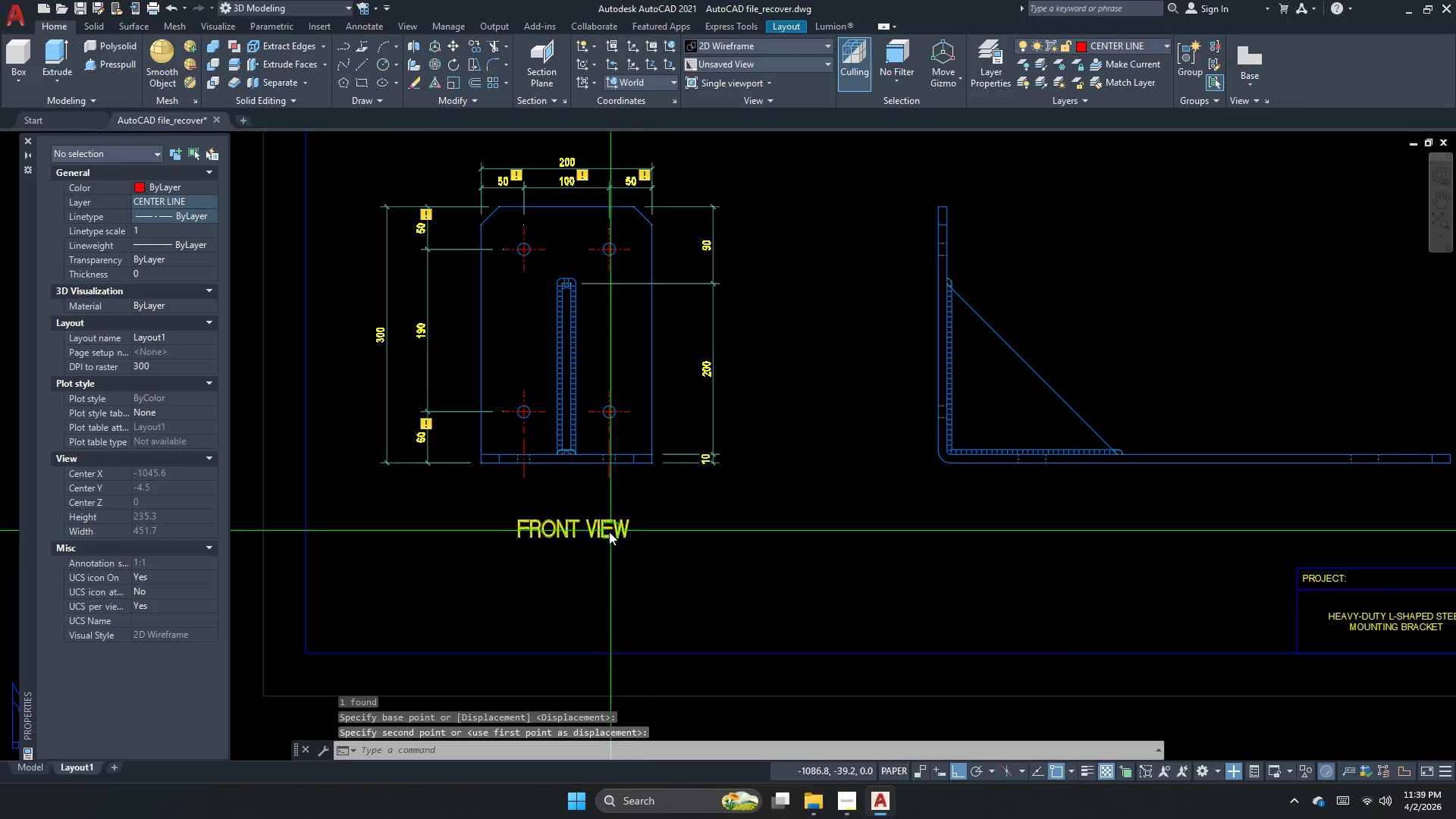 
triple_click([607, 532])
 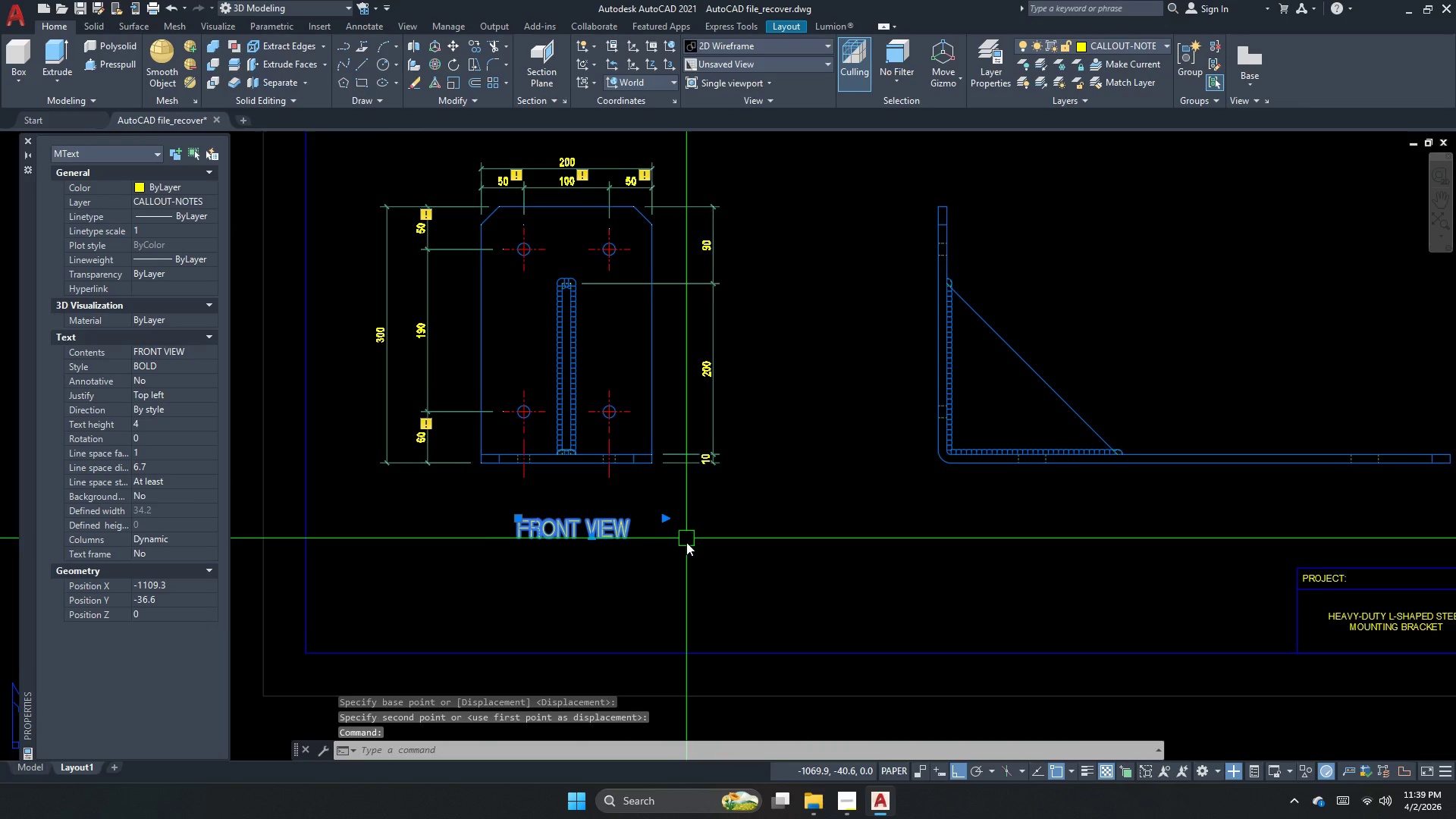 
type(co)
 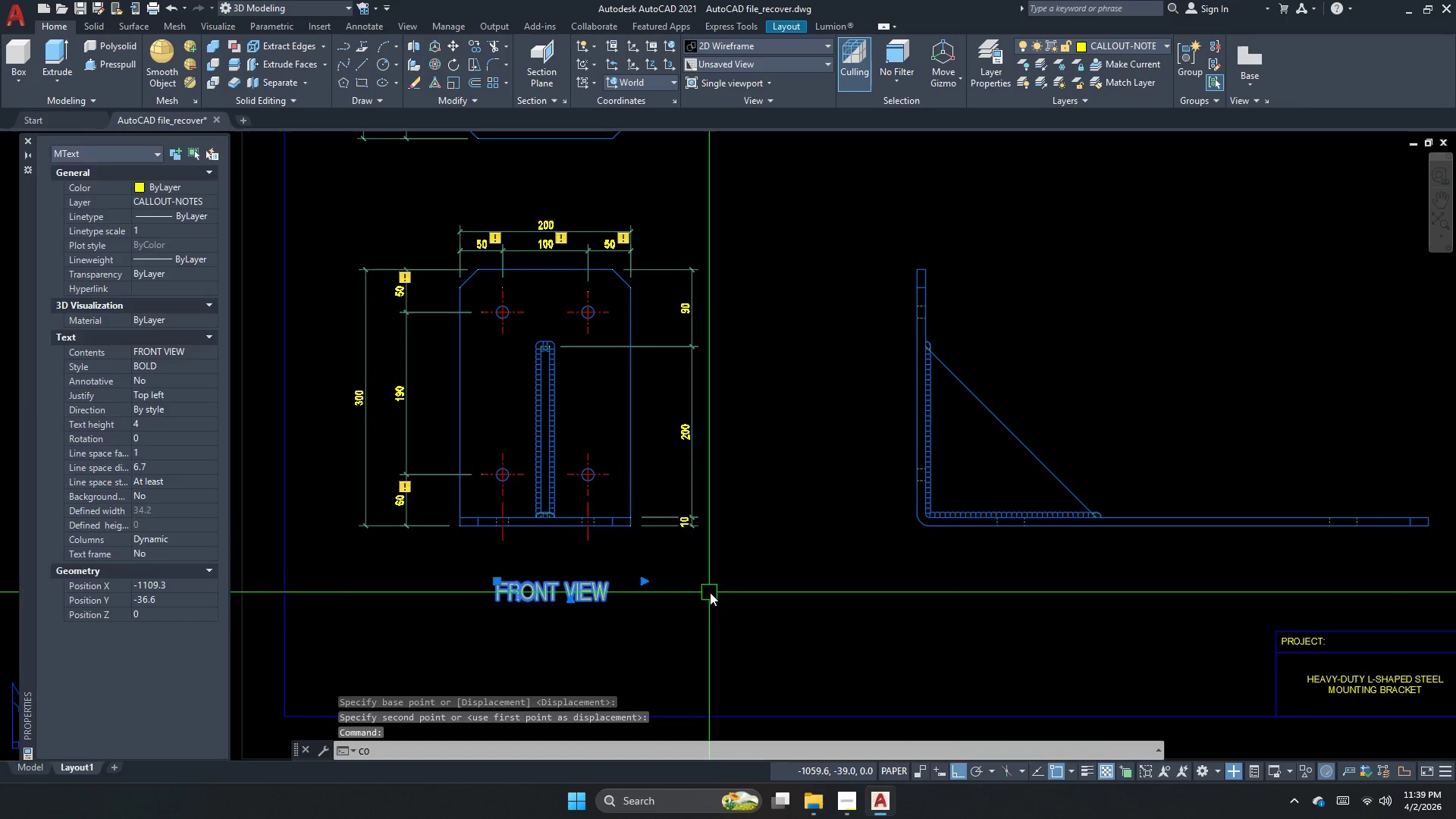 
hold_key(key=Space, duration=3.61)
 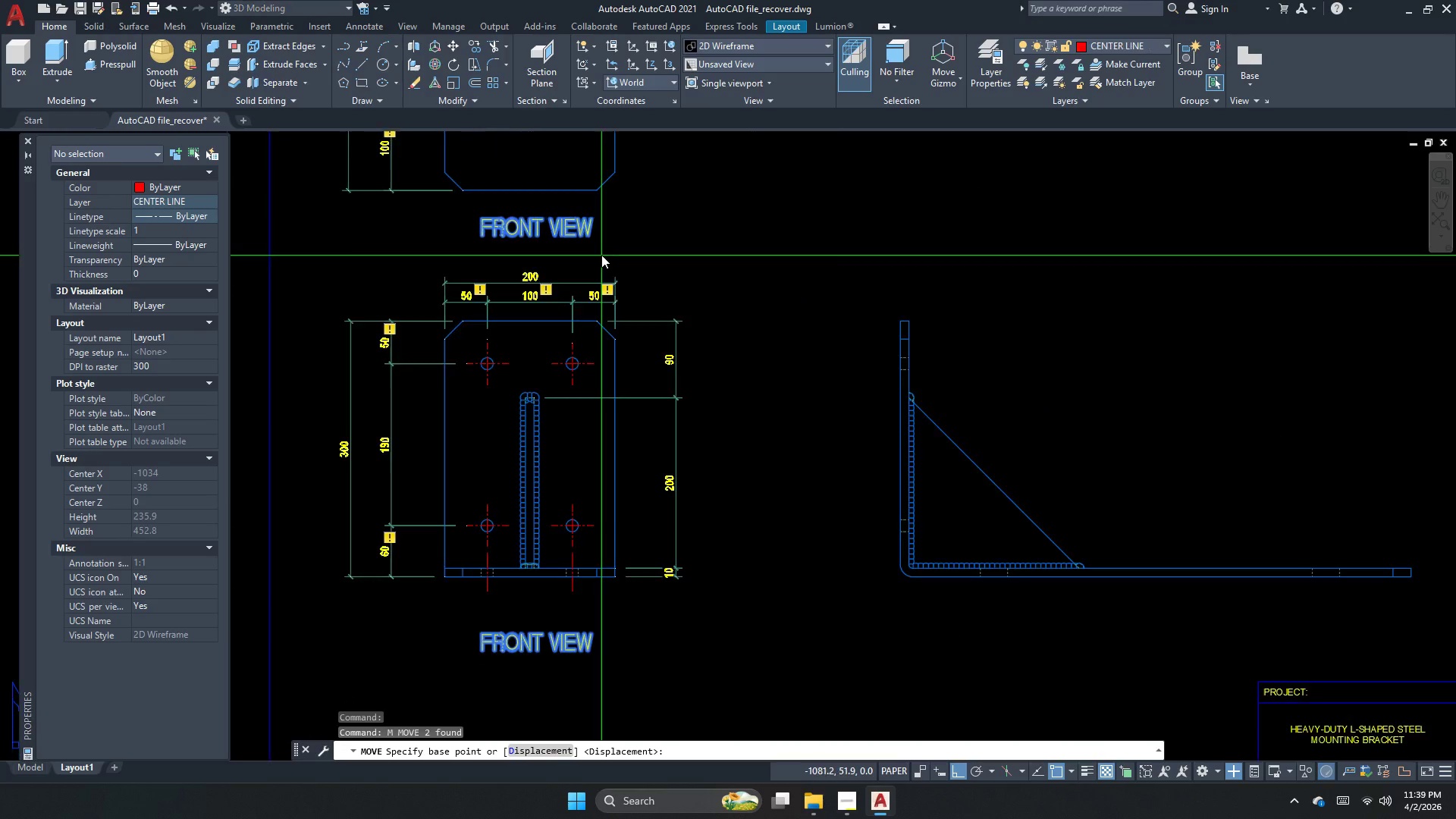 
left_click_drag(start_coordinate=[716, 585], to_coordinate=[736, 466])
 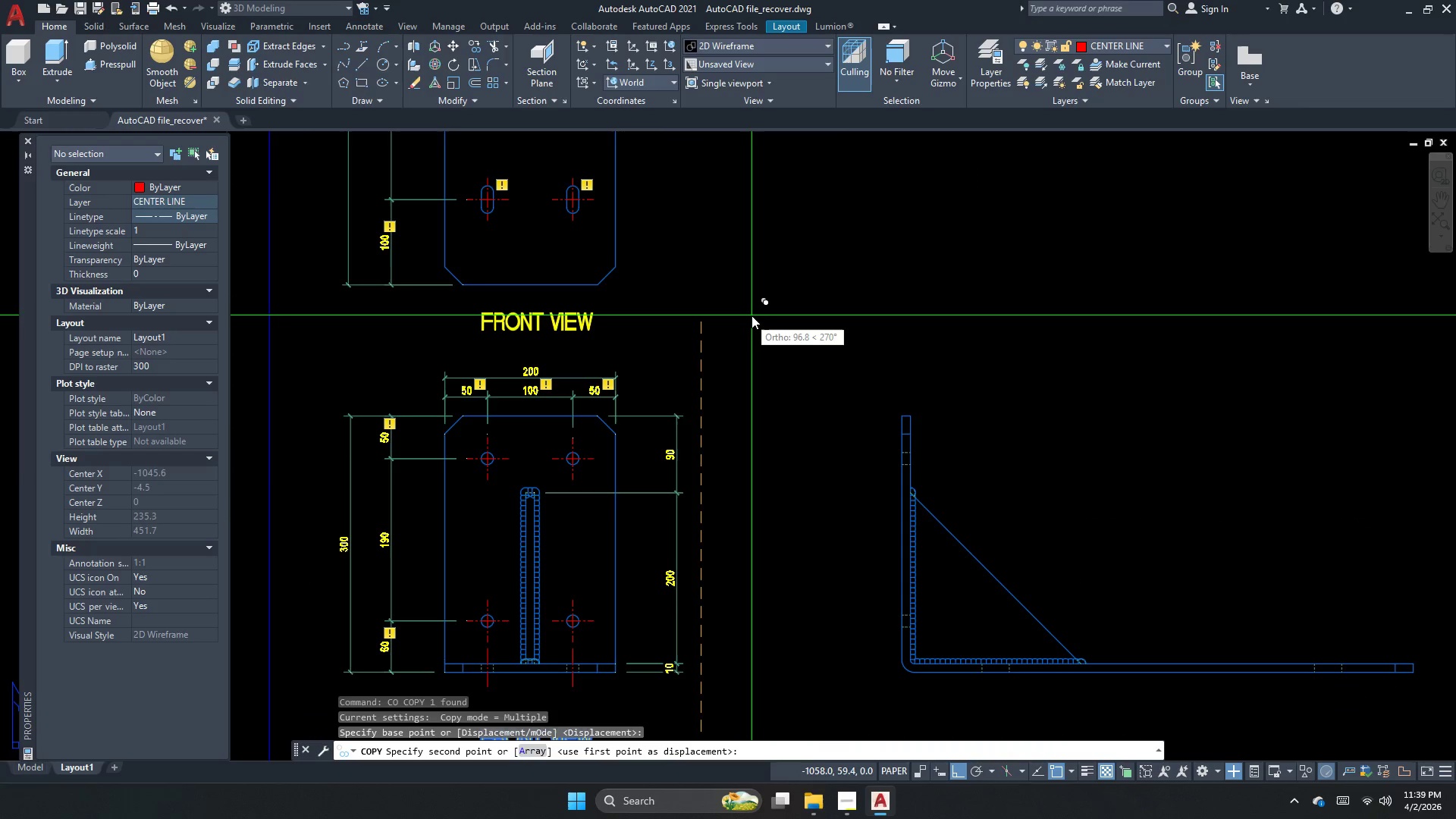 
left_click([752, 315])
 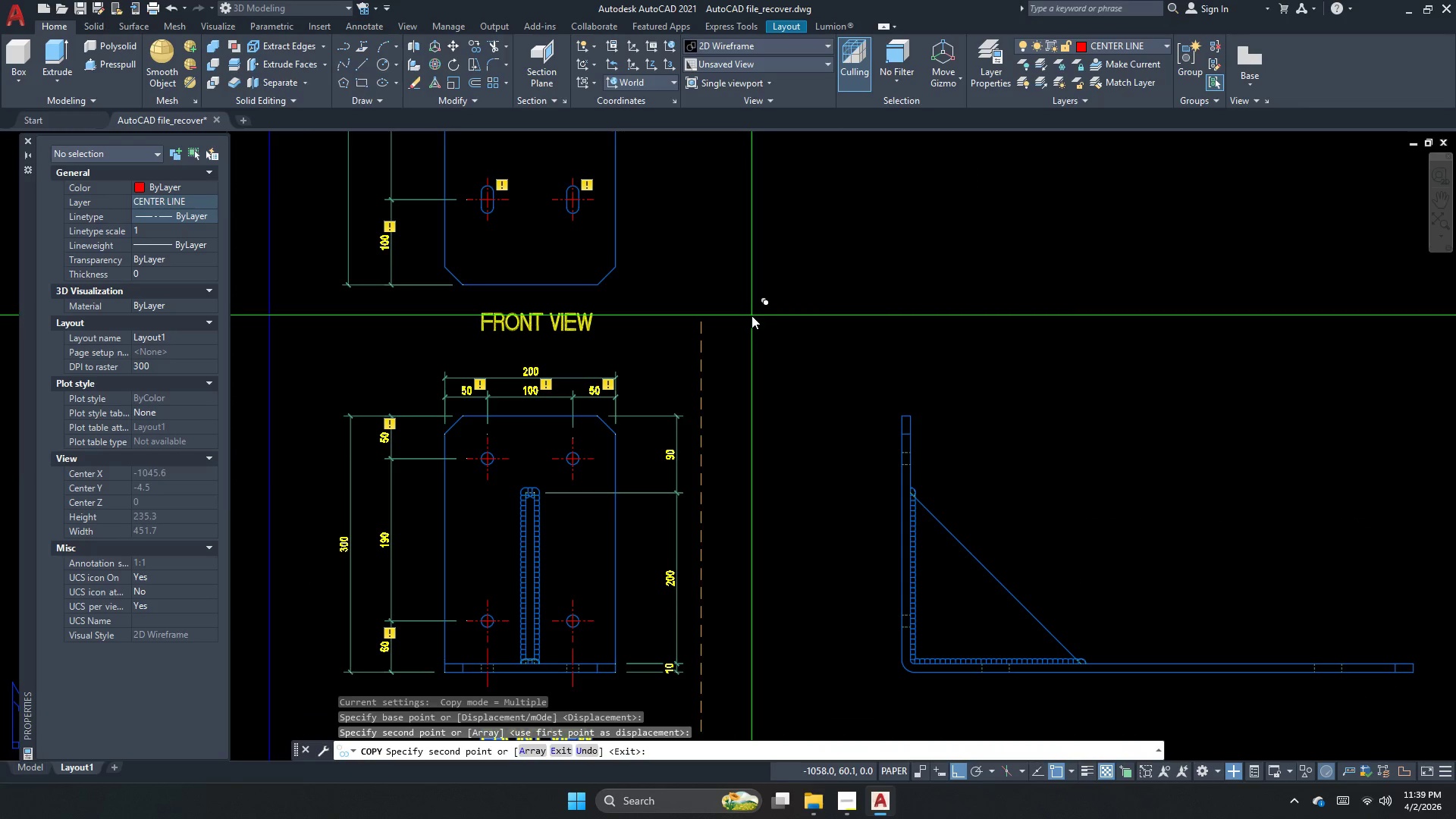 
key(Escape)
 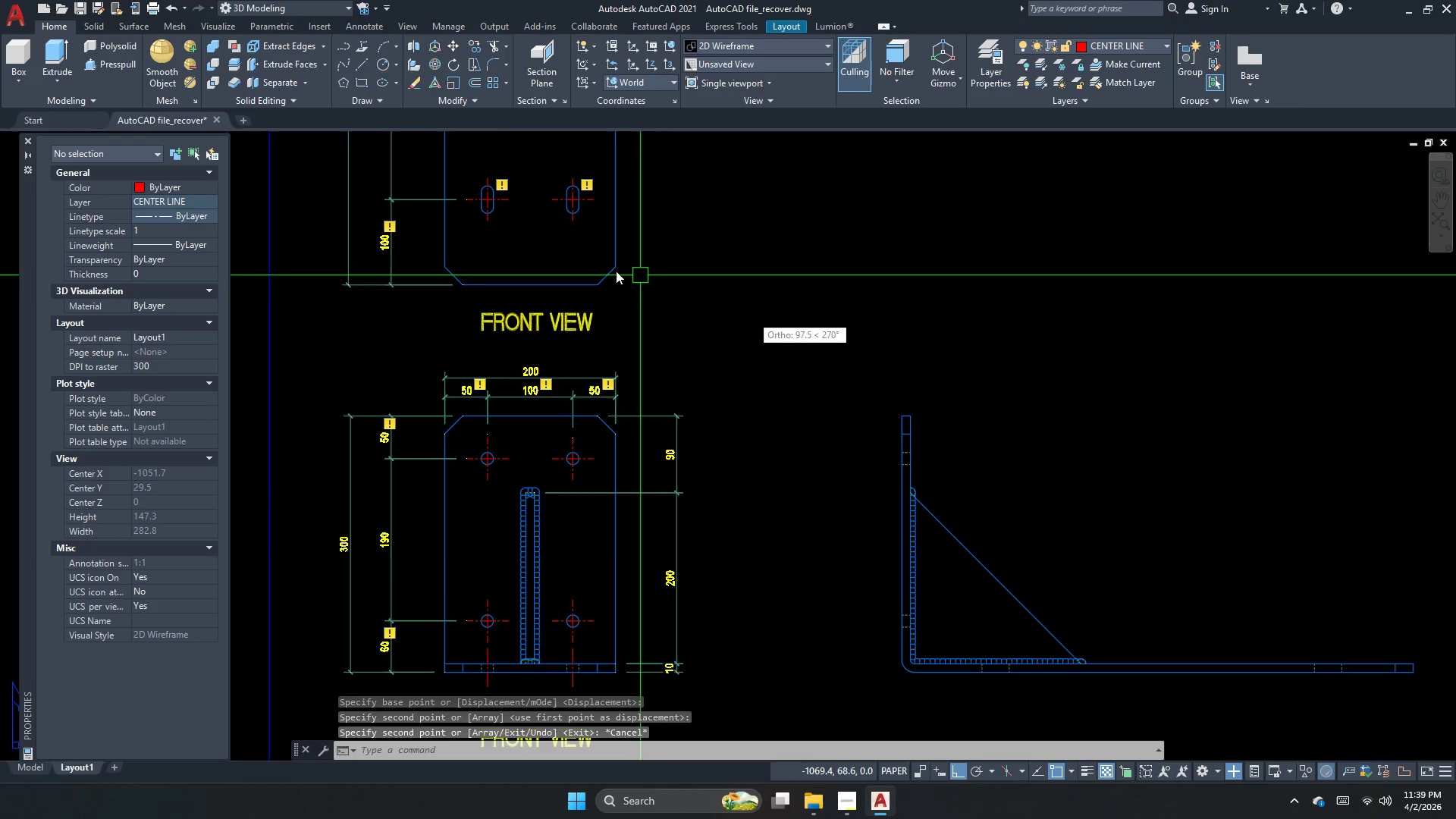 
key(Escape)
 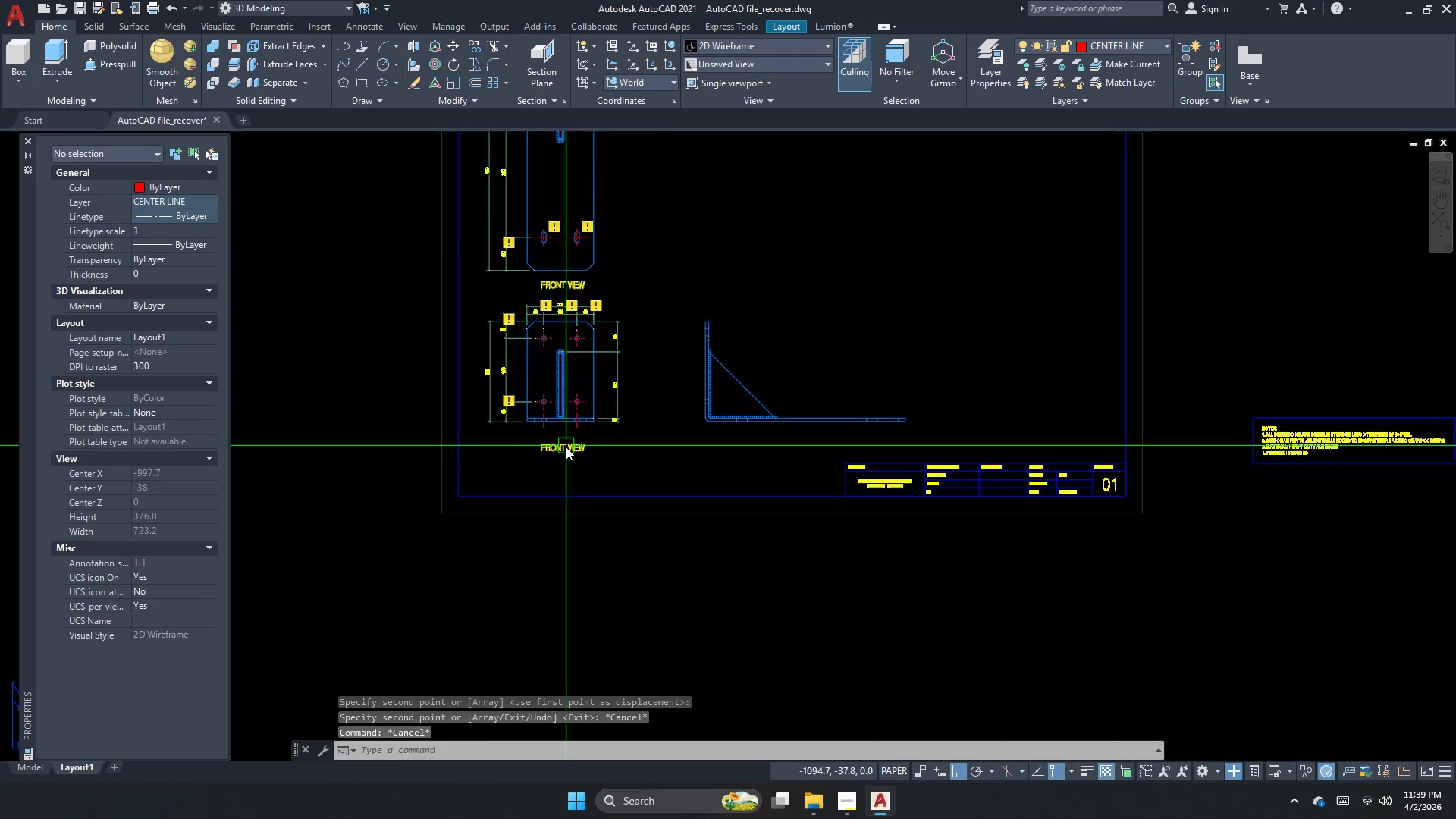 
scroll: coordinate [579, 261], scroll_direction: down, amount: 2.0
 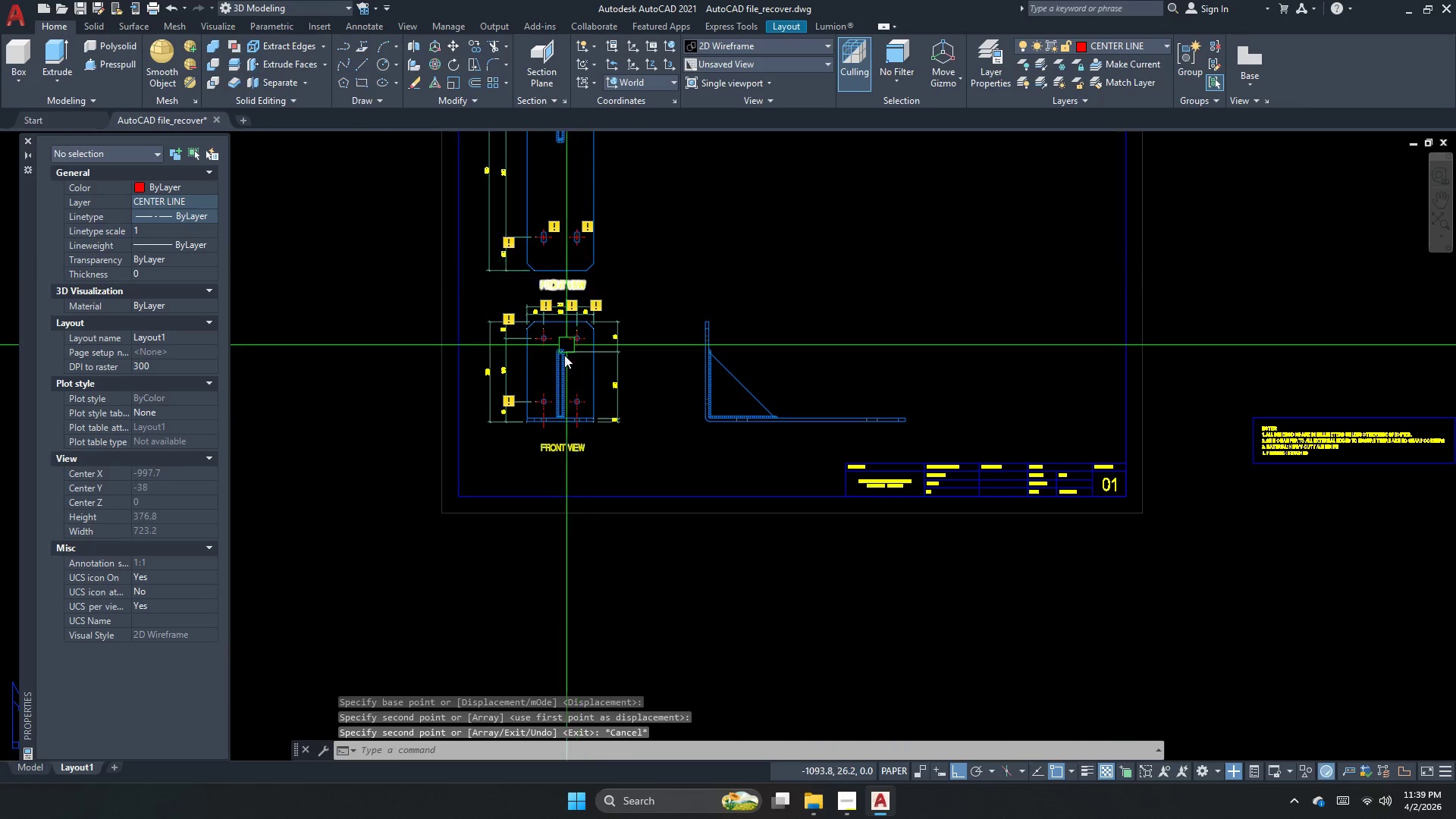 
left_click_drag(start_coordinate=[564, 450], to_coordinate=[564, 442])
 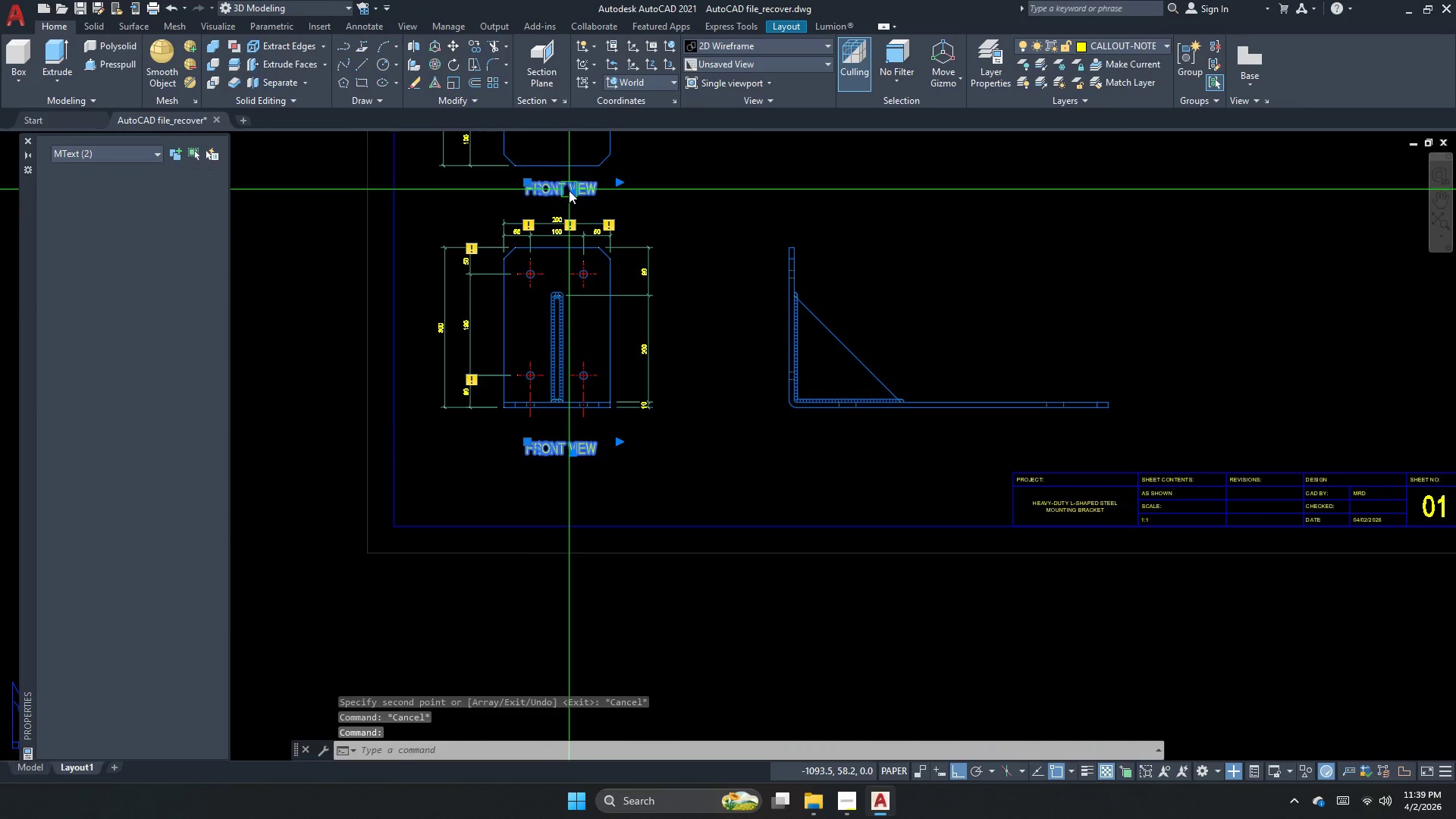 
scroll: coordinate [565, 447], scroll_direction: up, amount: 1.0
 